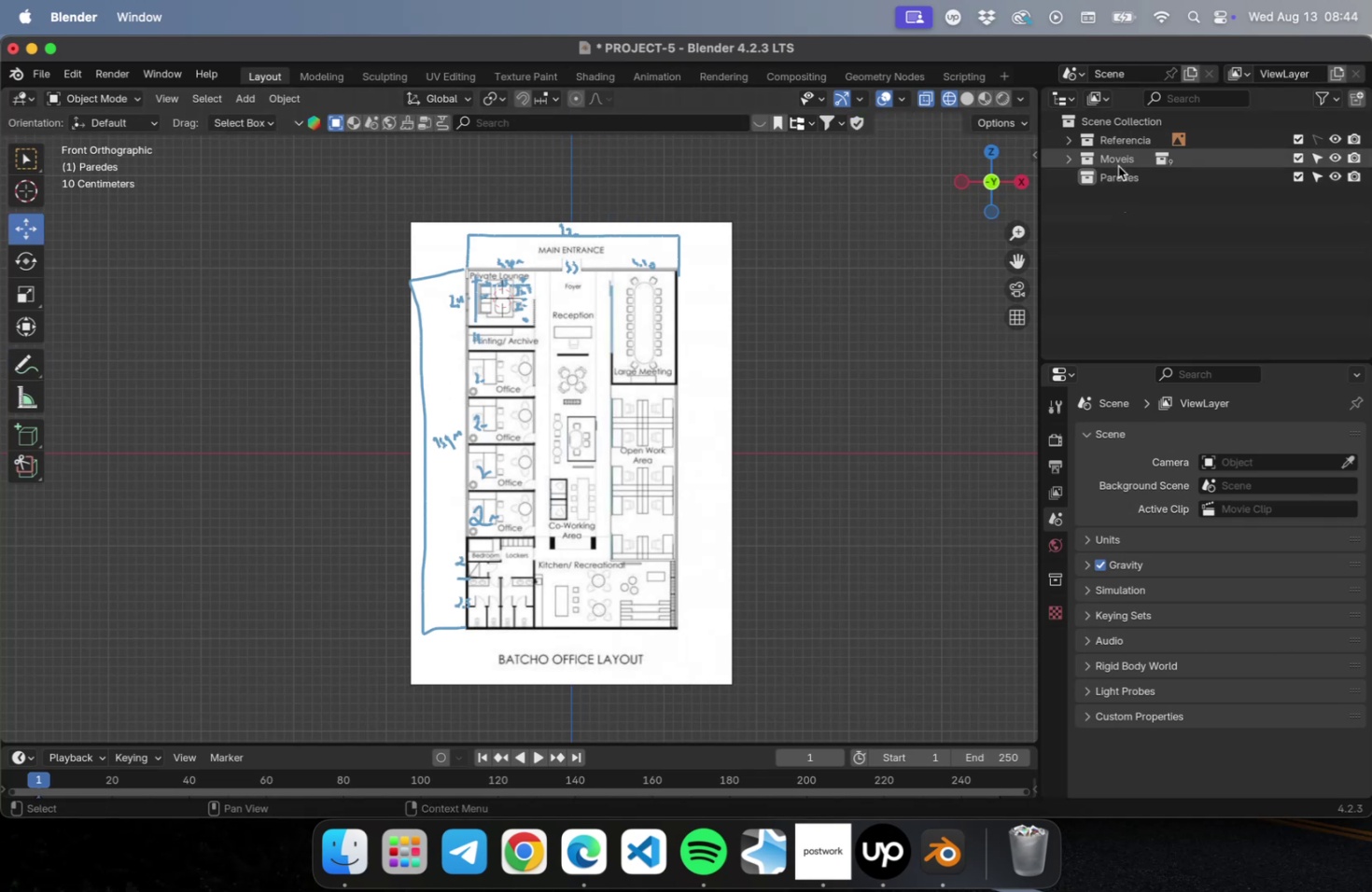 
double_click([1118, 178])
 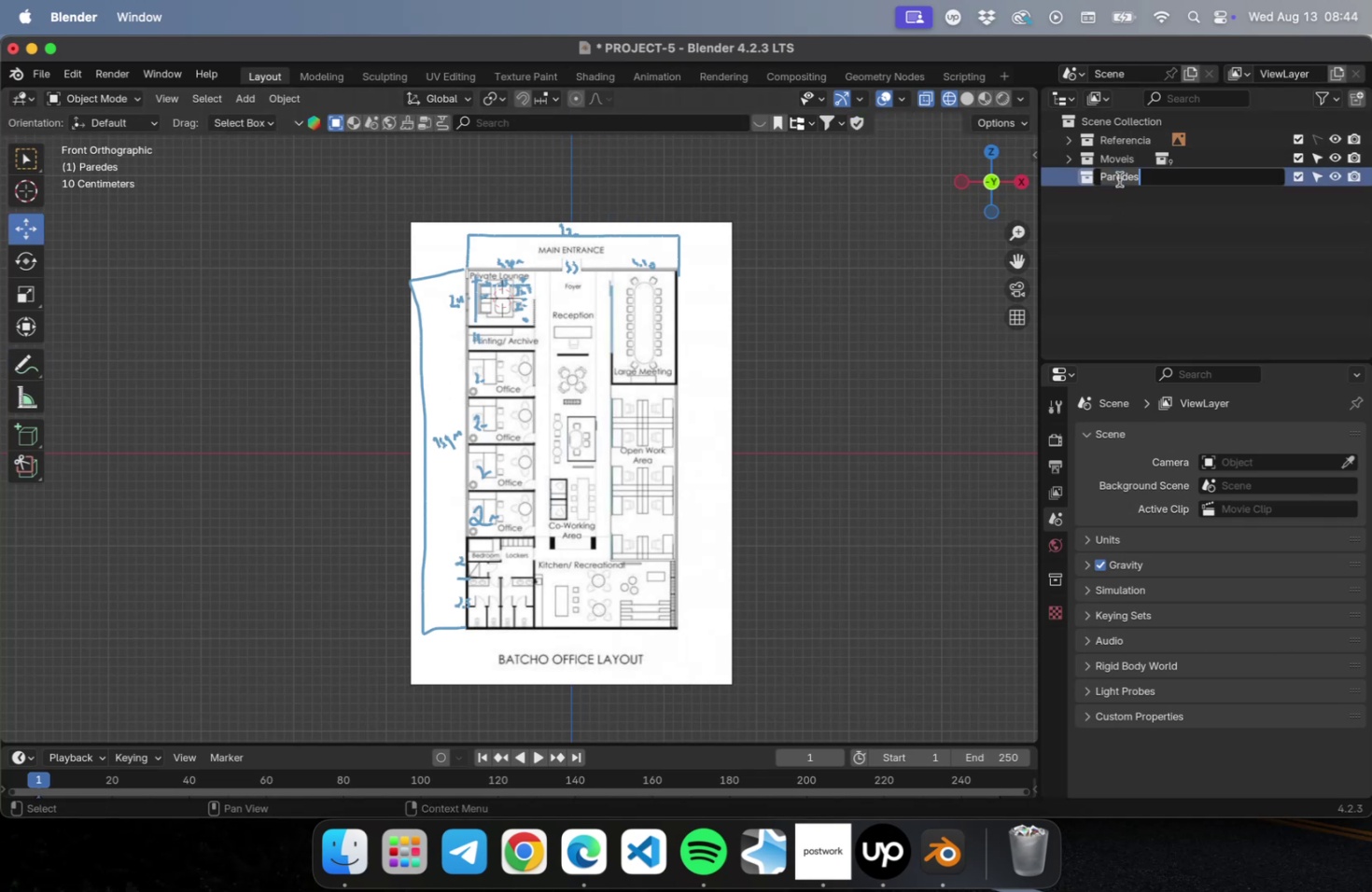 
type(Estrutura)
 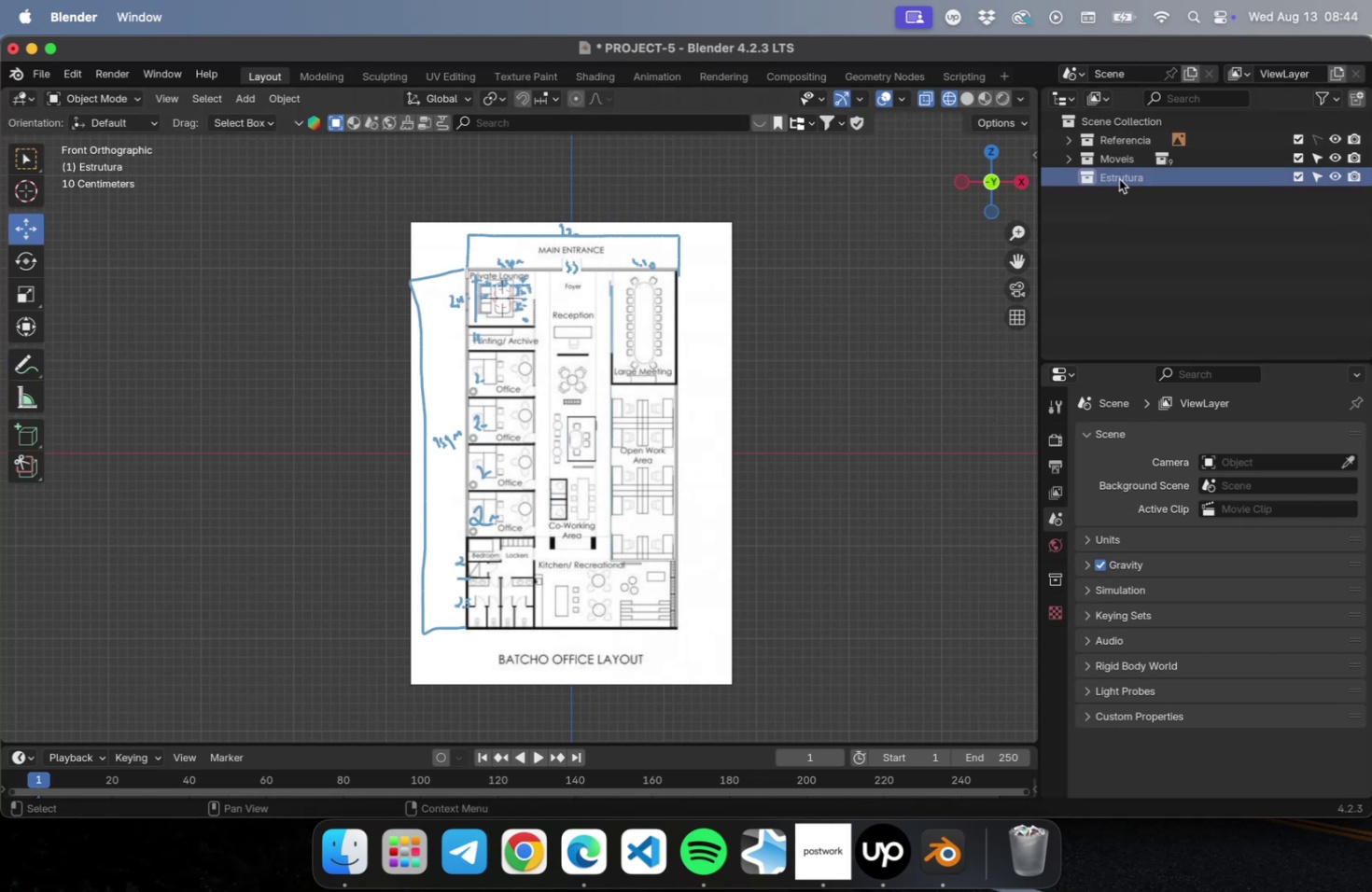 
key(Enter)
 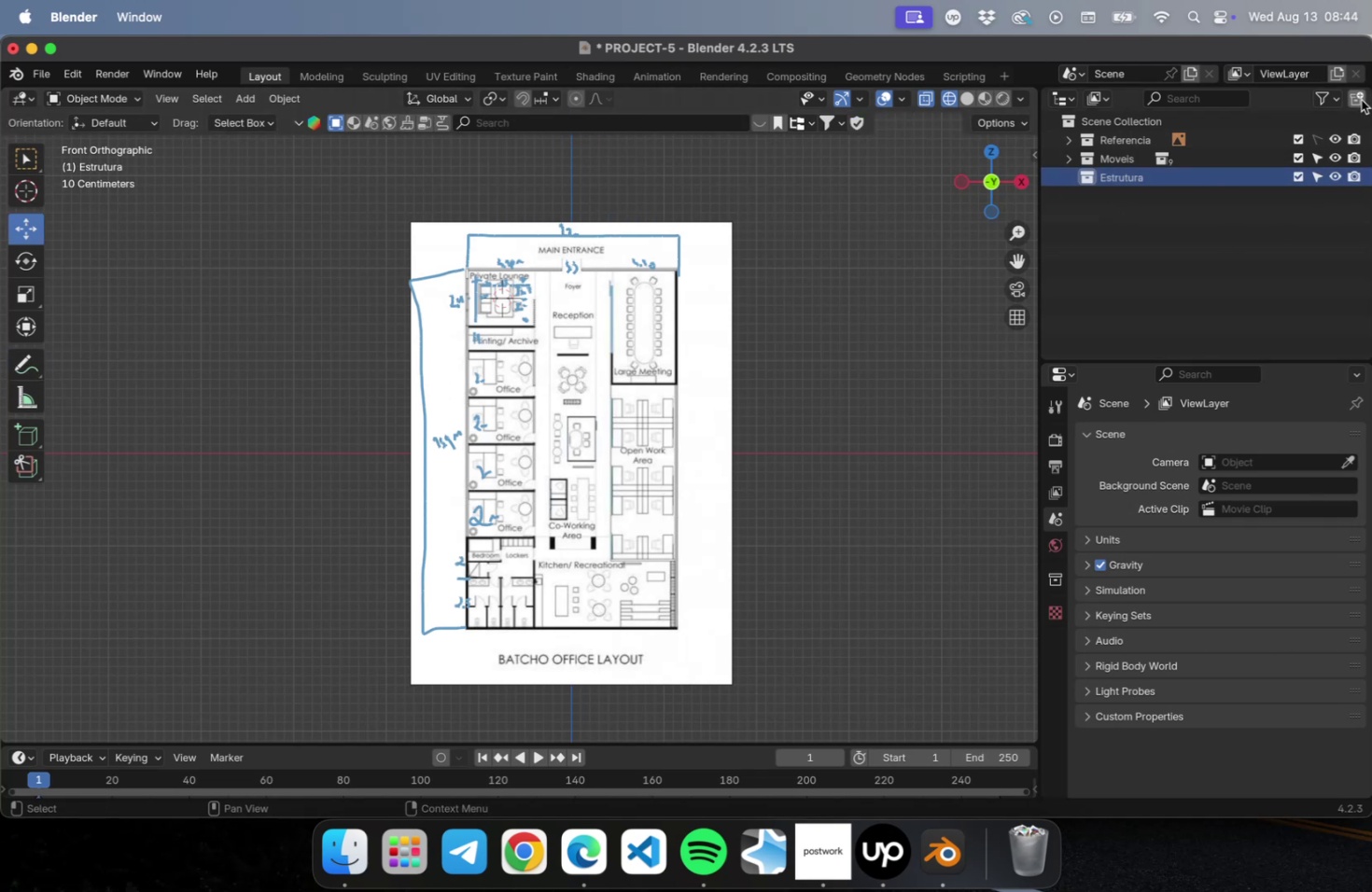 
left_click([1359, 101])
 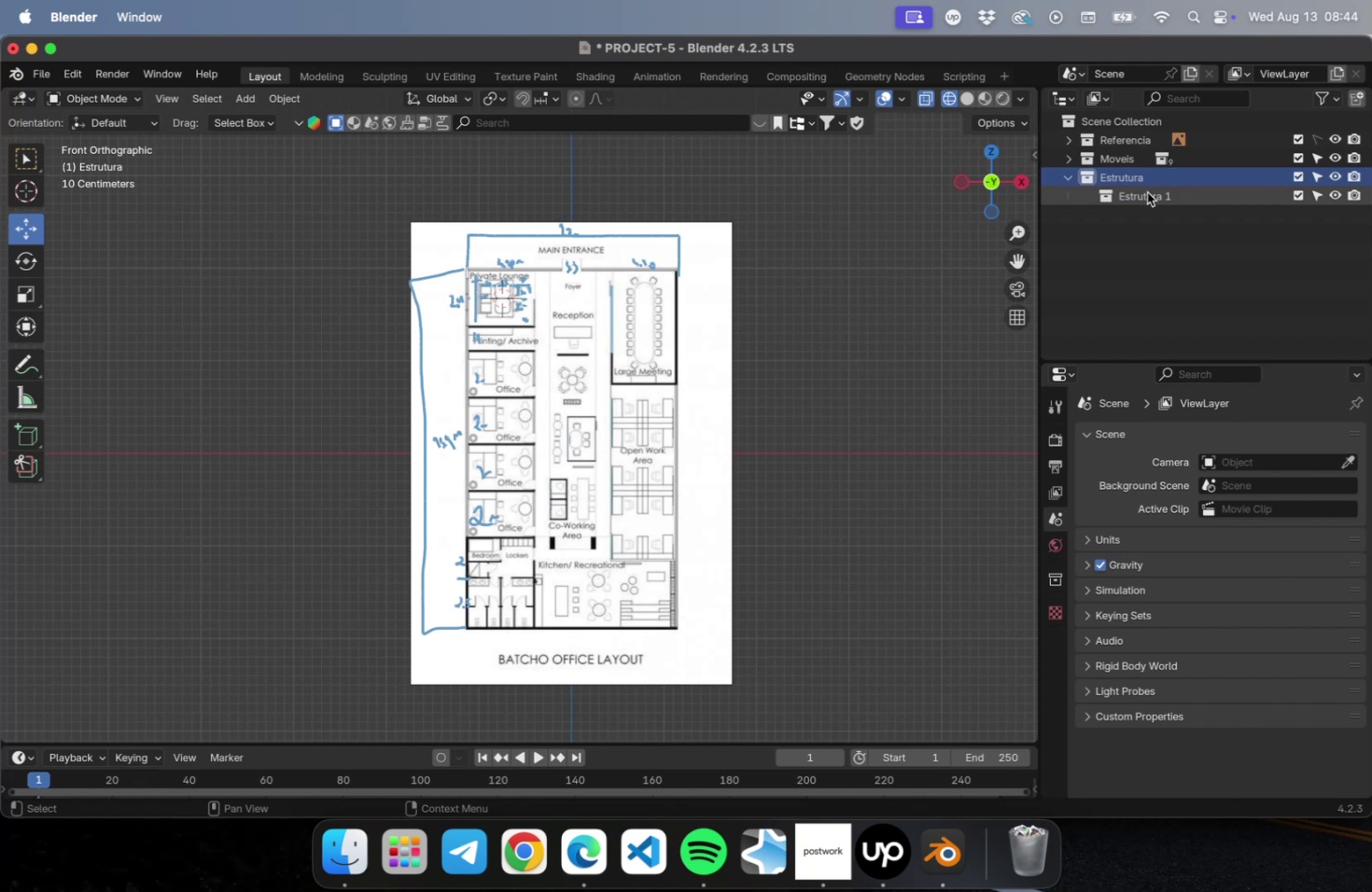 
double_click([1146, 193])
 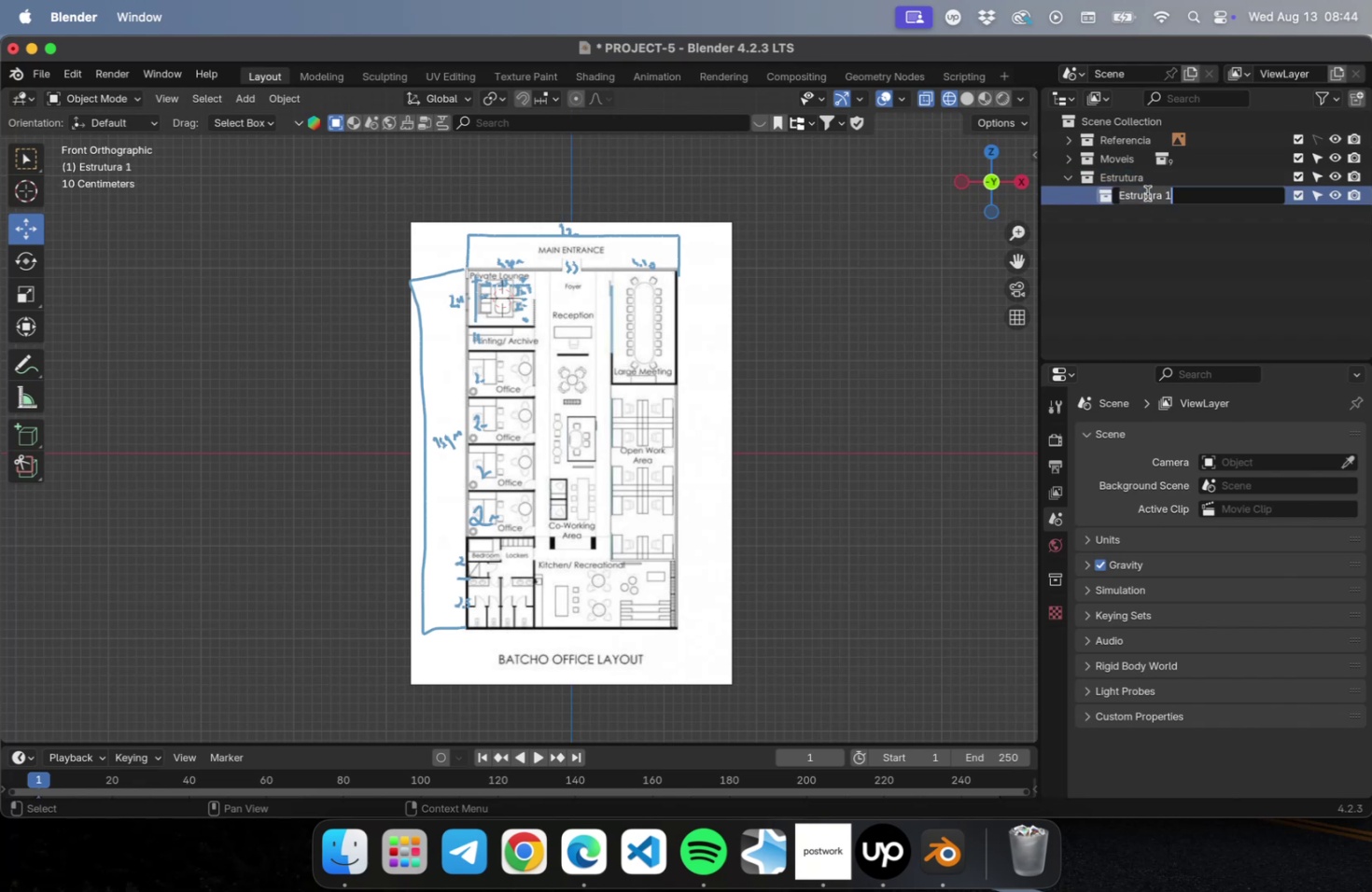 
type(Piso)
 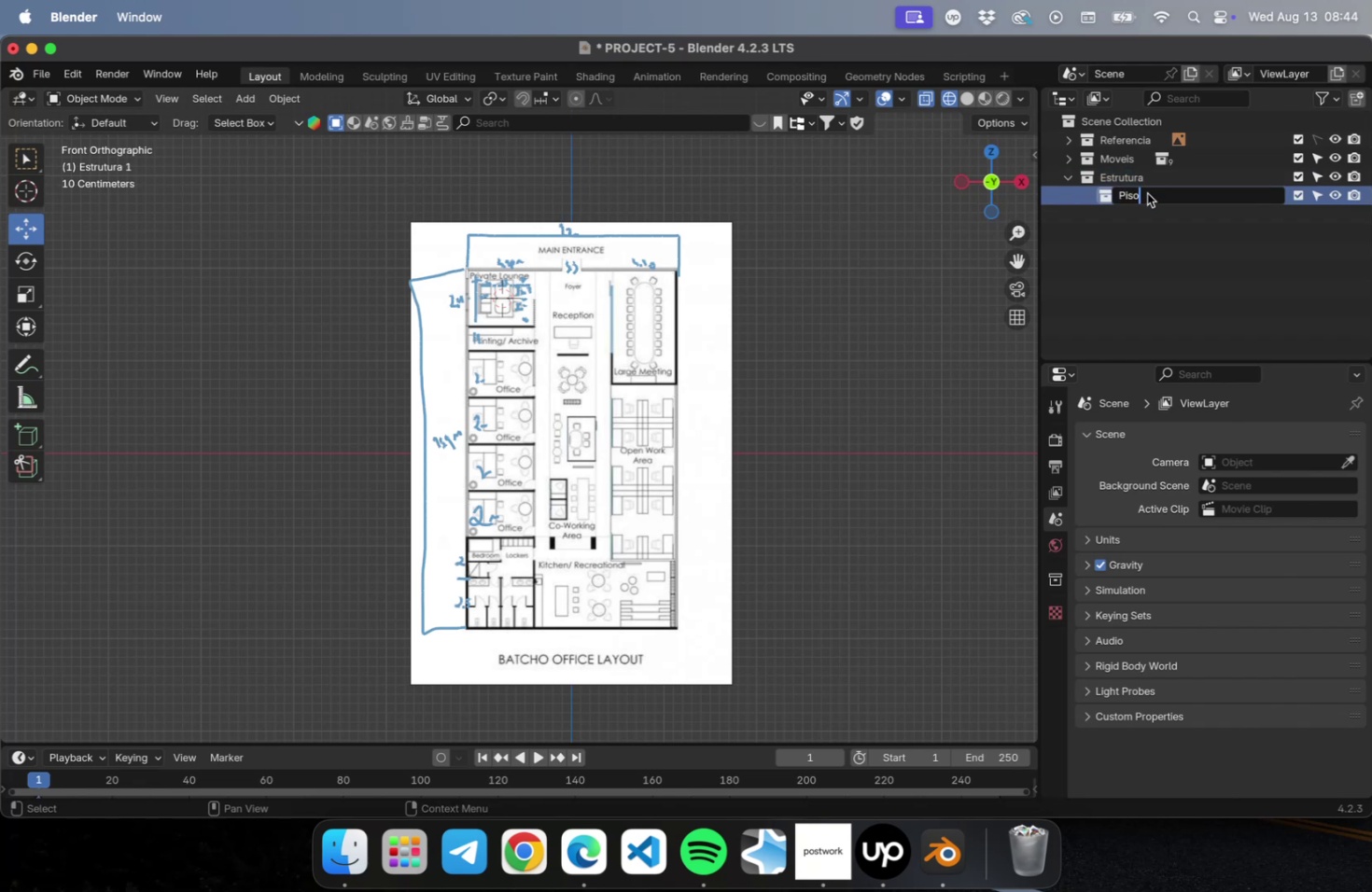 
key(Enter)
 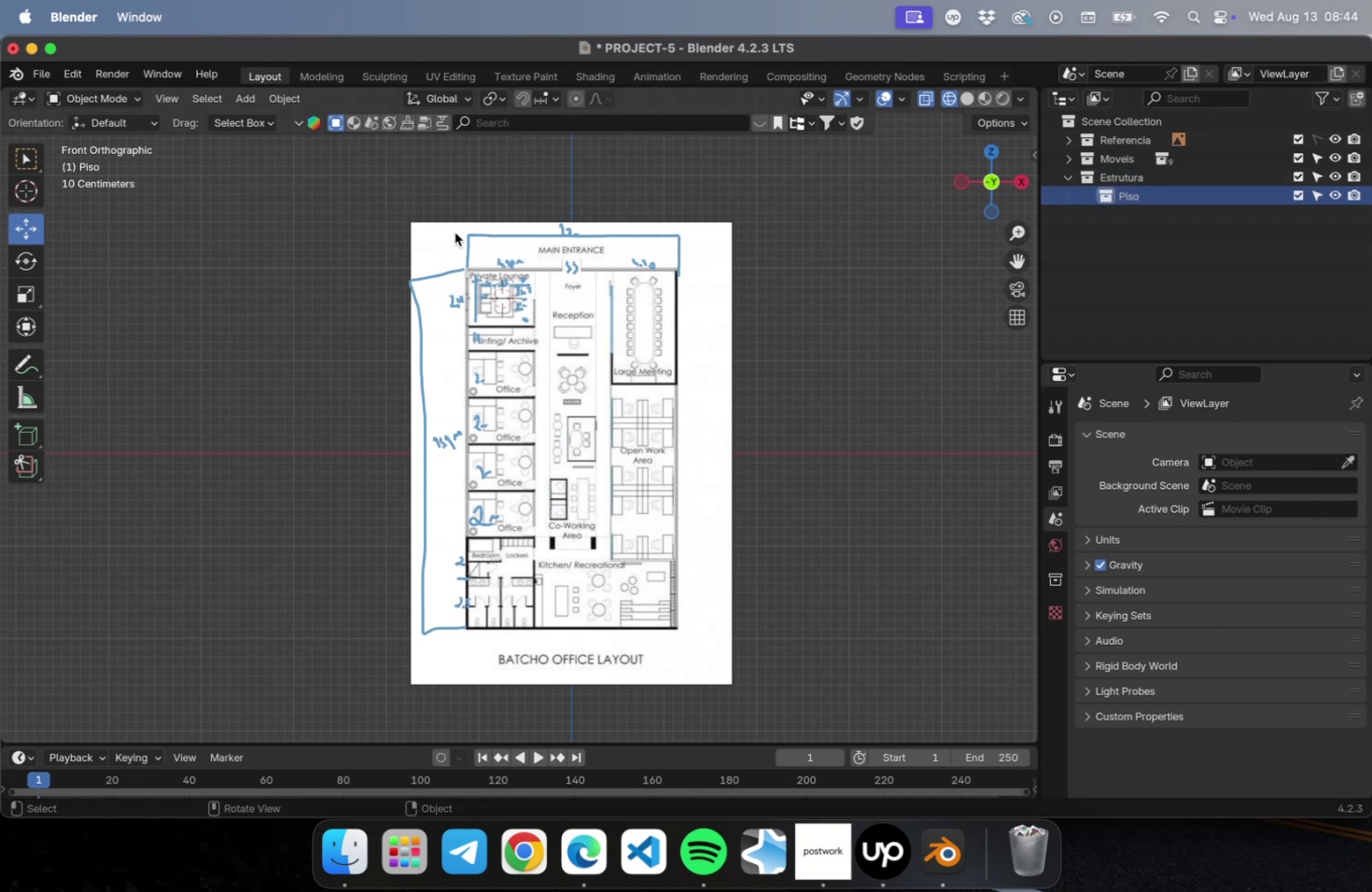 
key(Shift+A)
 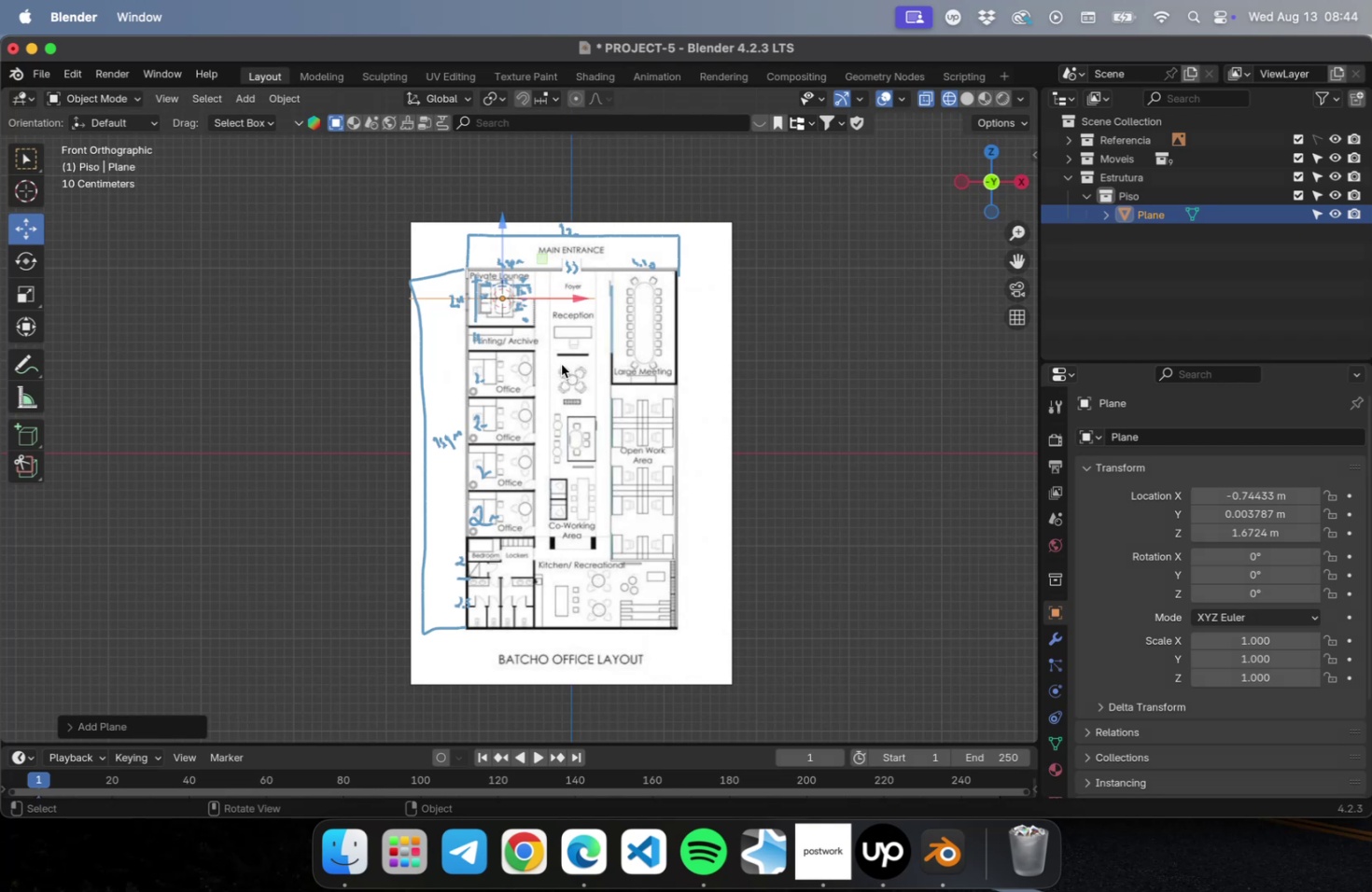 
wait(7.61)
 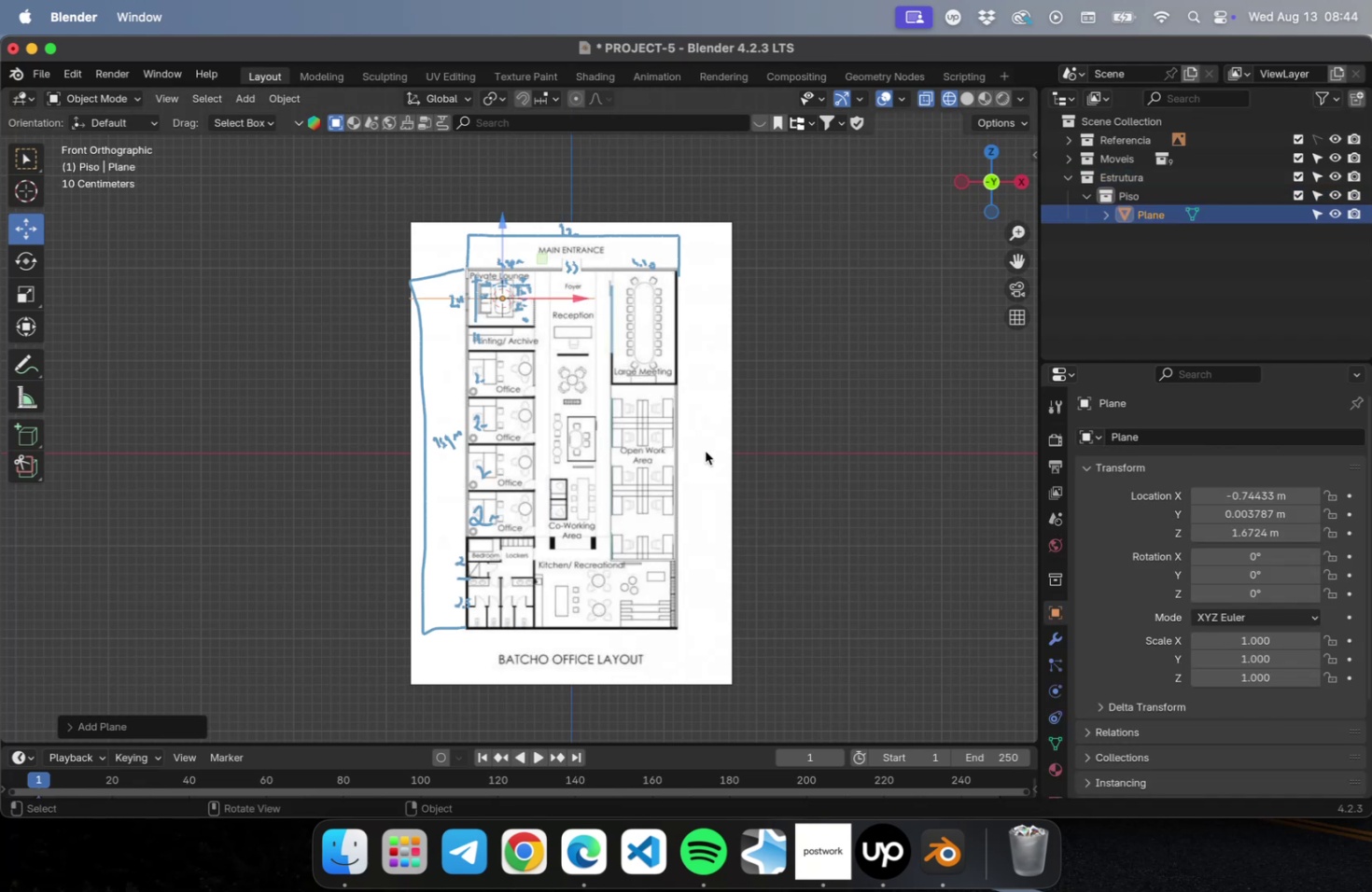 
key(N)
 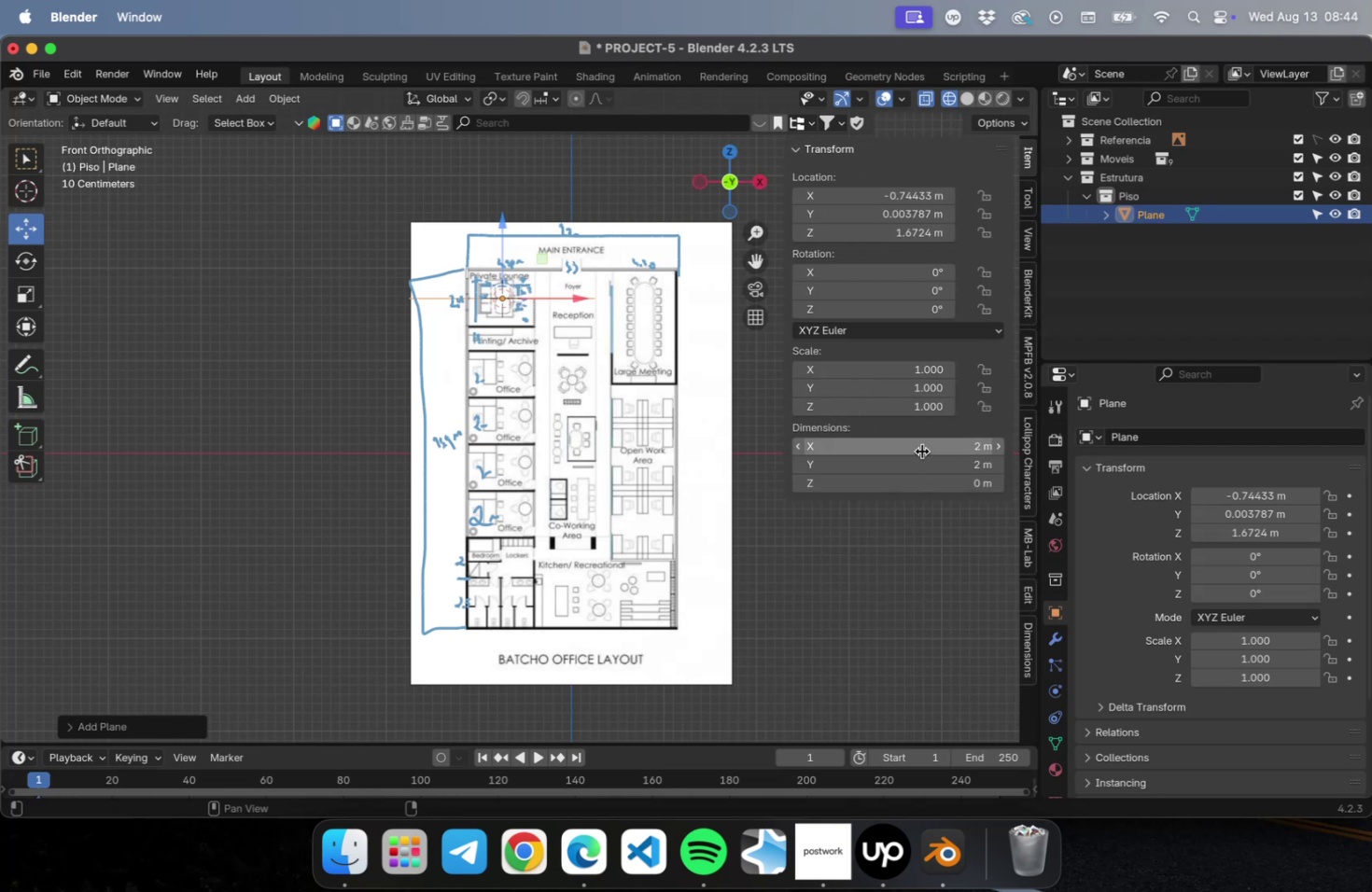 
wait(6.12)
 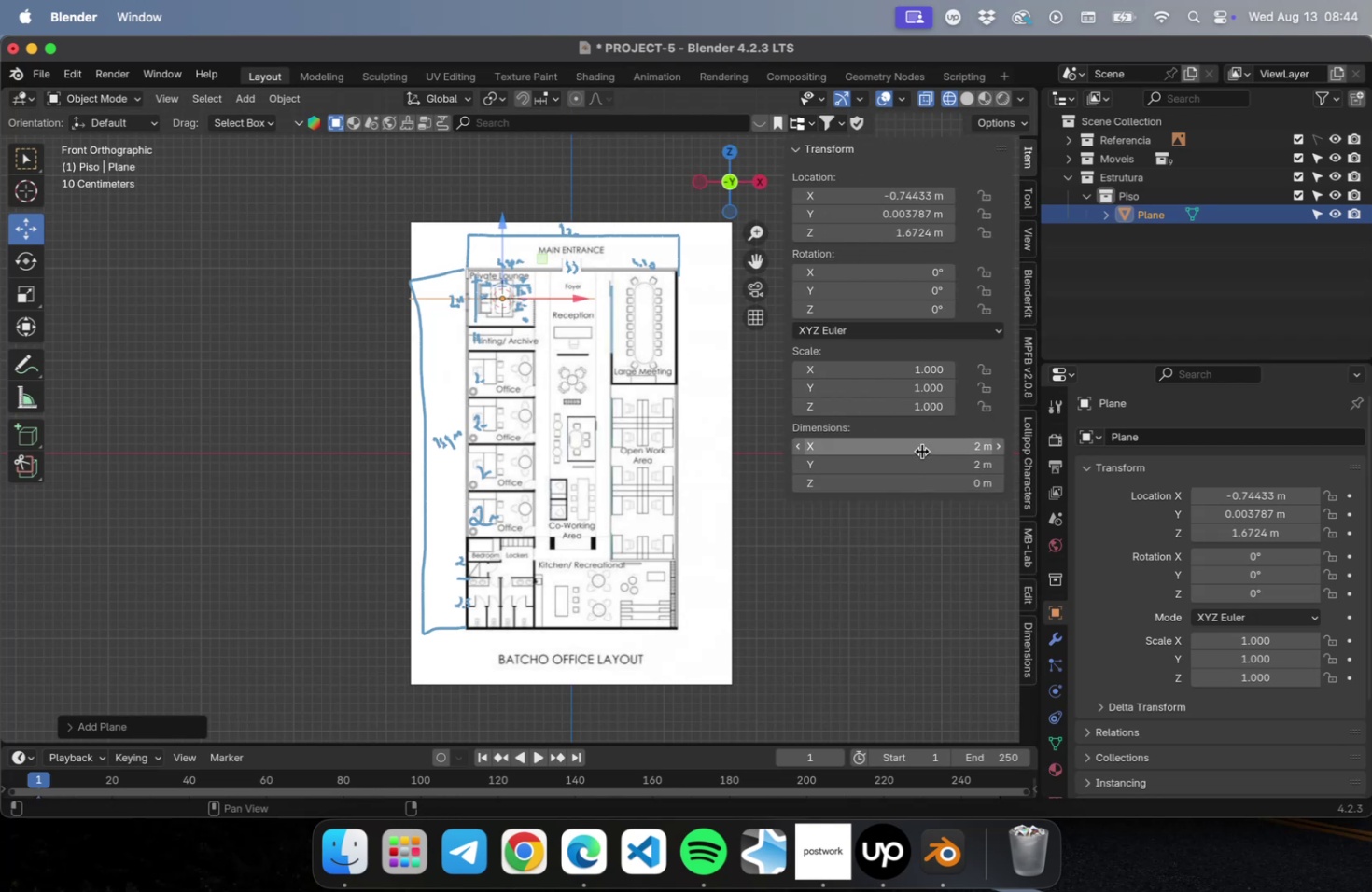 
left_click([921, 451])
 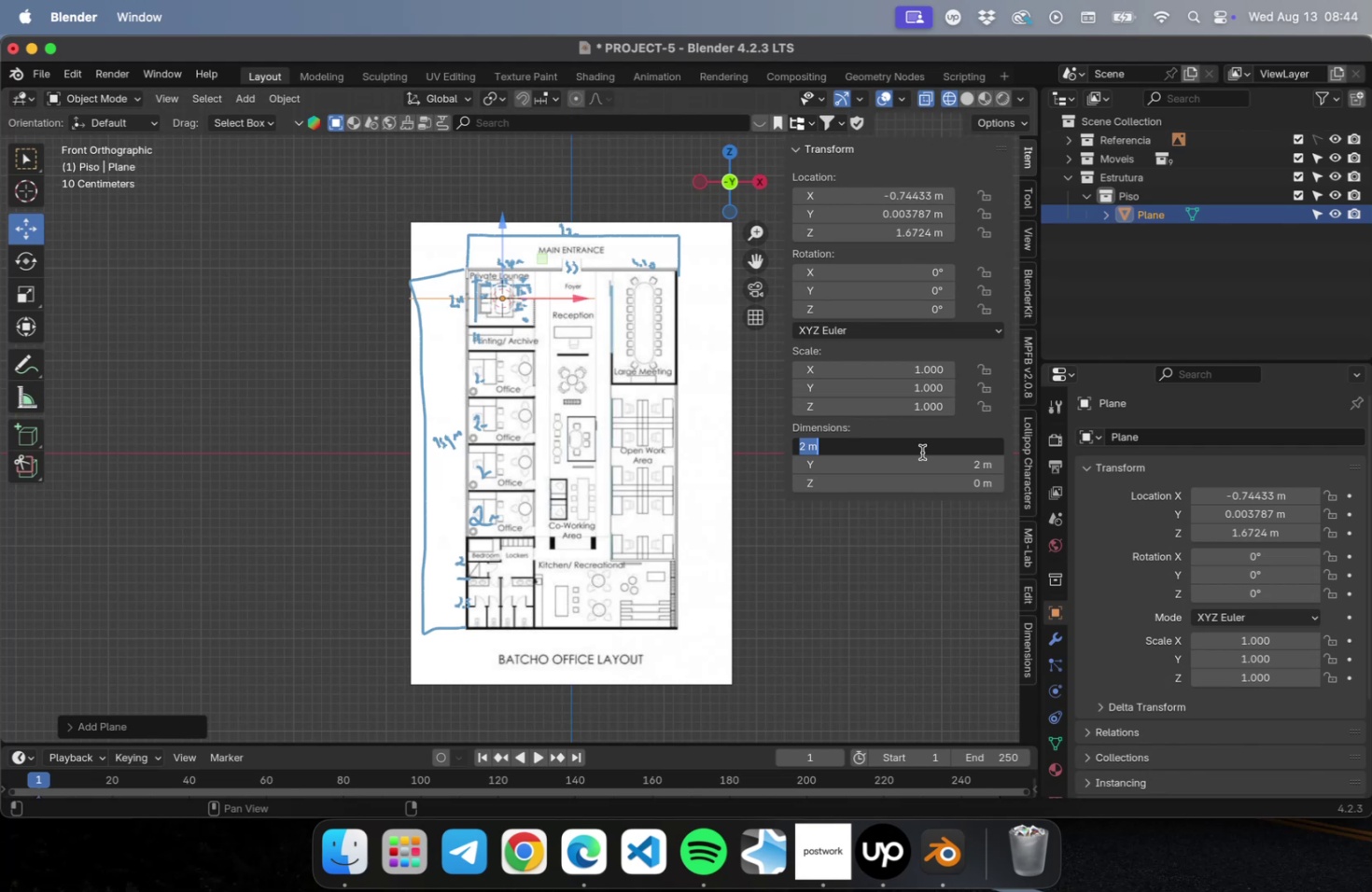 
type(15.9)
key(Tab)
 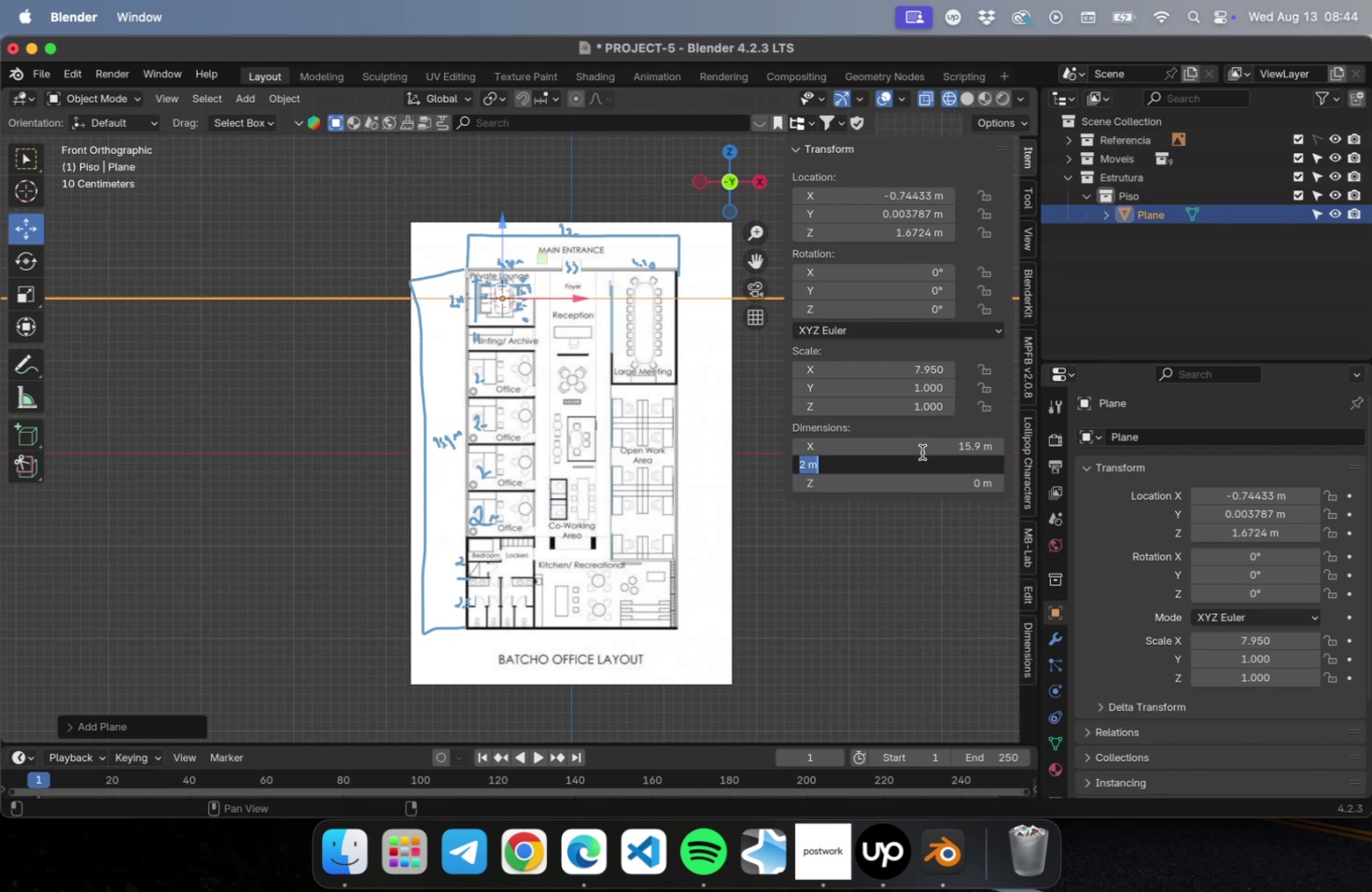 
key(9)
 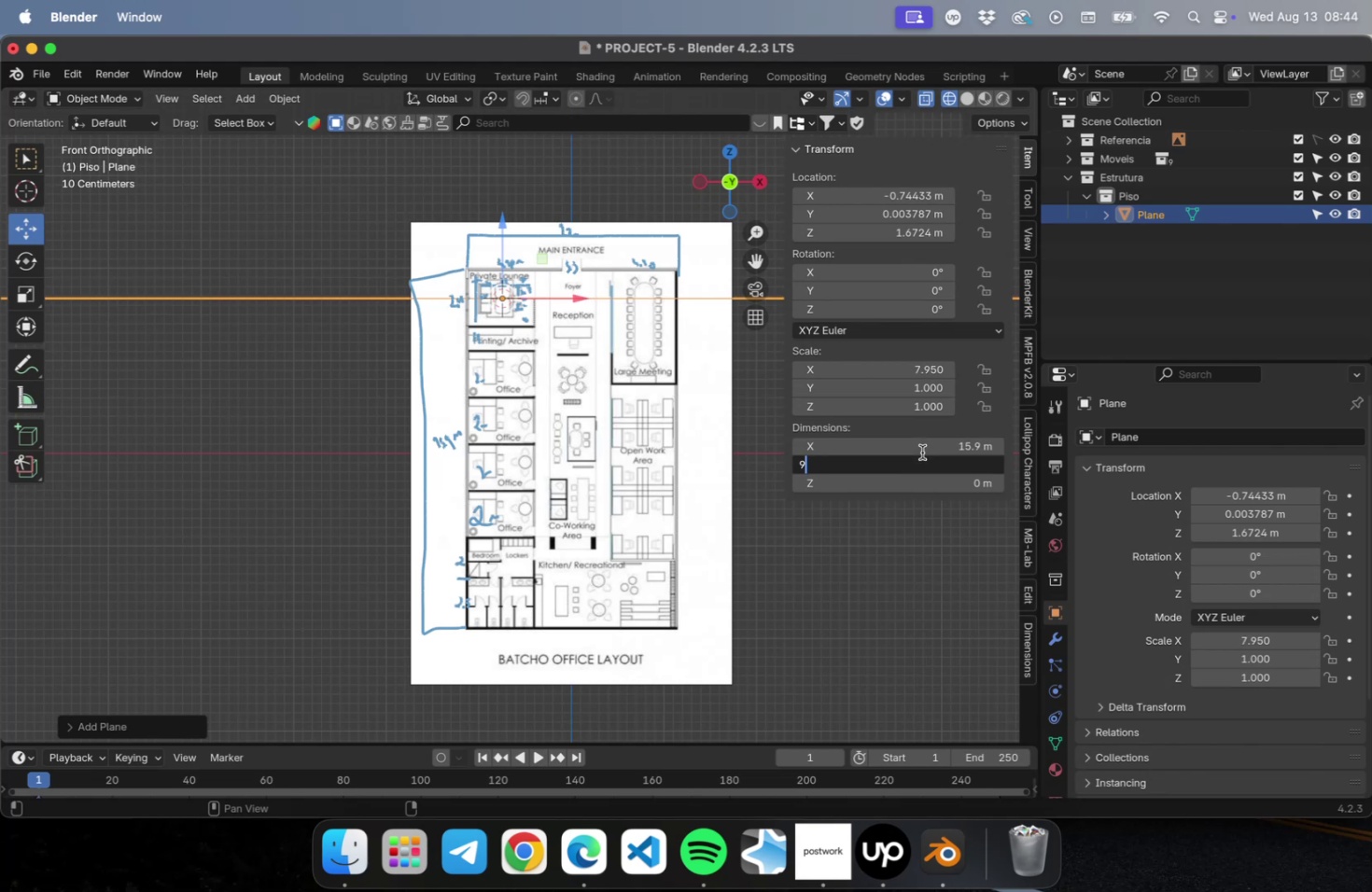 
key(Period)
 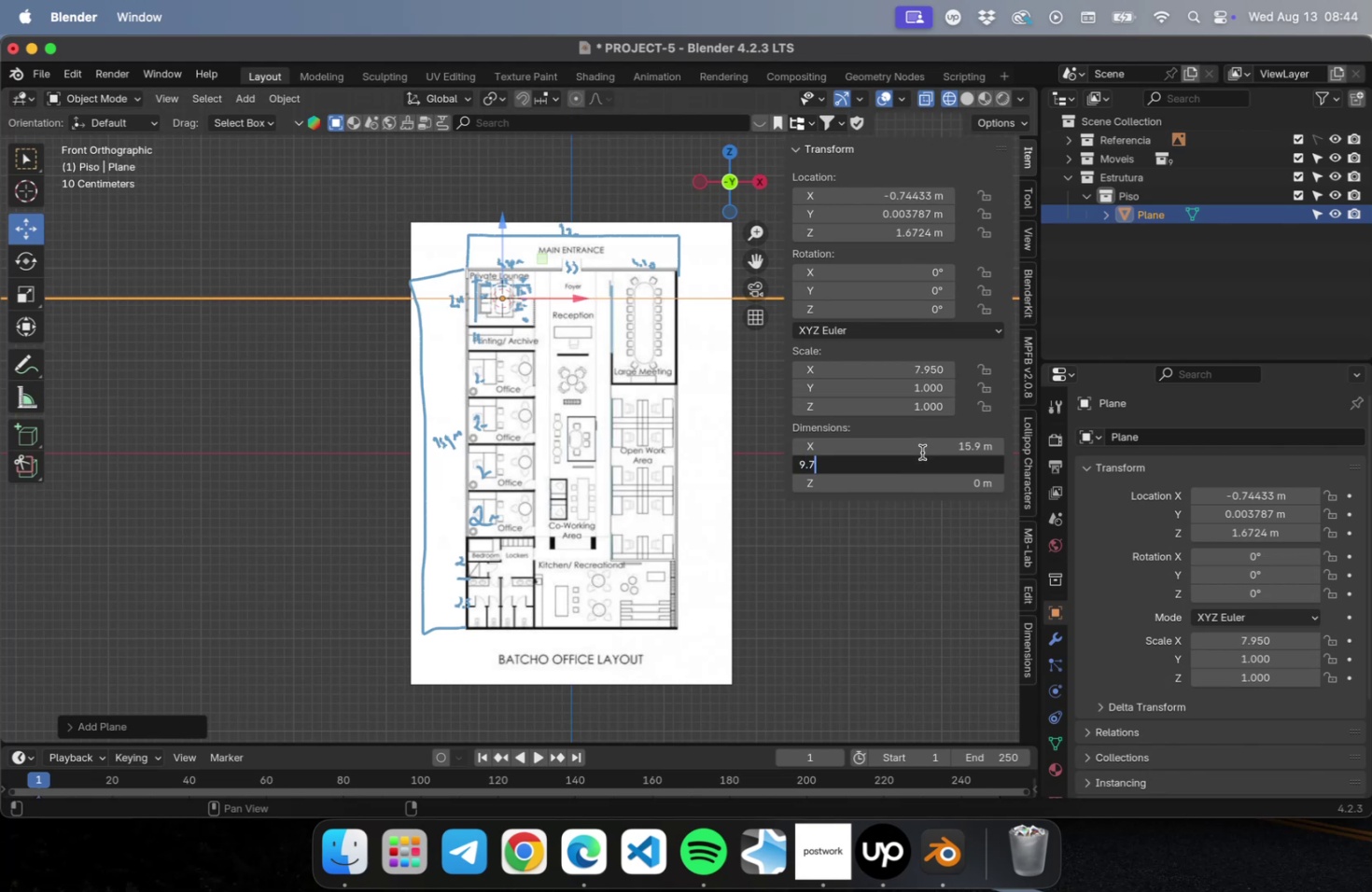 
key(7)
 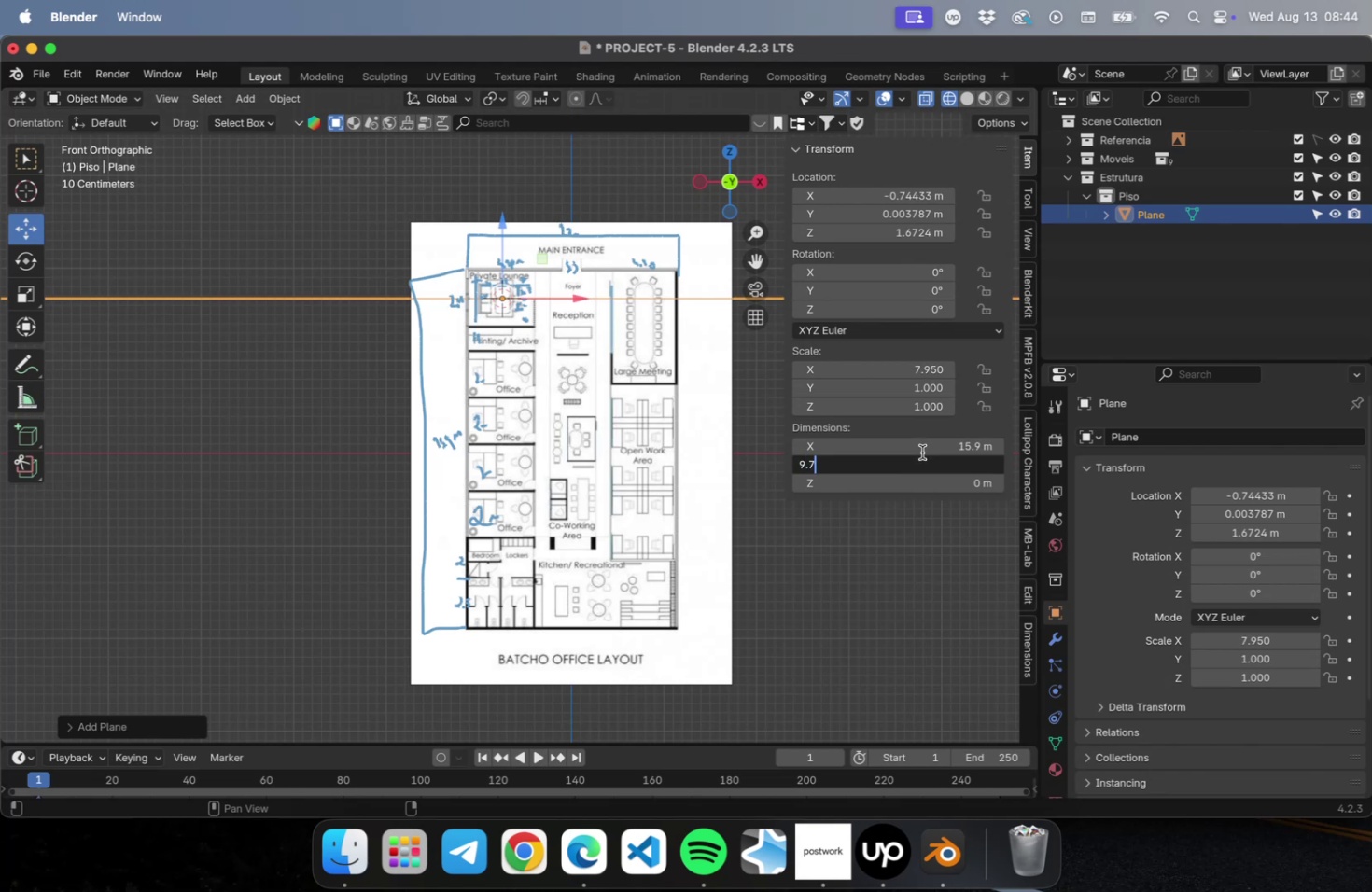 
key(Enter)
 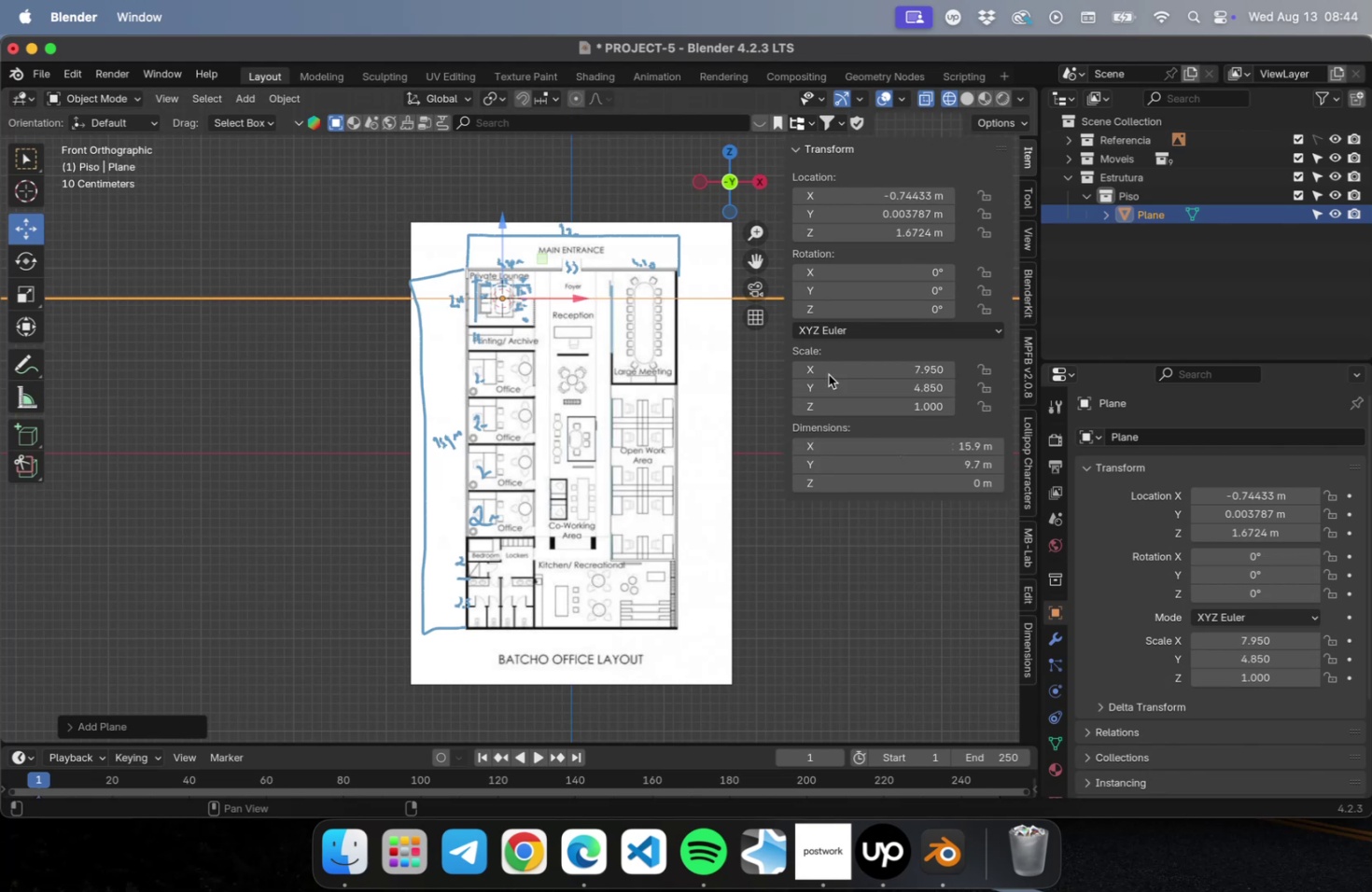 
scroll: coordinate [661, 204], scroll_direction: up, amount: 5.0
 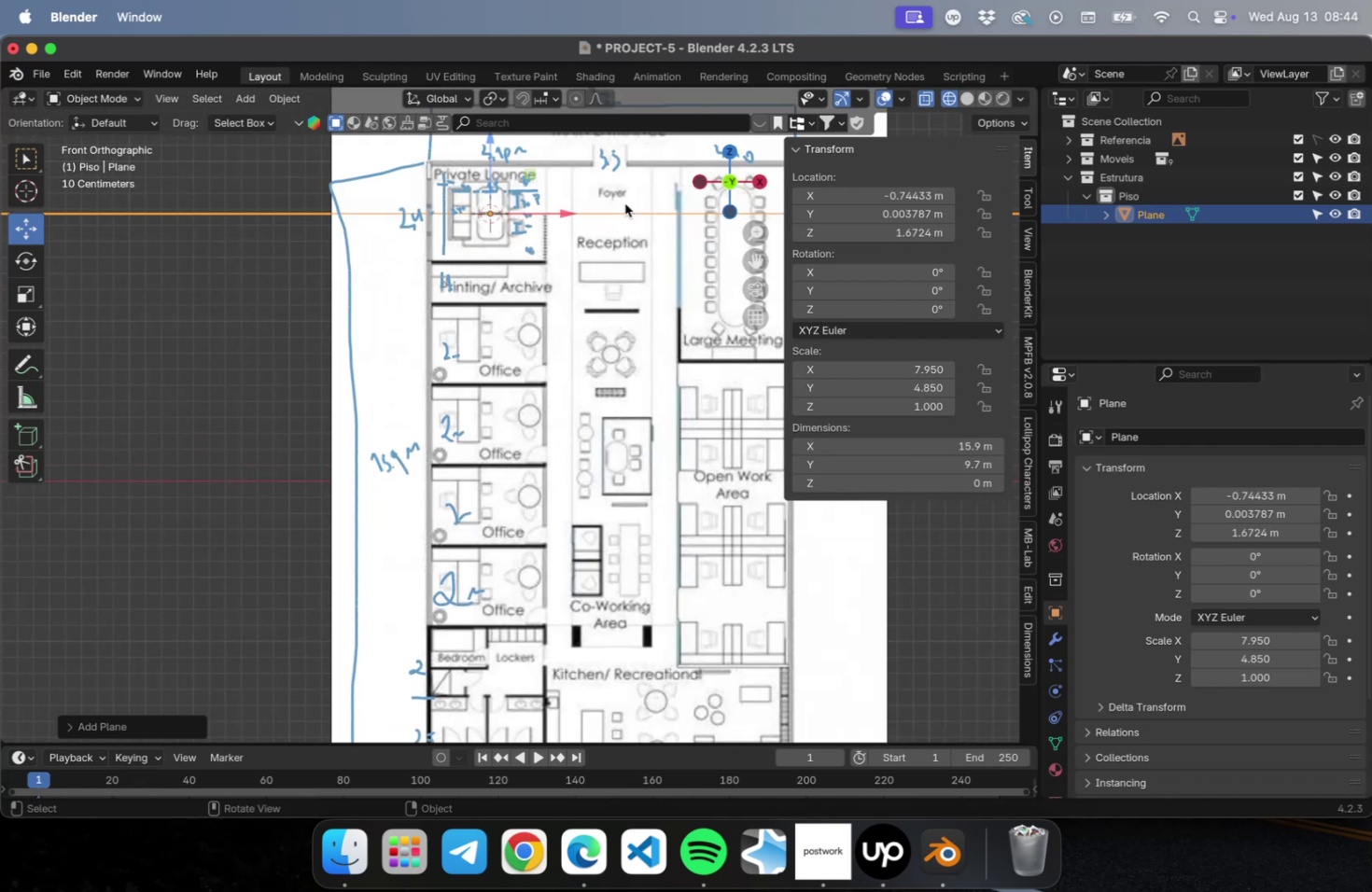 
hold_key(key=ShiftLeft, duration=0.57)
 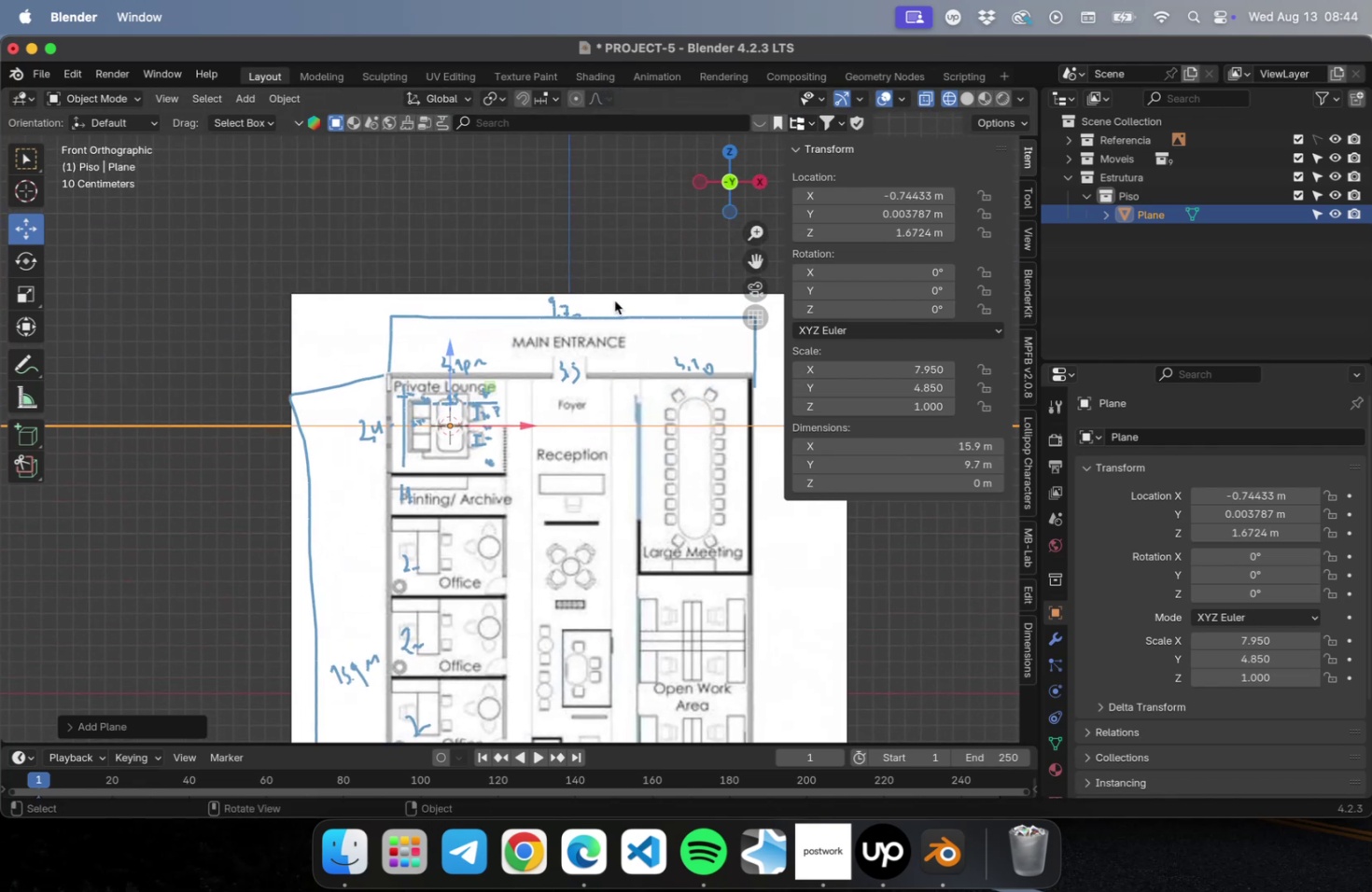 
scroll: coordinate [614, 300], scroll_direction: up, amount: 10.0
 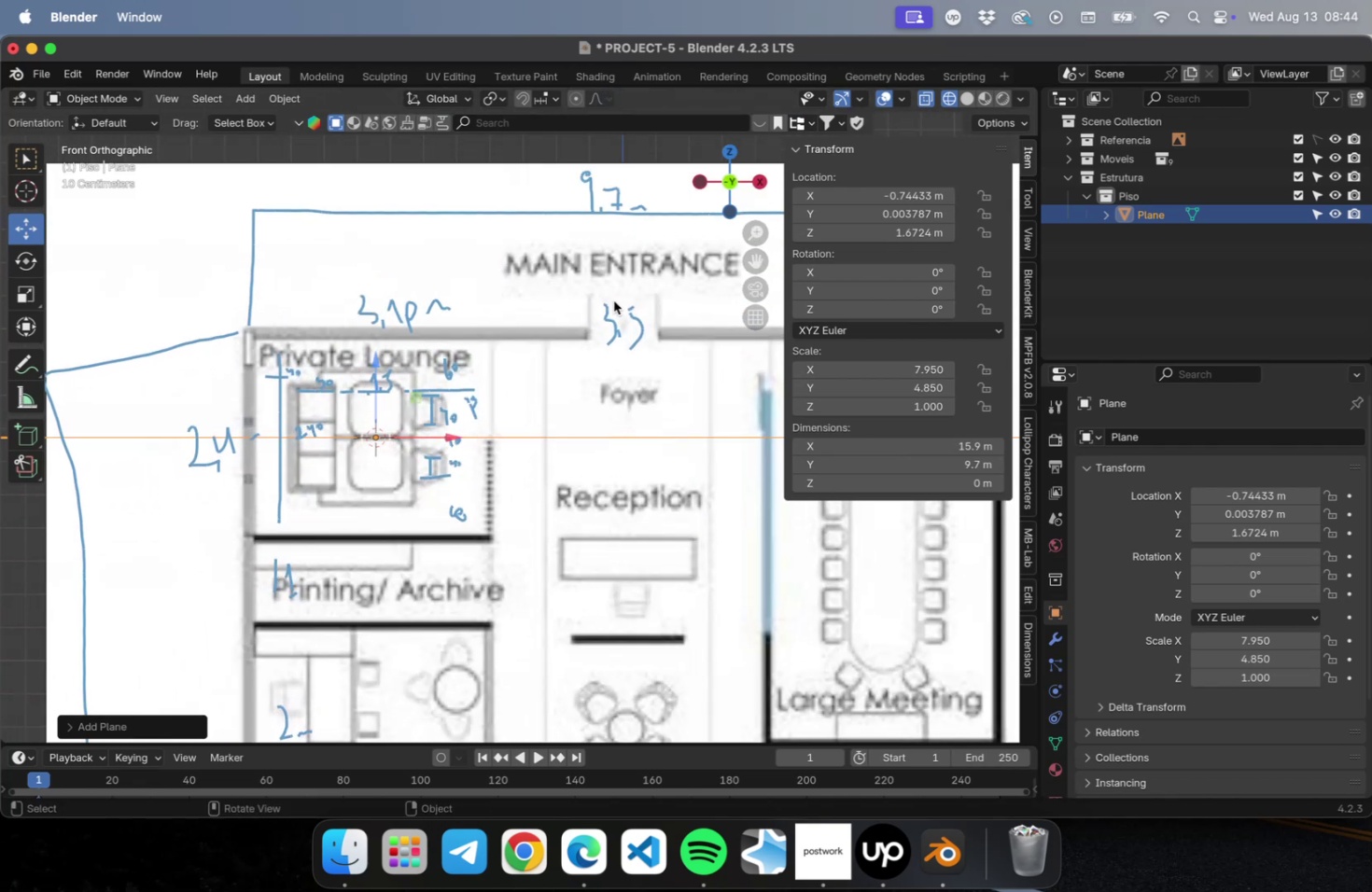 
scroll: coordinate [613, 301], scroll_direction: down, amount: 22.0
 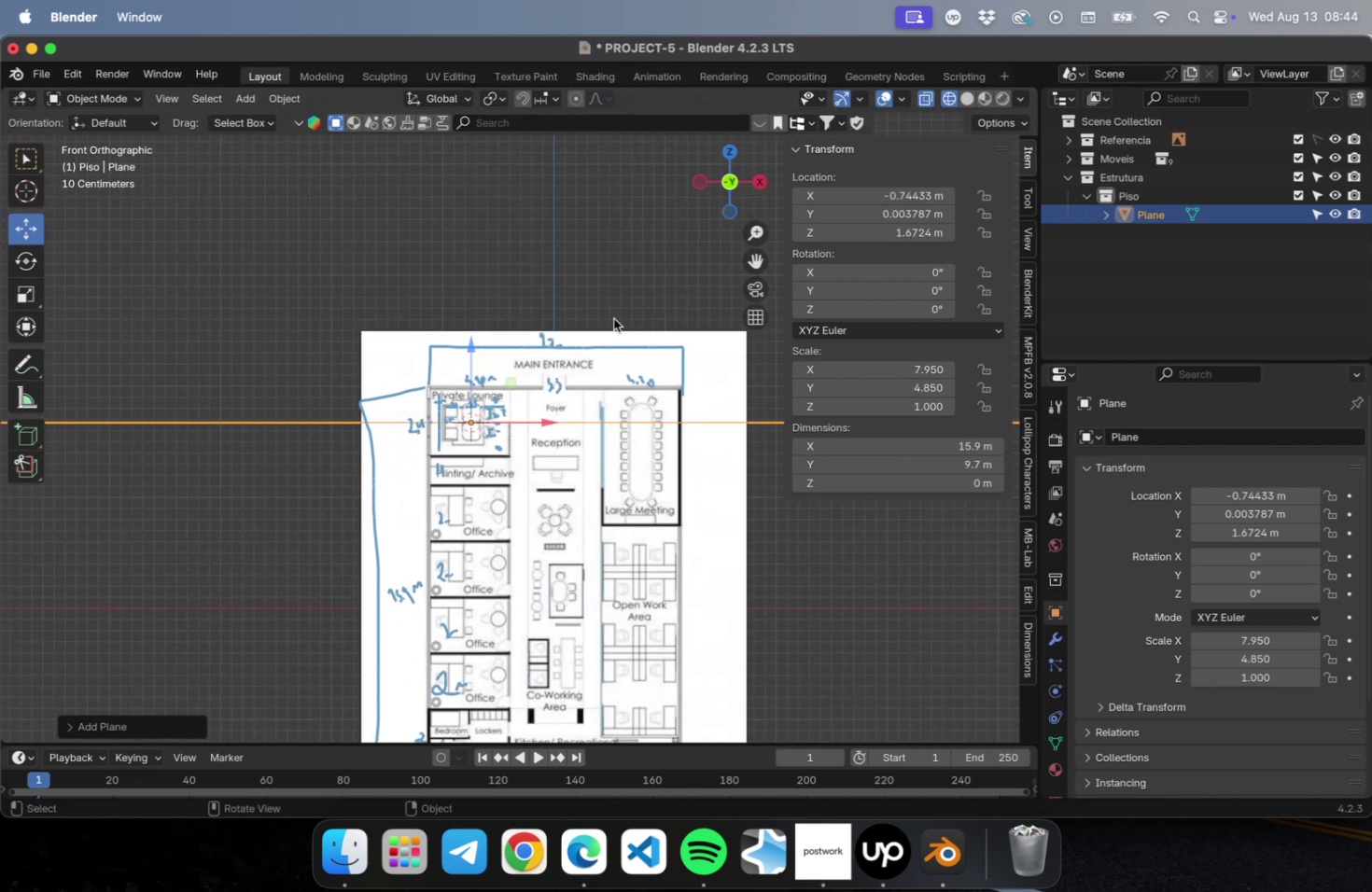 
hold_key(key=ShiftLeft, duration=0.68)
 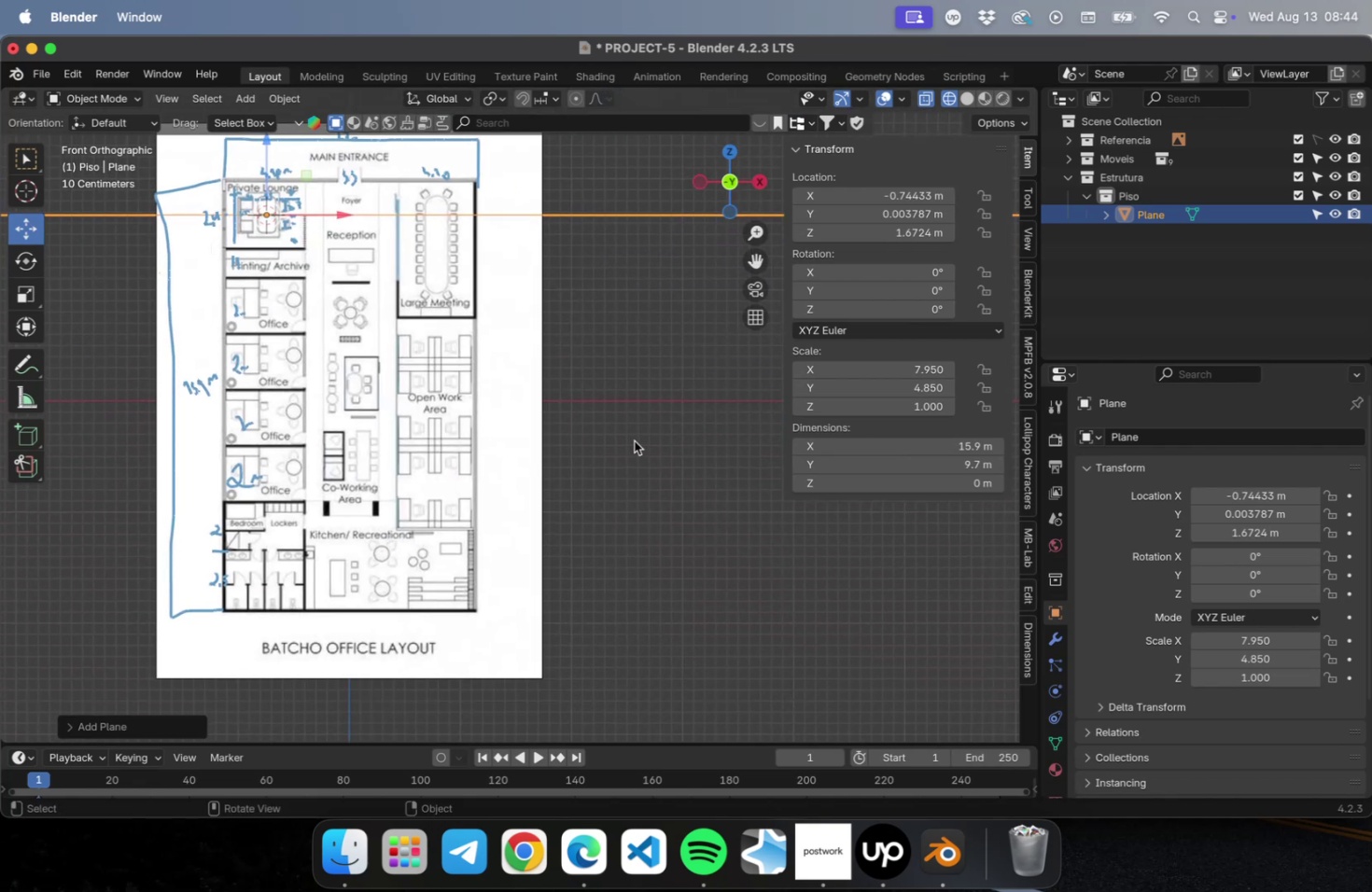 
left_click([651, 440])
 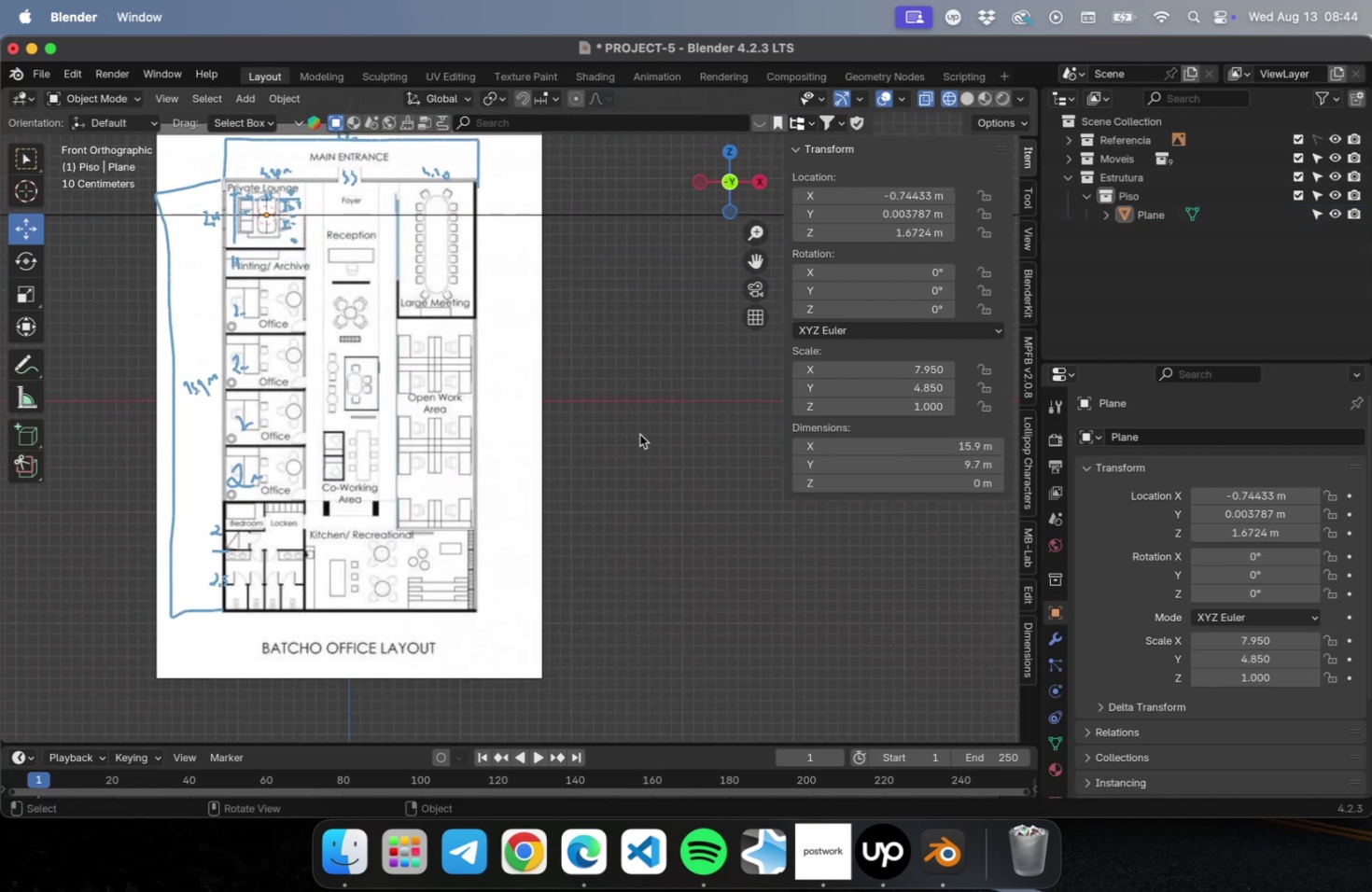 
scroll: coordinate [637, 436], scroll_direction: down, amount: 14.0
 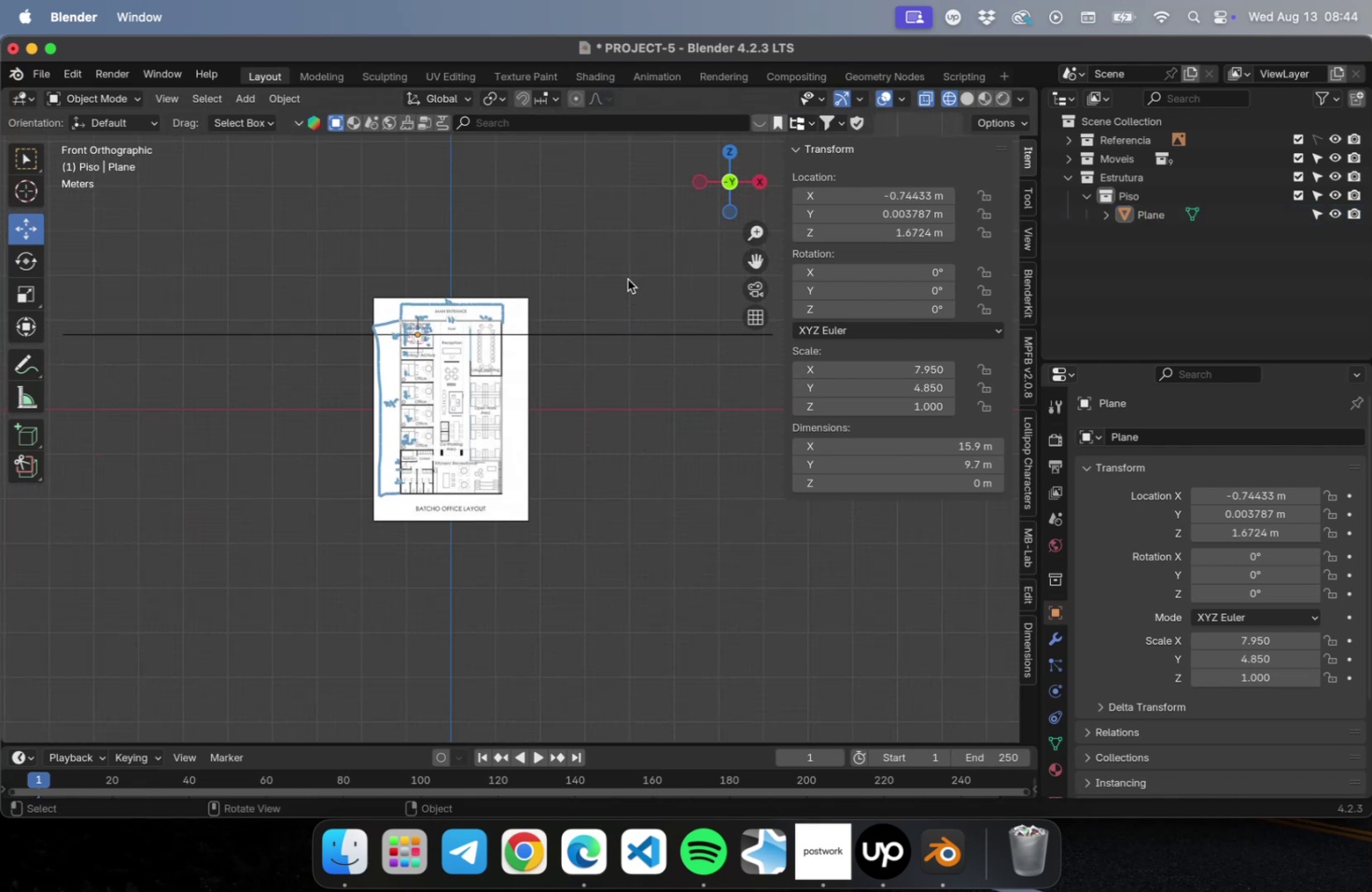 
left_click_drag(start_coordinate=[627, 279], to_coordinate=[627, 388])
 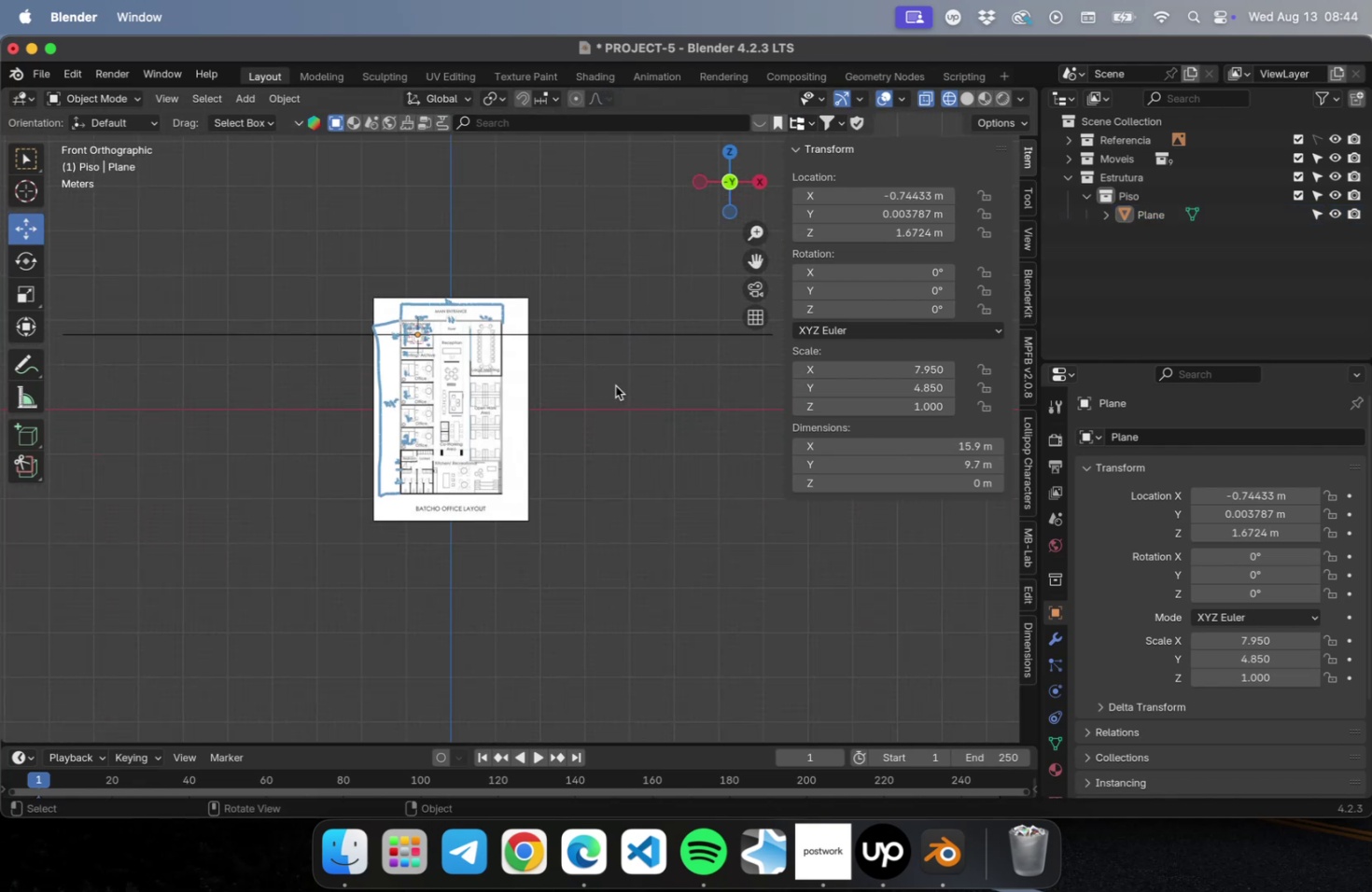 
key(NumLock)
 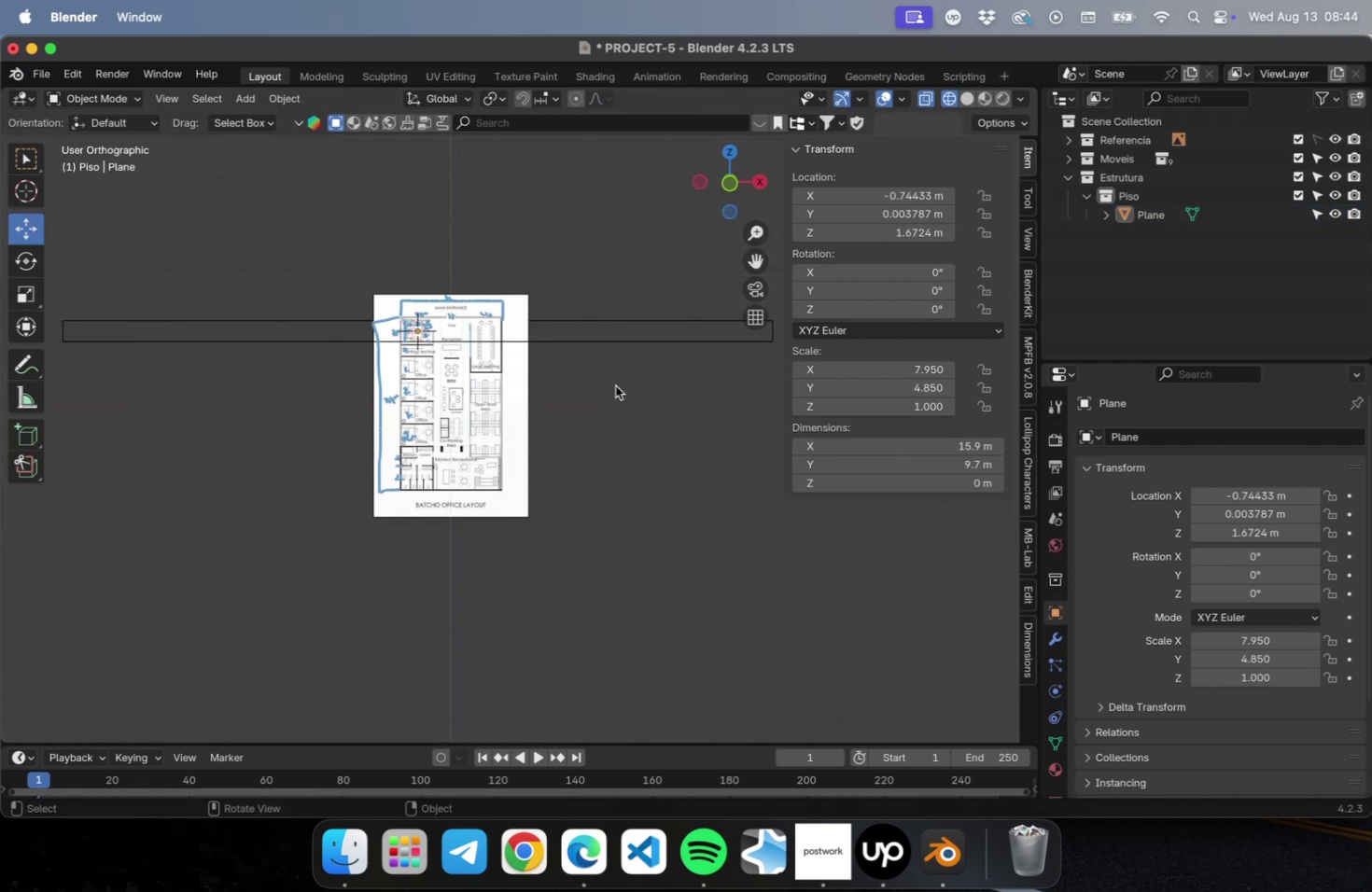 
key(Numpad7)
 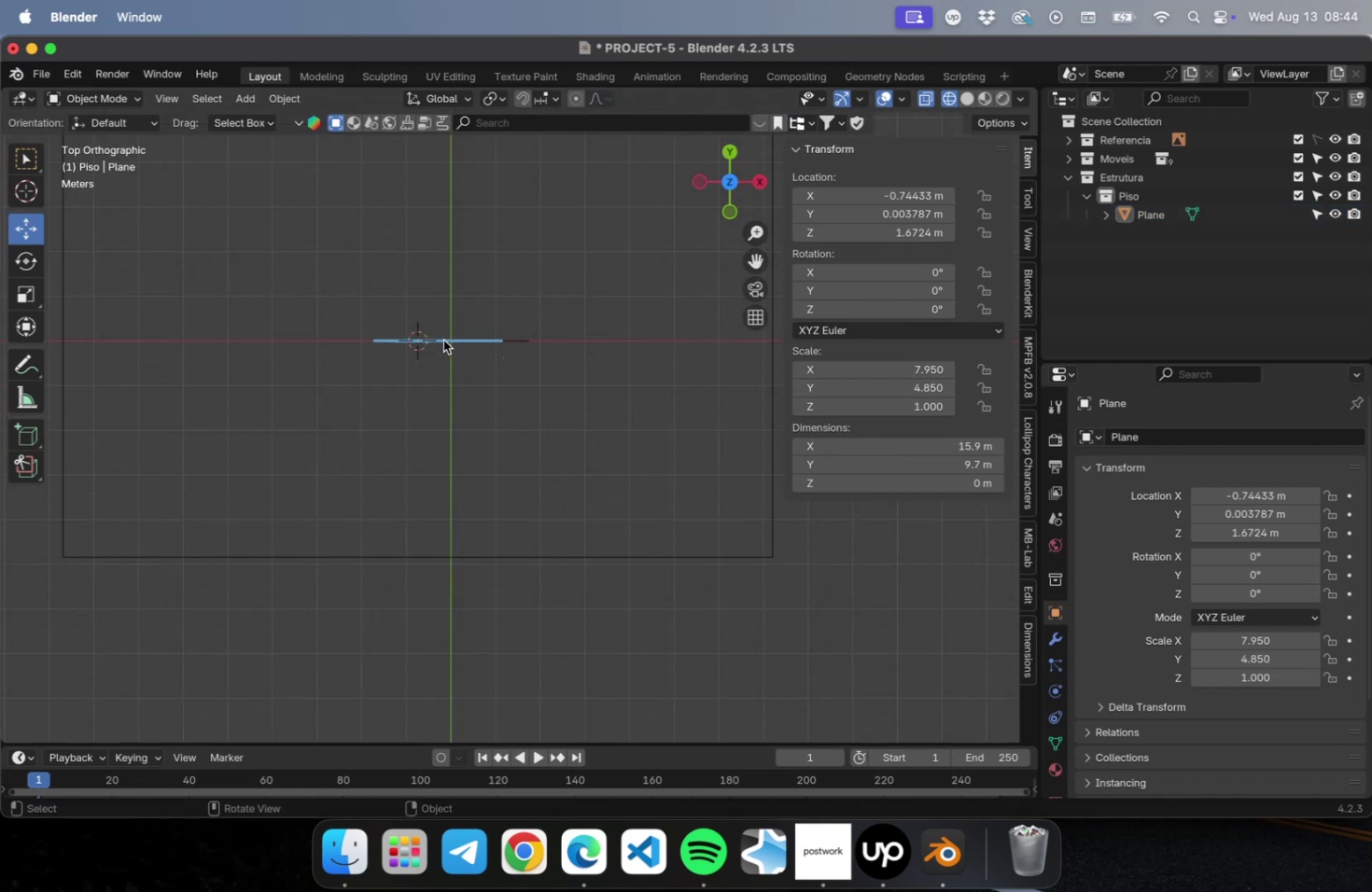 
scroll: coordinate [357, 360], scroll_direction: down, amount: 29.0
 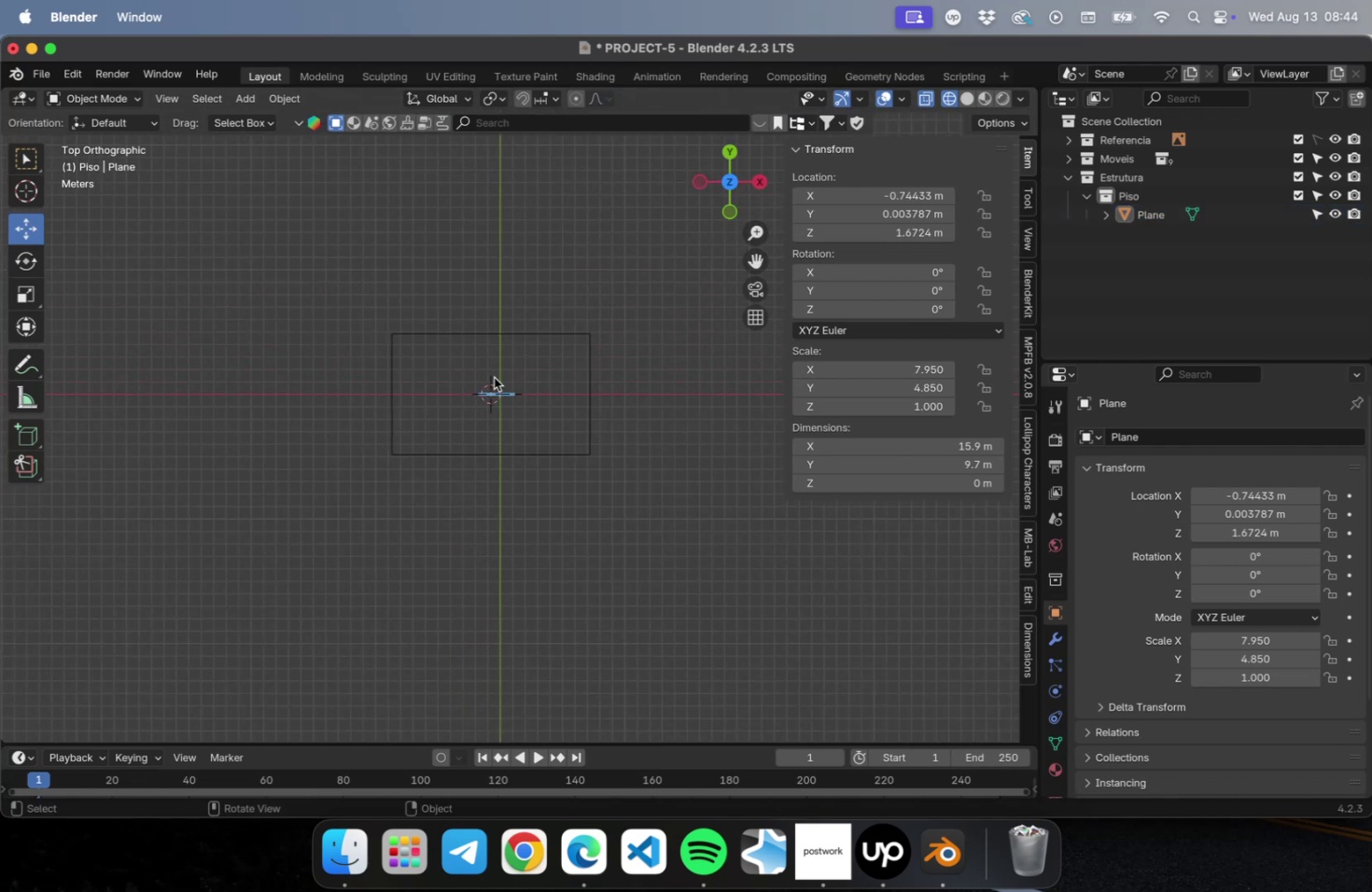 
scroll: coordinate [441, 323], scroll_direction: up, amount: 47.0
 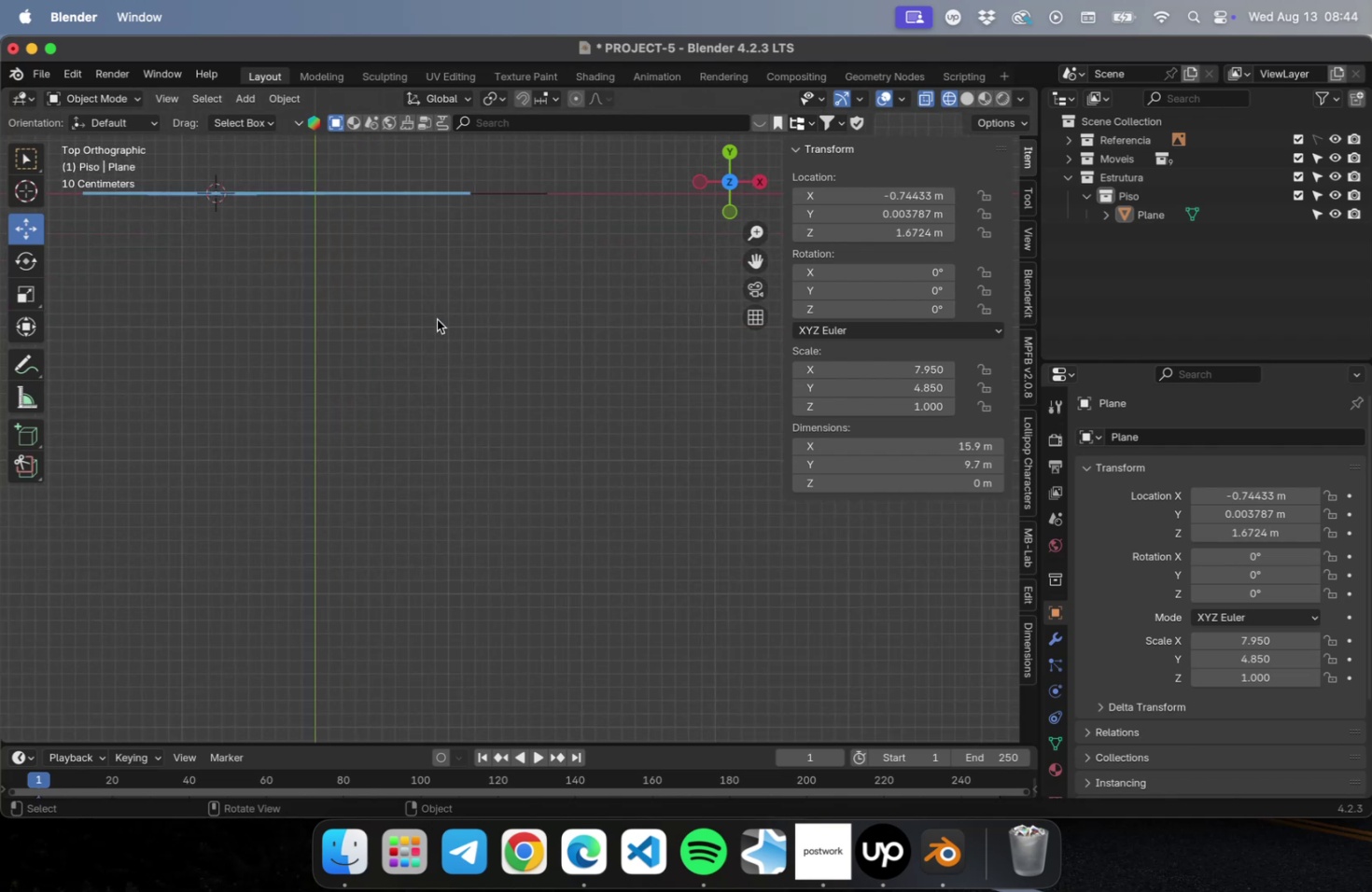 
hold_key(key=ShiftLeft, duration=0.58)
 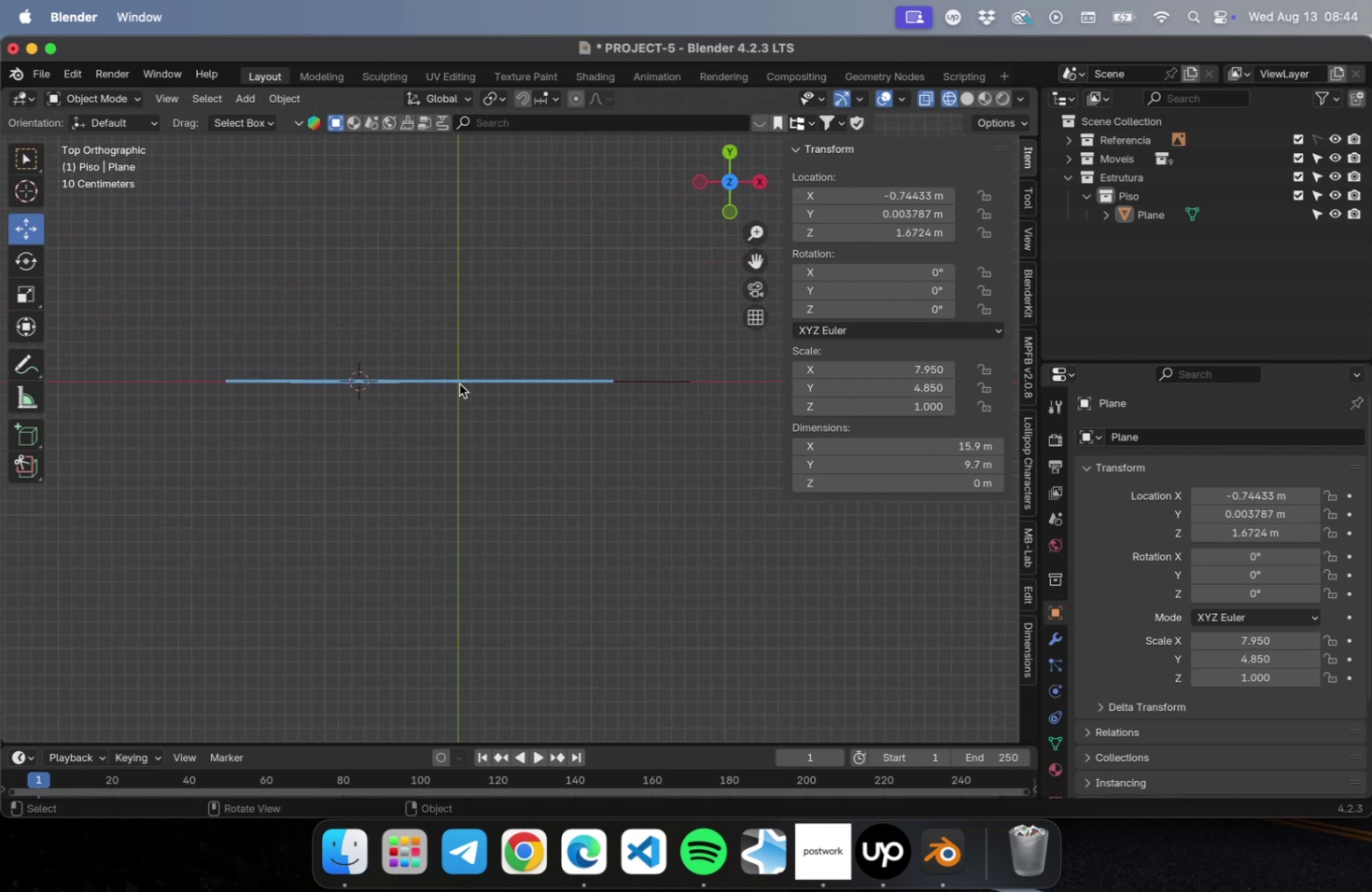 
hold_key(key=ShiftLeft, duration=0.73)
right_click([456, 382])
 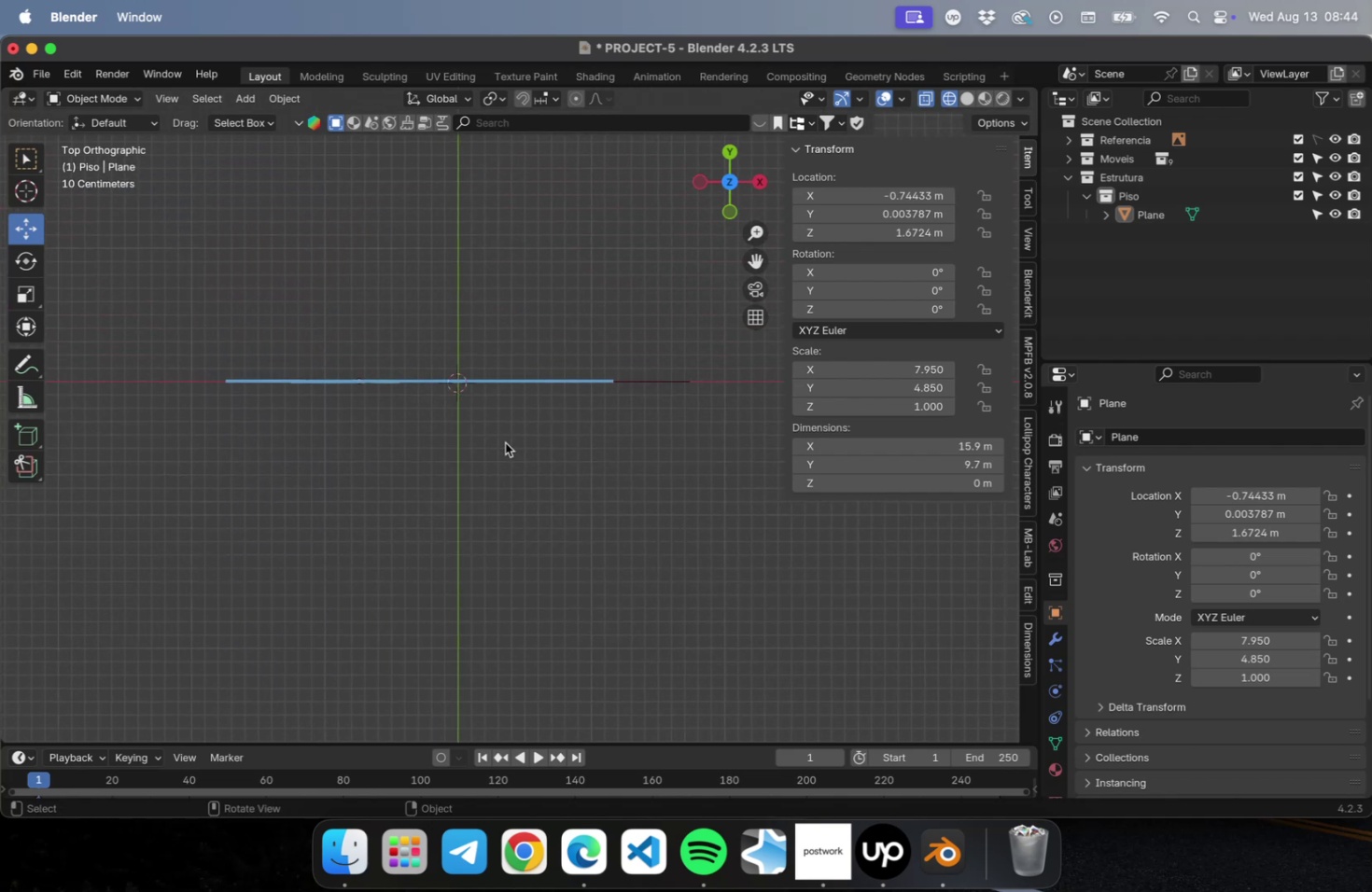 
scroll: coordinate [505, 442], scroll_direction: down, amount: 38.0
 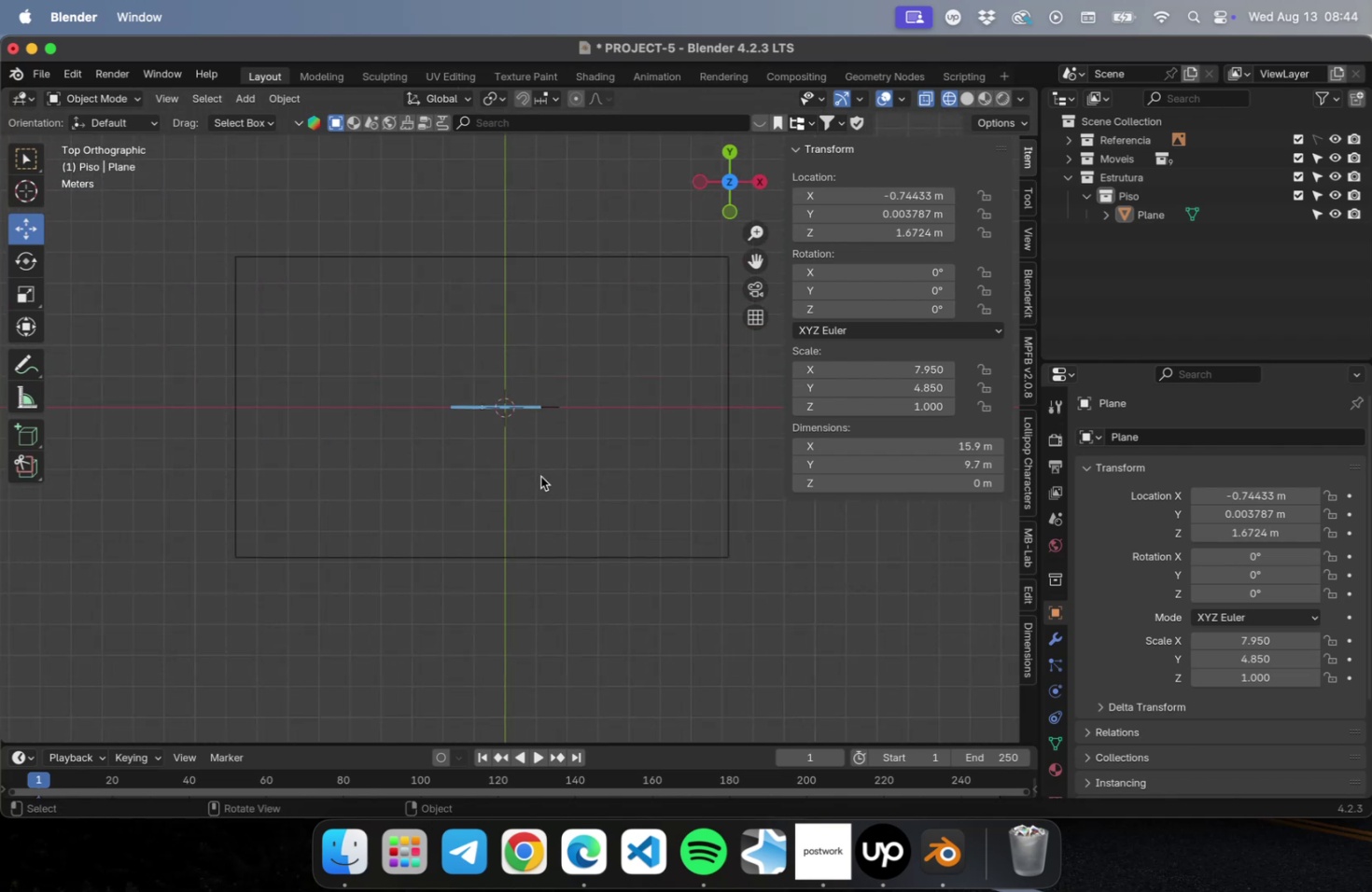 
left_click_drag(start_coordinate=[546, 475], to_coordinate=[736, 585])
 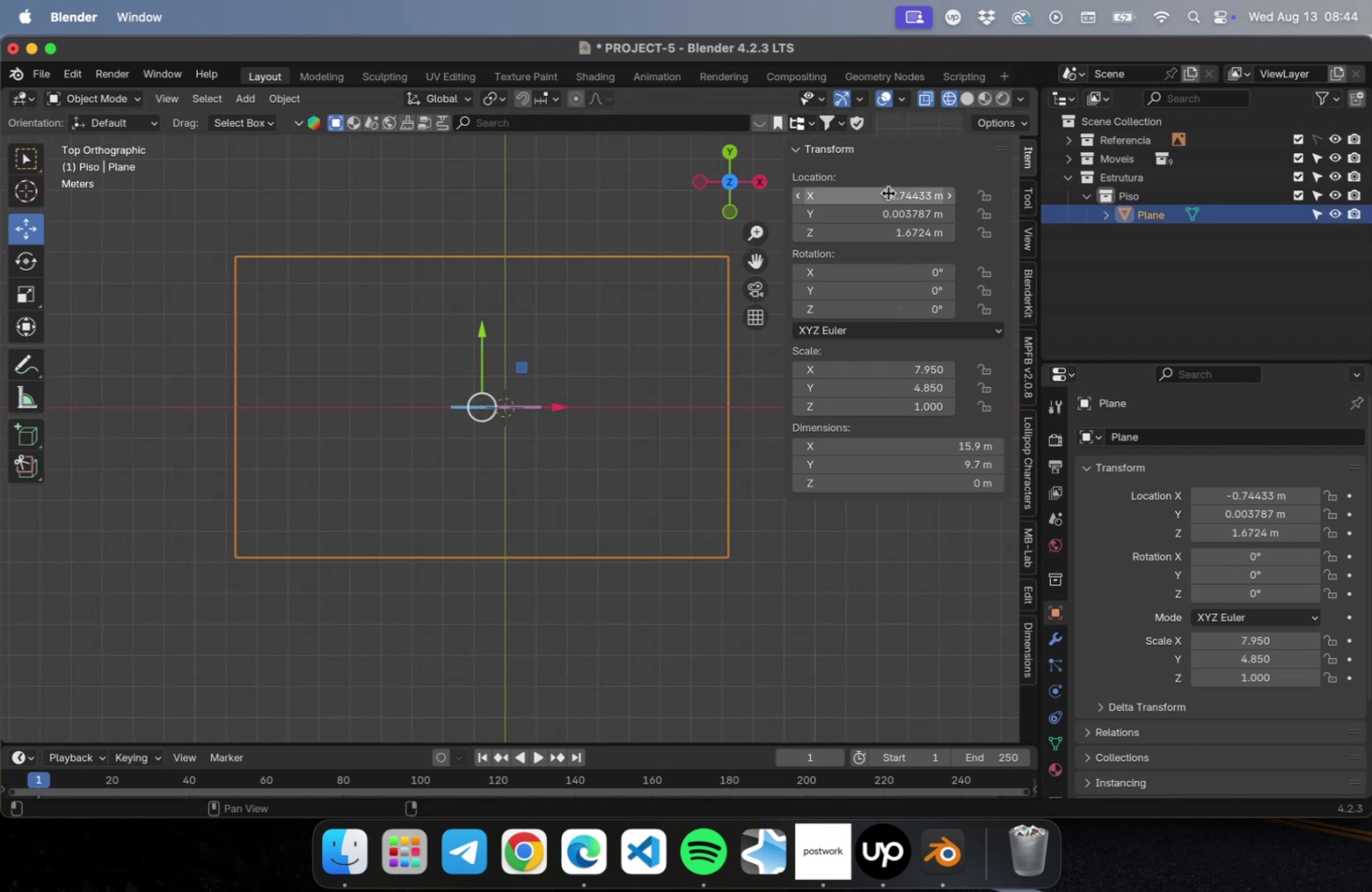 
left_click_drag(start_coordinate=[888, 193], to_coordinate=[900, 261])
 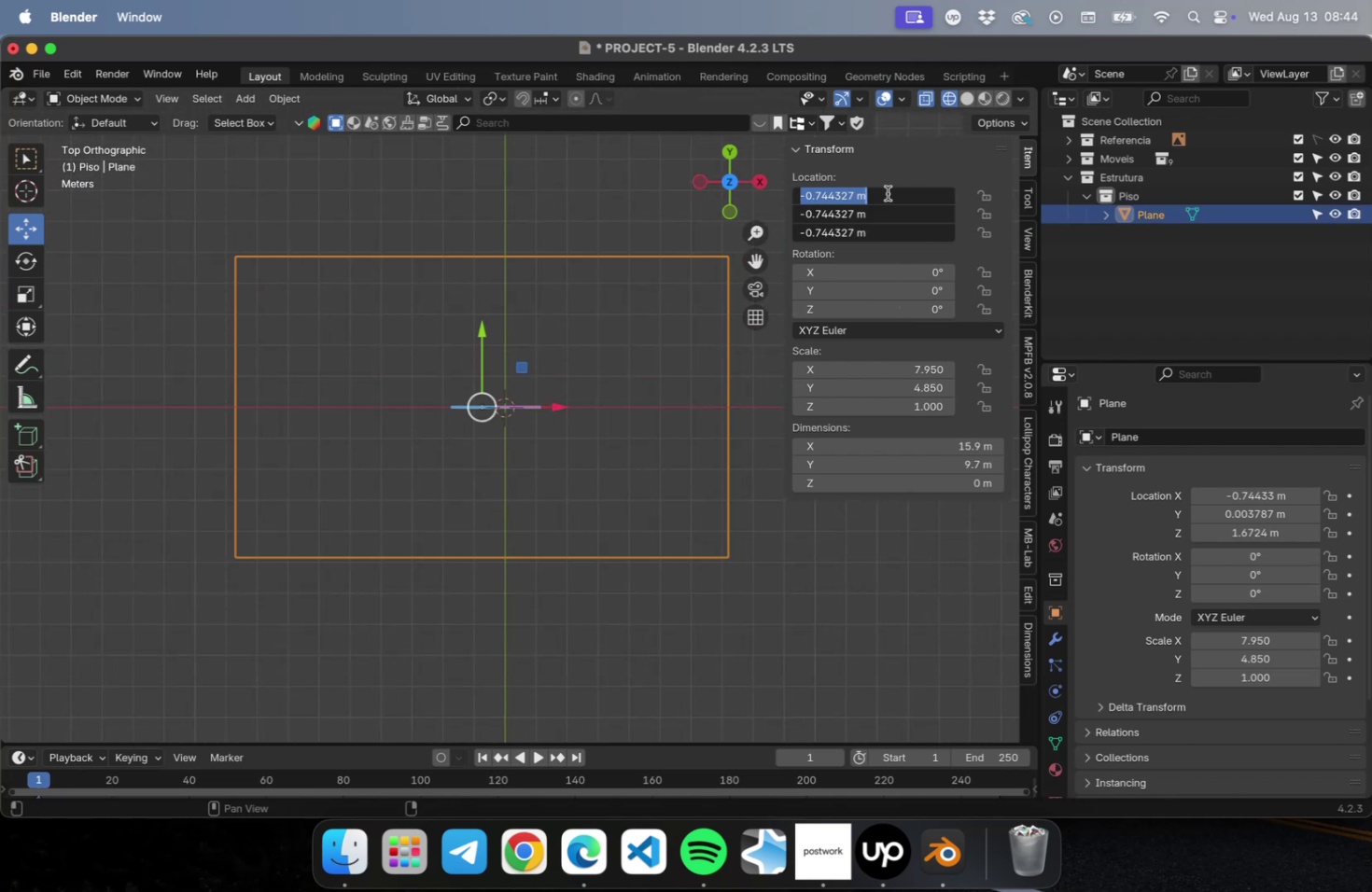 
key(0)
 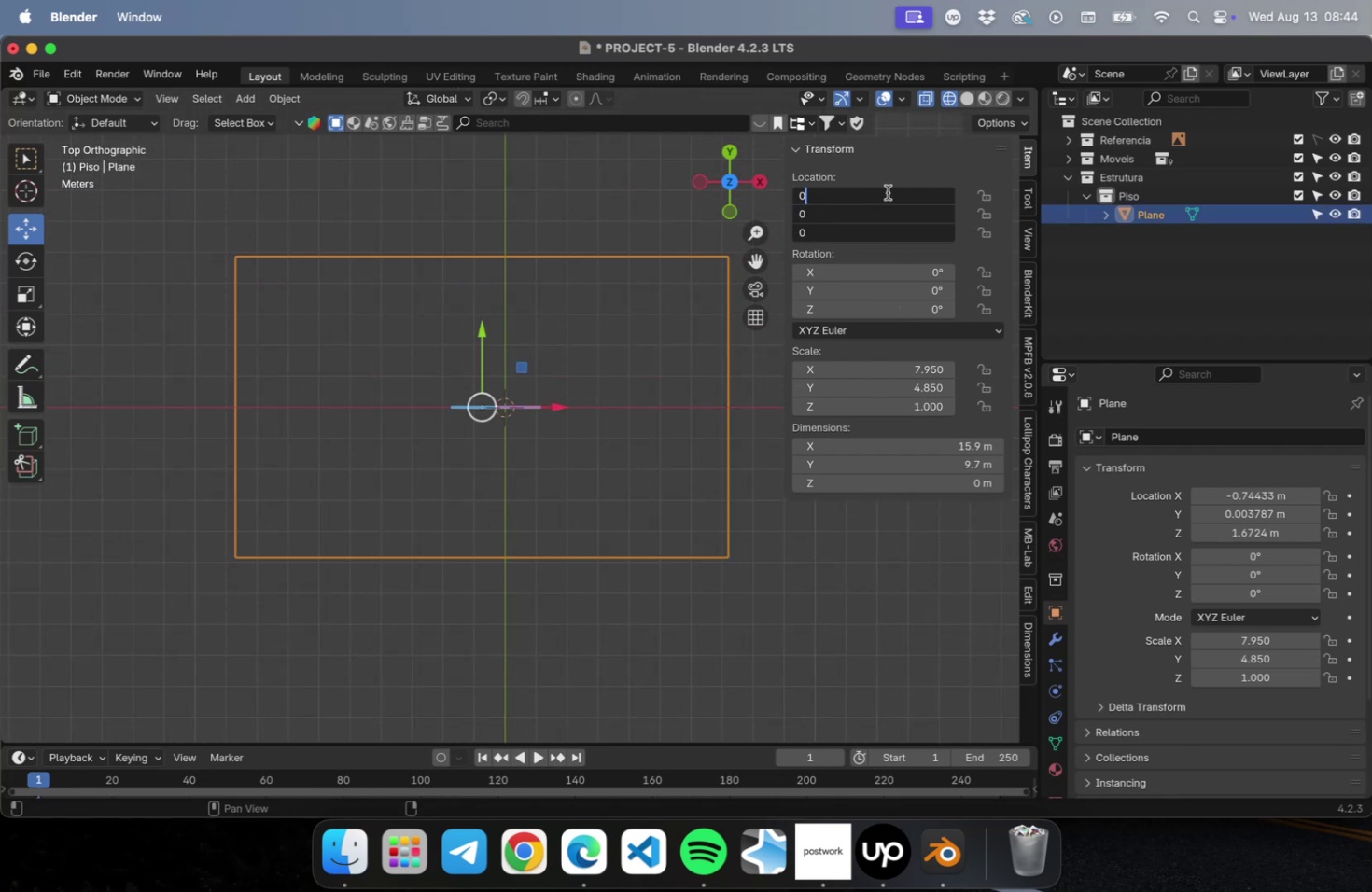 
key(Enter)
 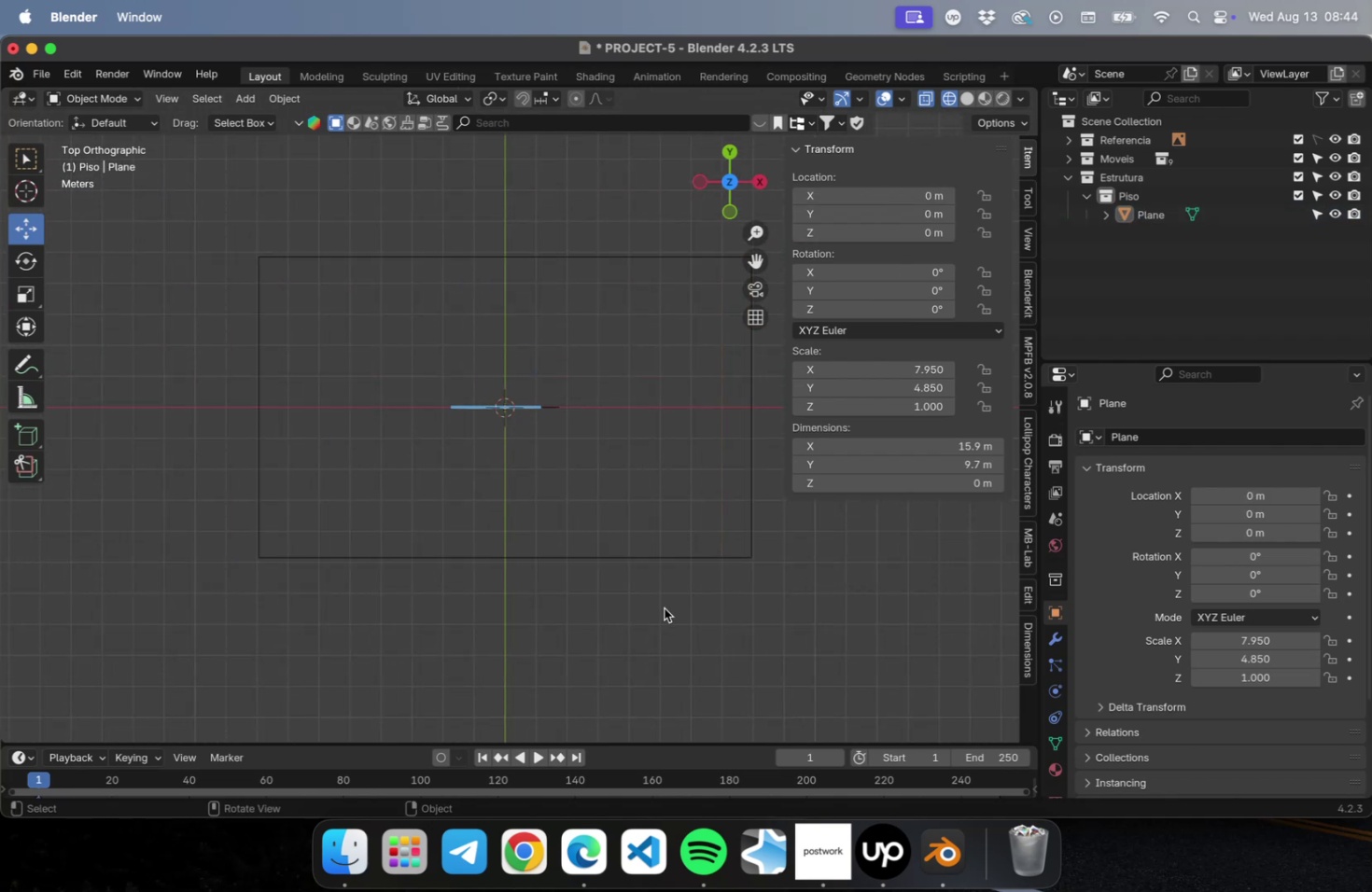 
key(Meta+S)
 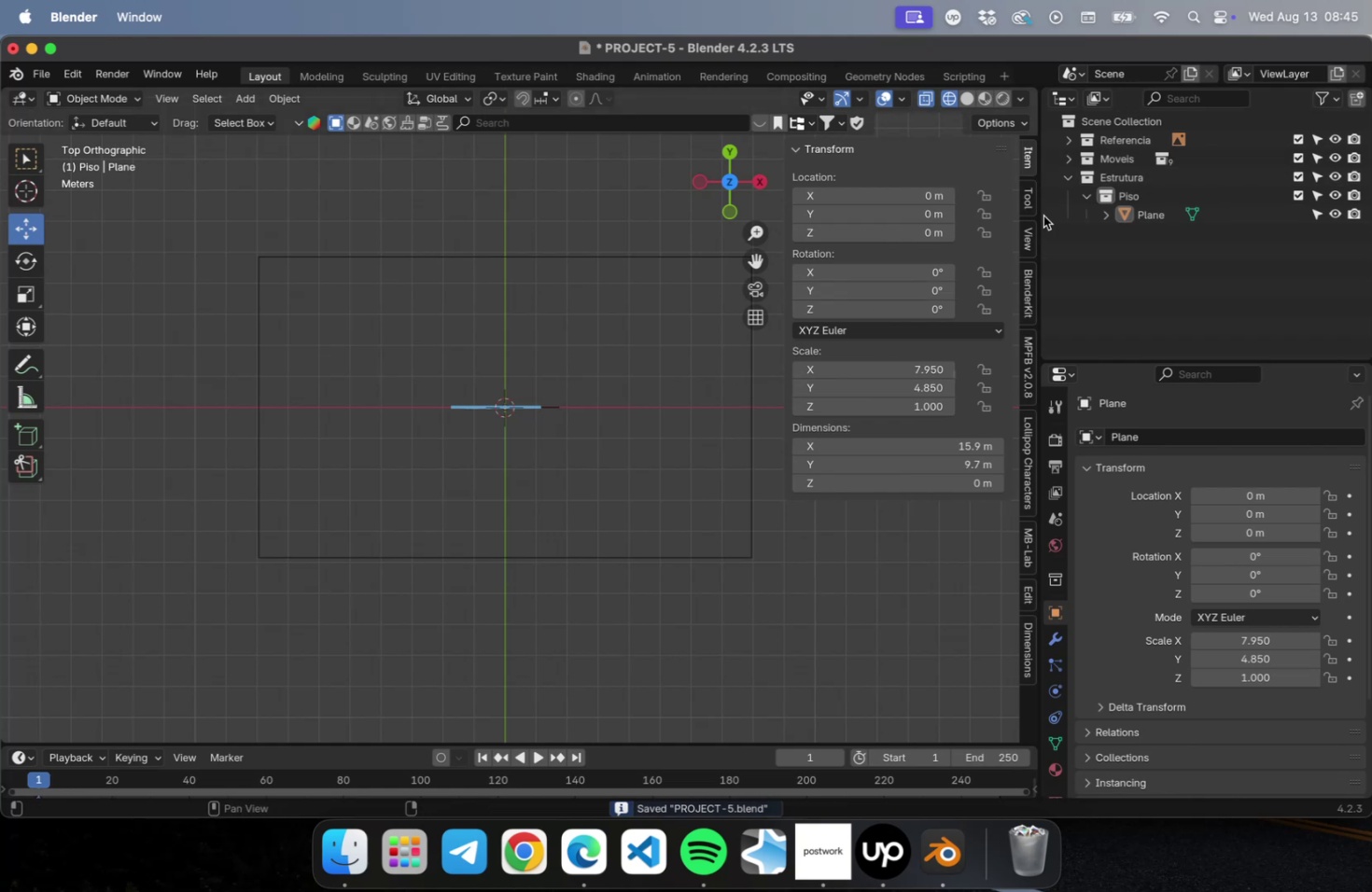 
left_click([1120, 142])
 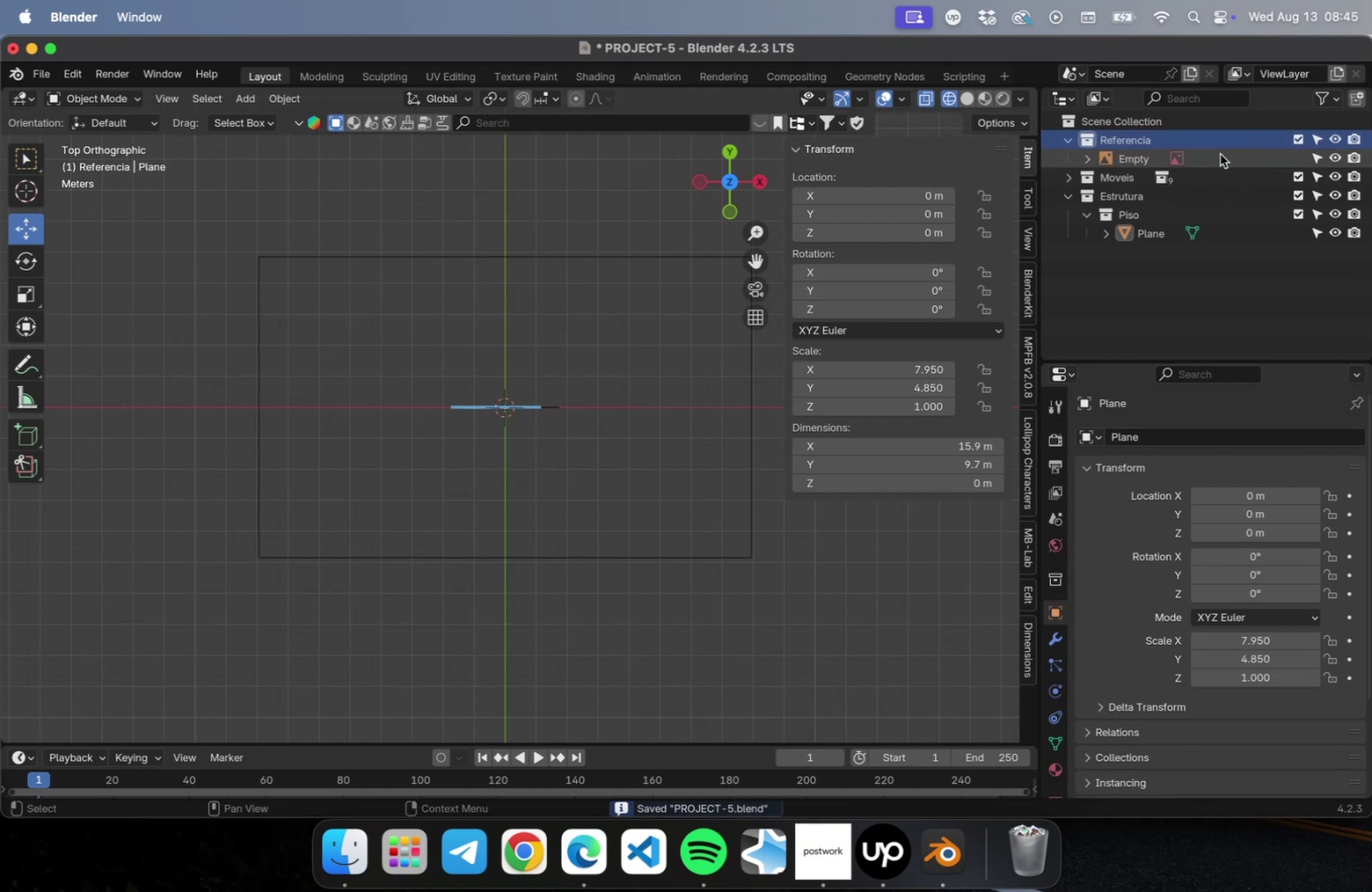 
left_click([1135, 156])
 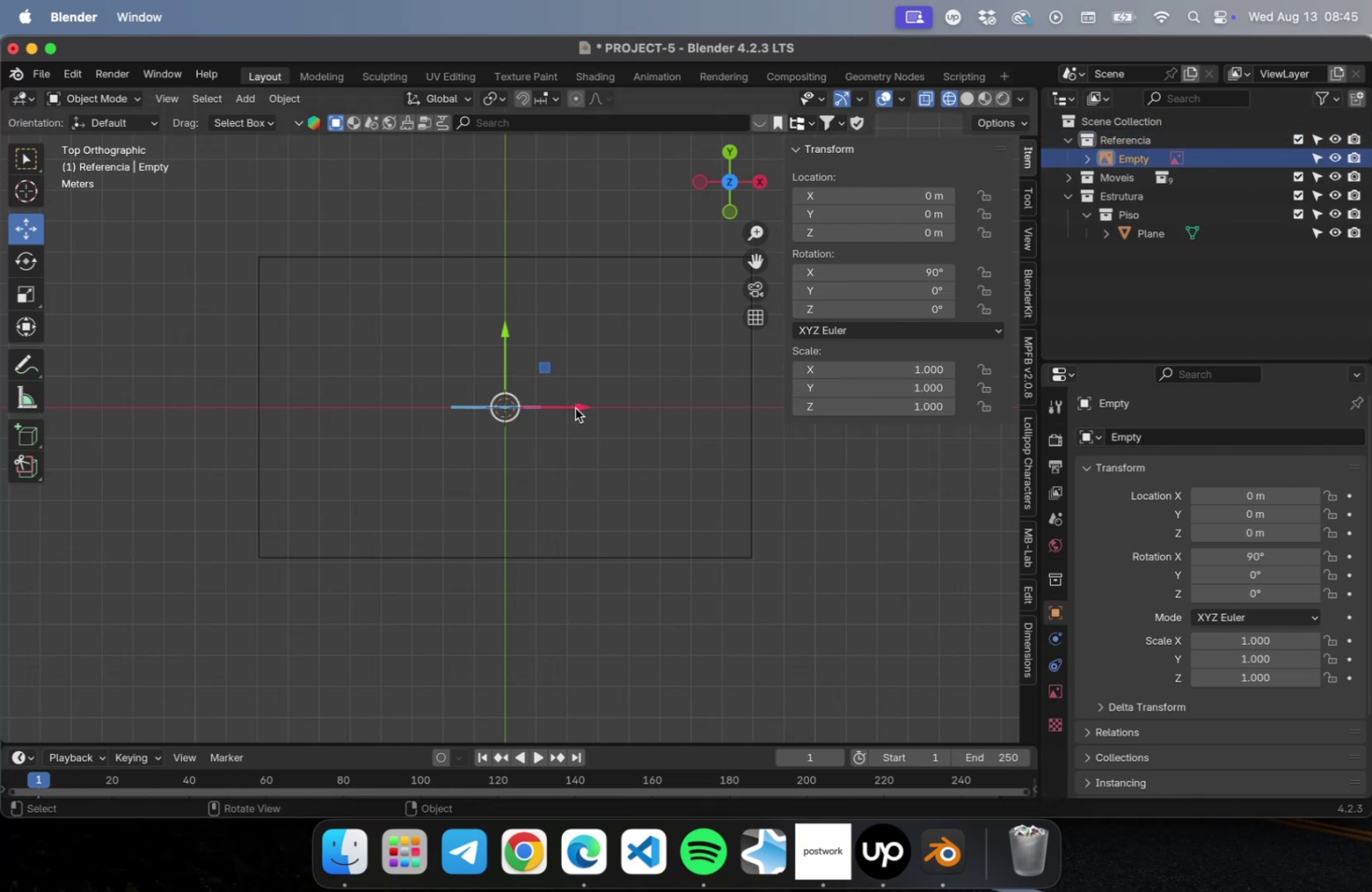 
left_click_drag(start_coordinate=[577, 403], to_coordinate=[161, 403])
 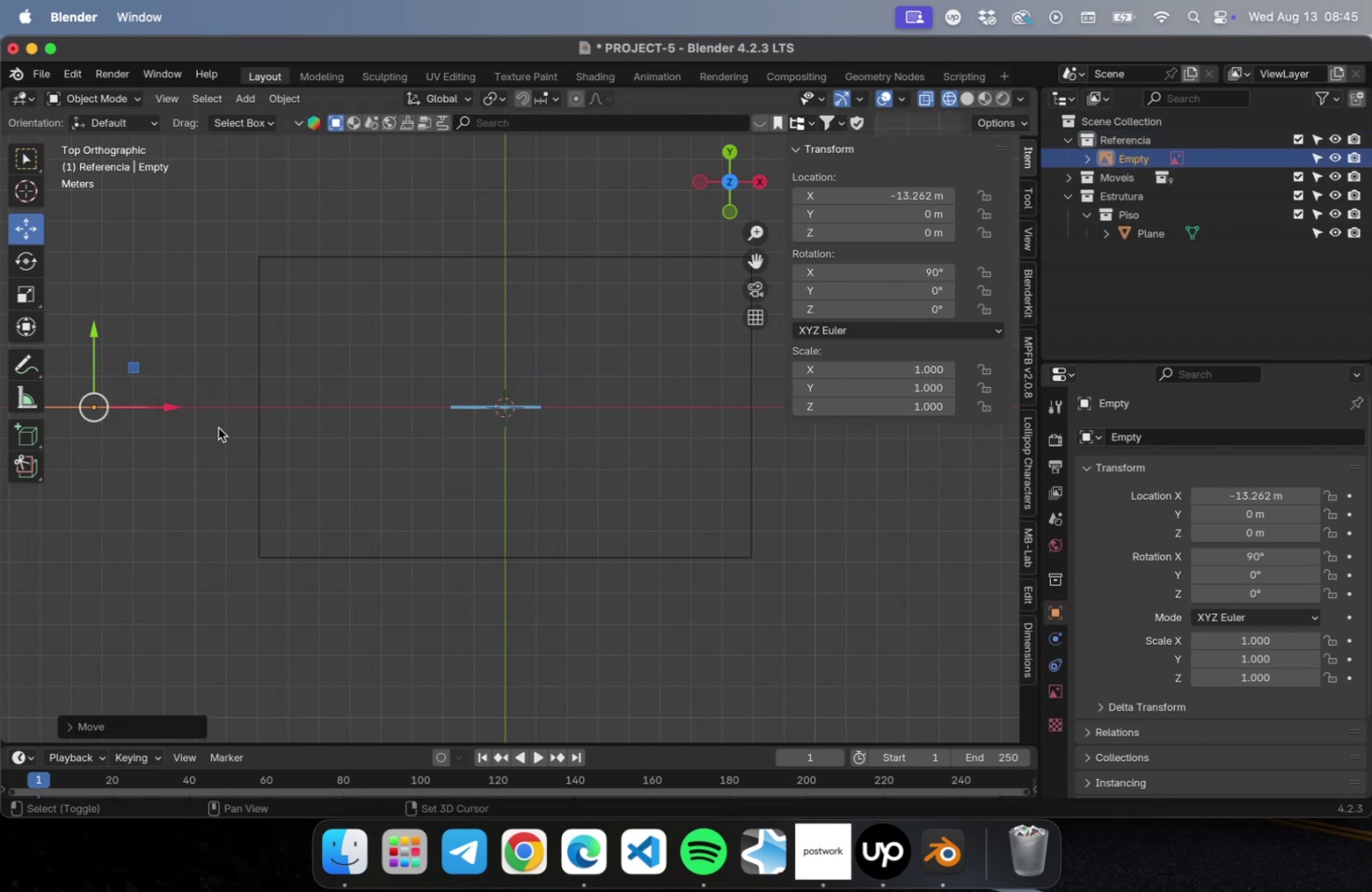 
hold_key(key=ShiftLeft, duration=0.58)
 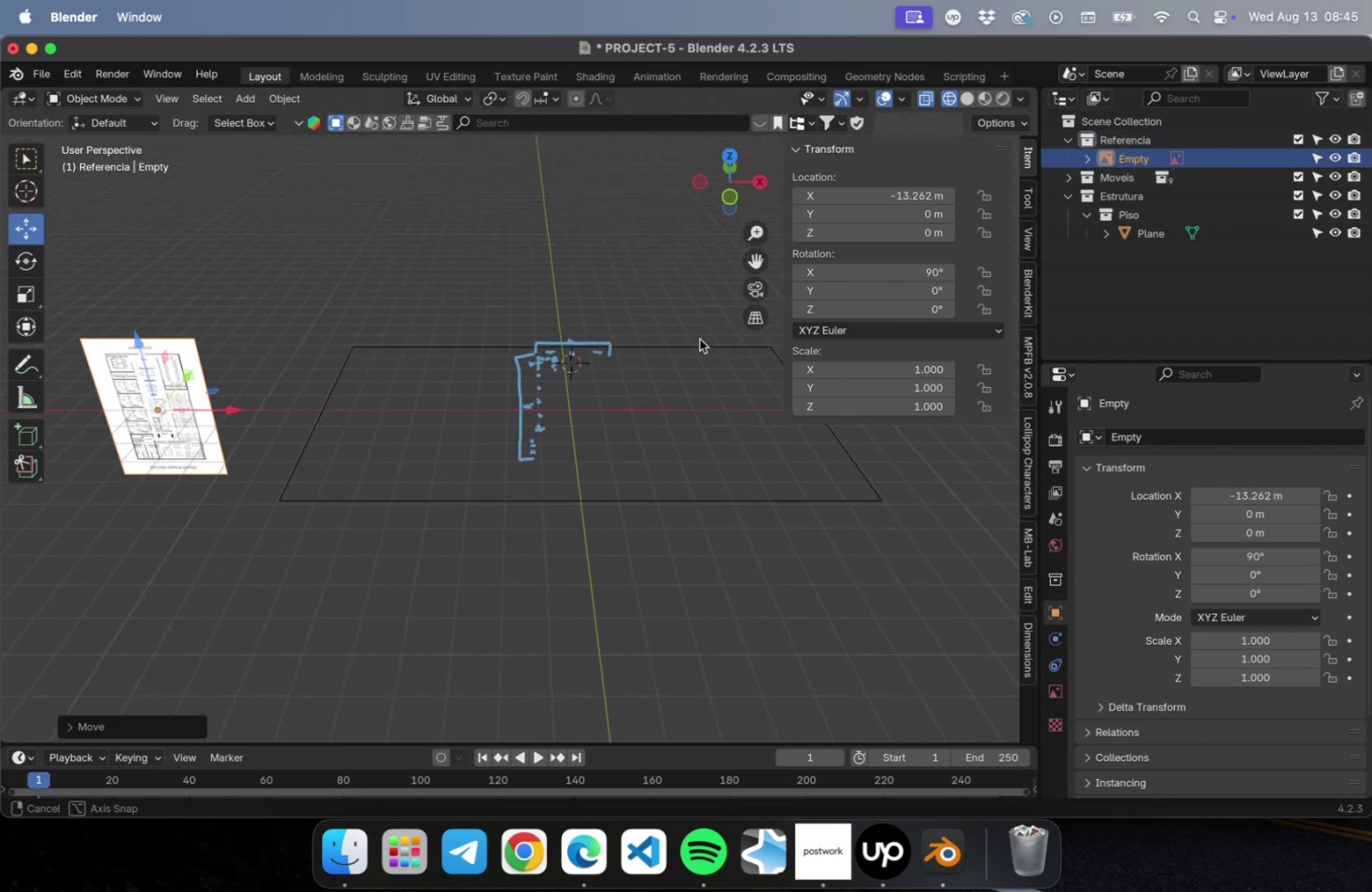 
key(Meta+Z)
 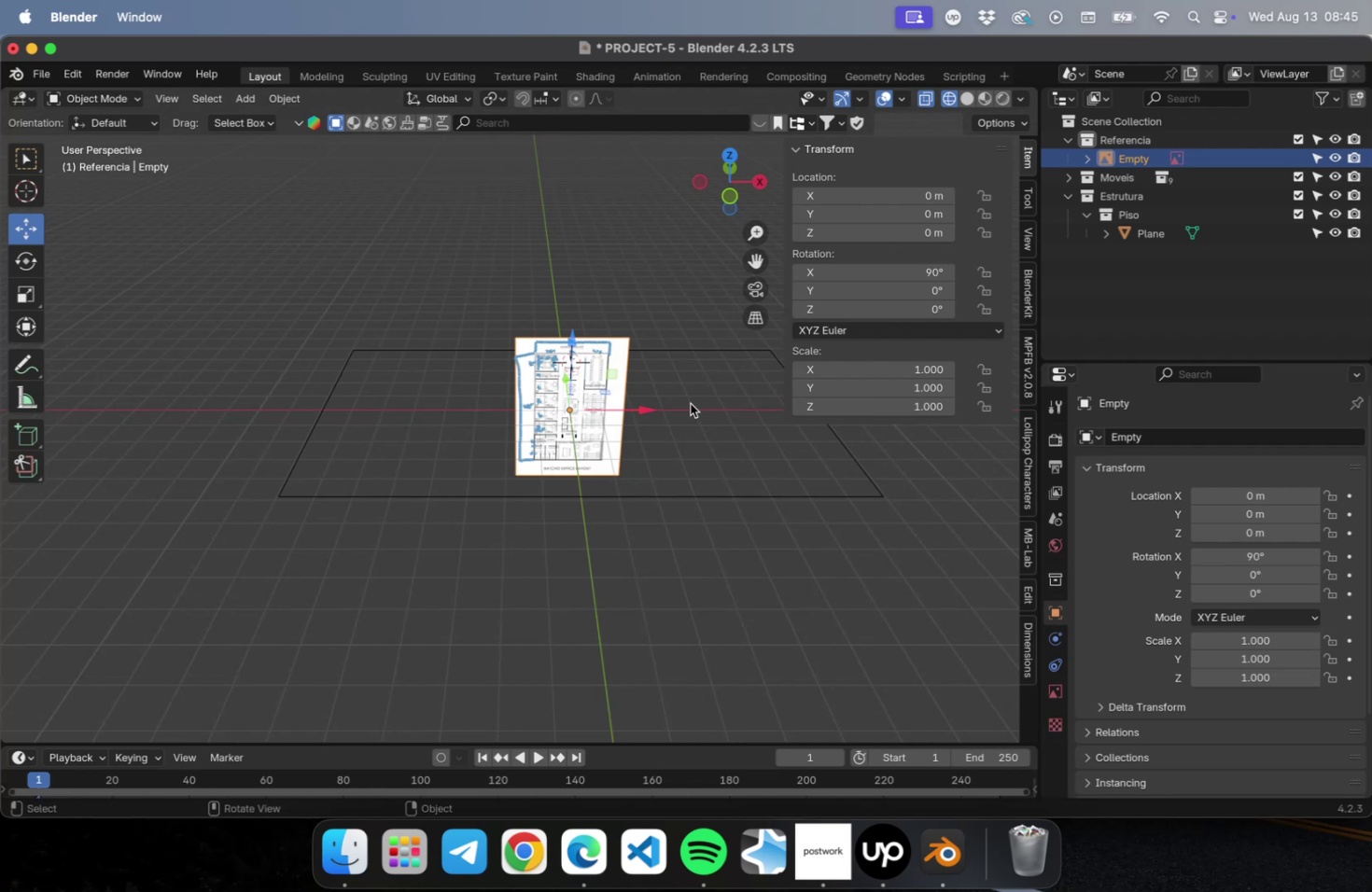 
scroll: coordinate [629, 488], scroll_direction: down, amount: 4.0
 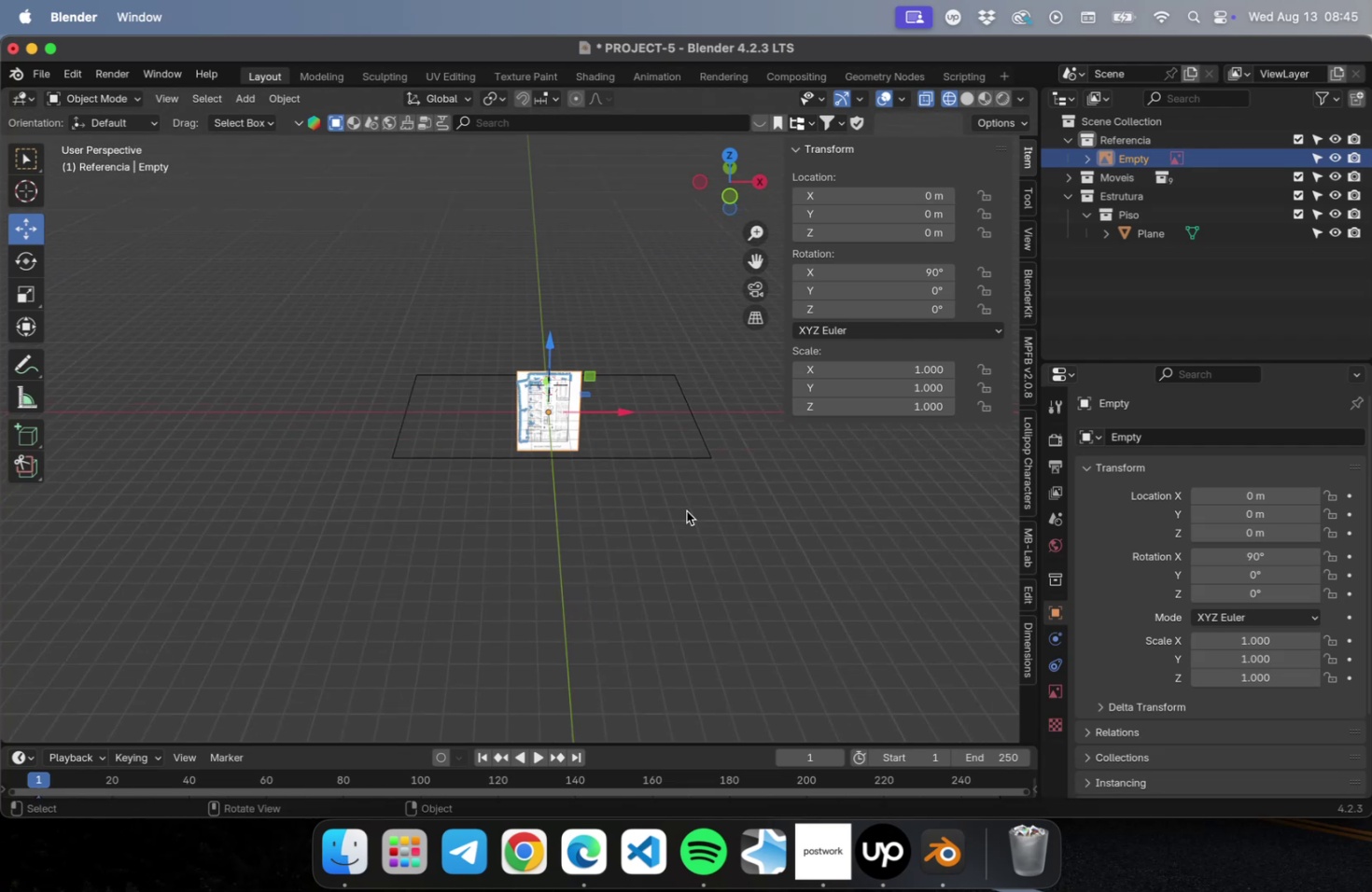 
hold_key(key=ShiftLeft, duration=0.4)
 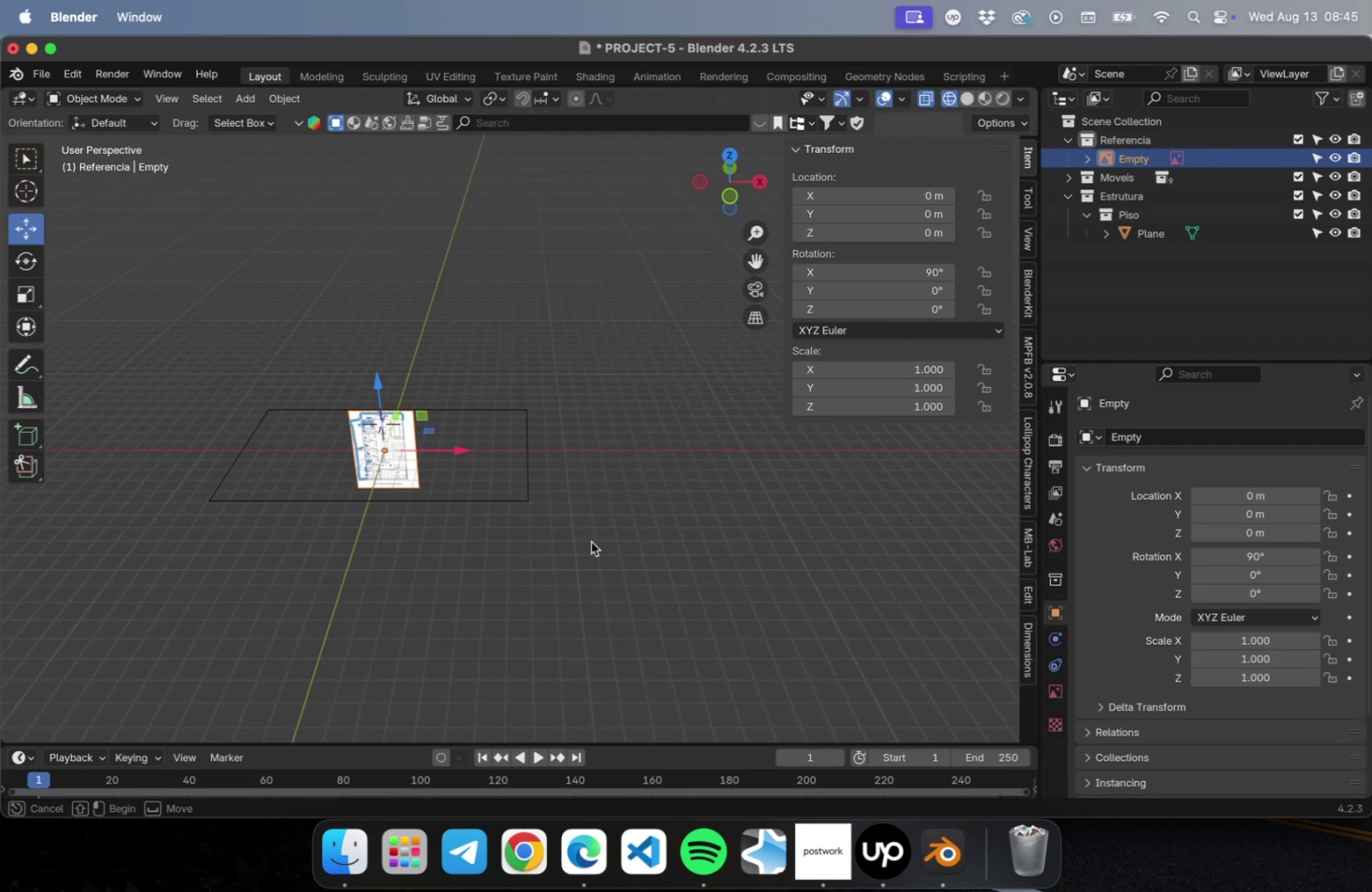 
left_click_drag(start_coordinate=[608, 552], to_coordinate=[515, 469])
 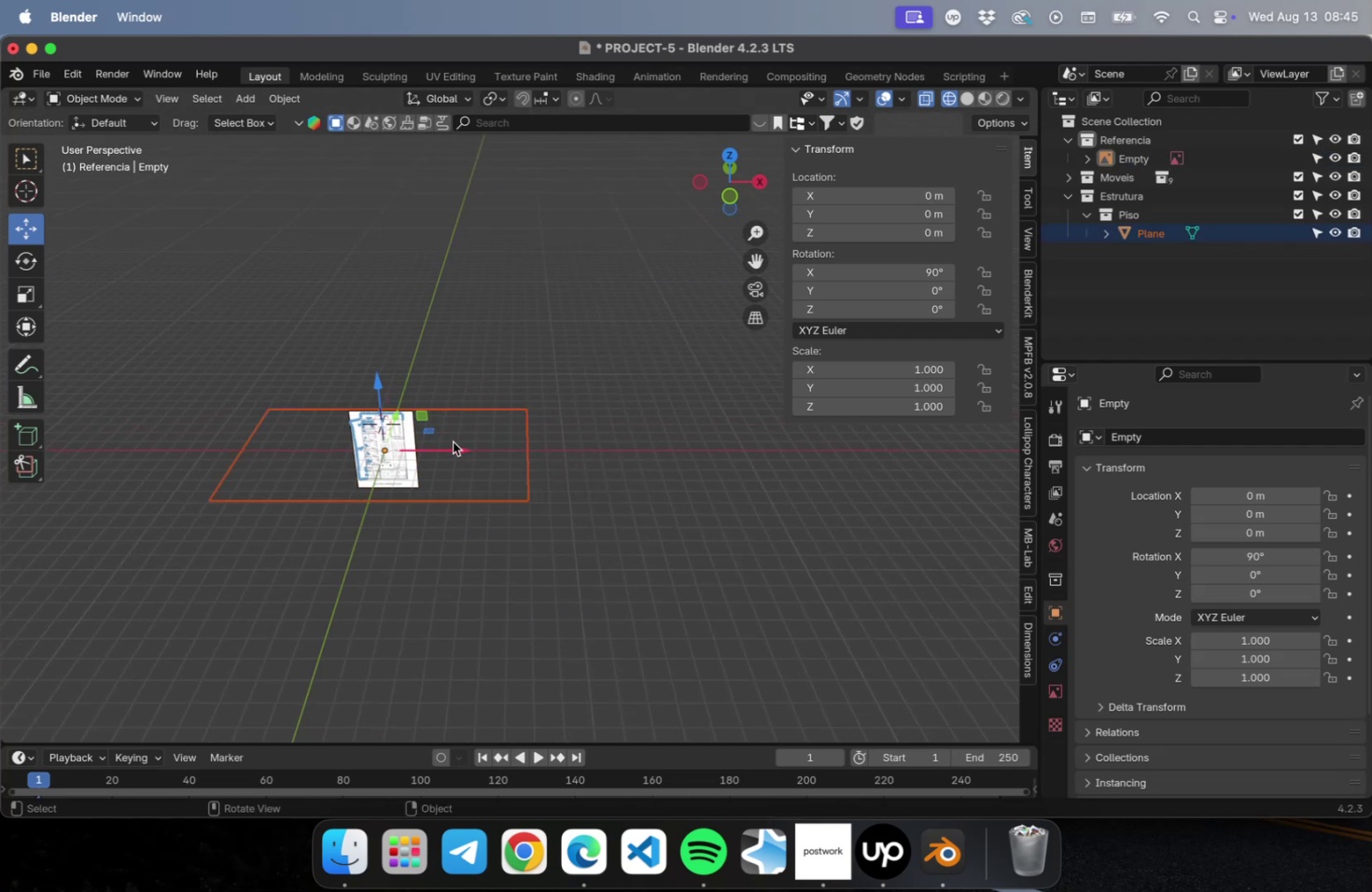 
left_click_drag(start_coordinate=[453, 448], to_coordinate=[750, 476])
 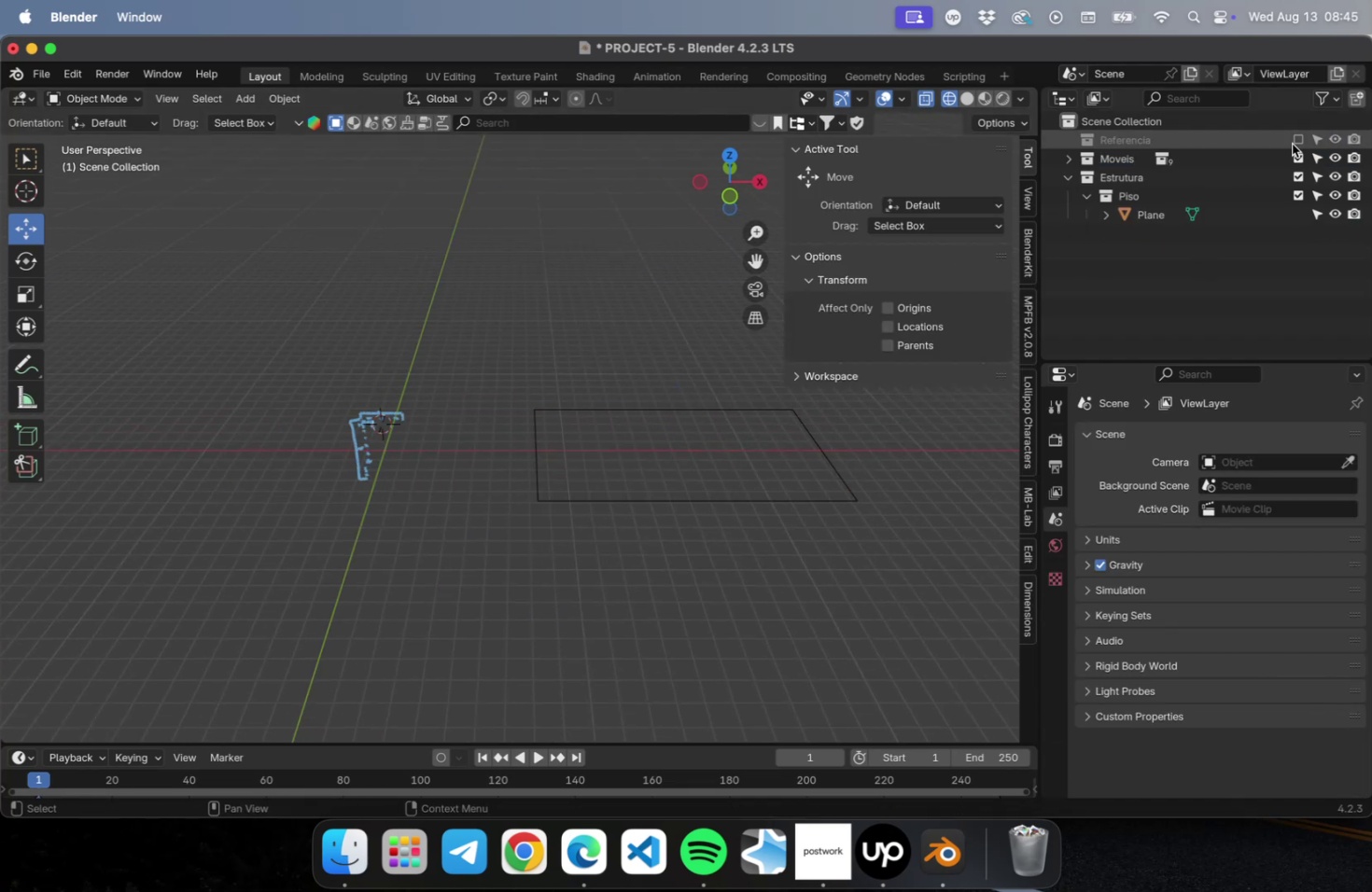 
mouse_move([1316, 146])
 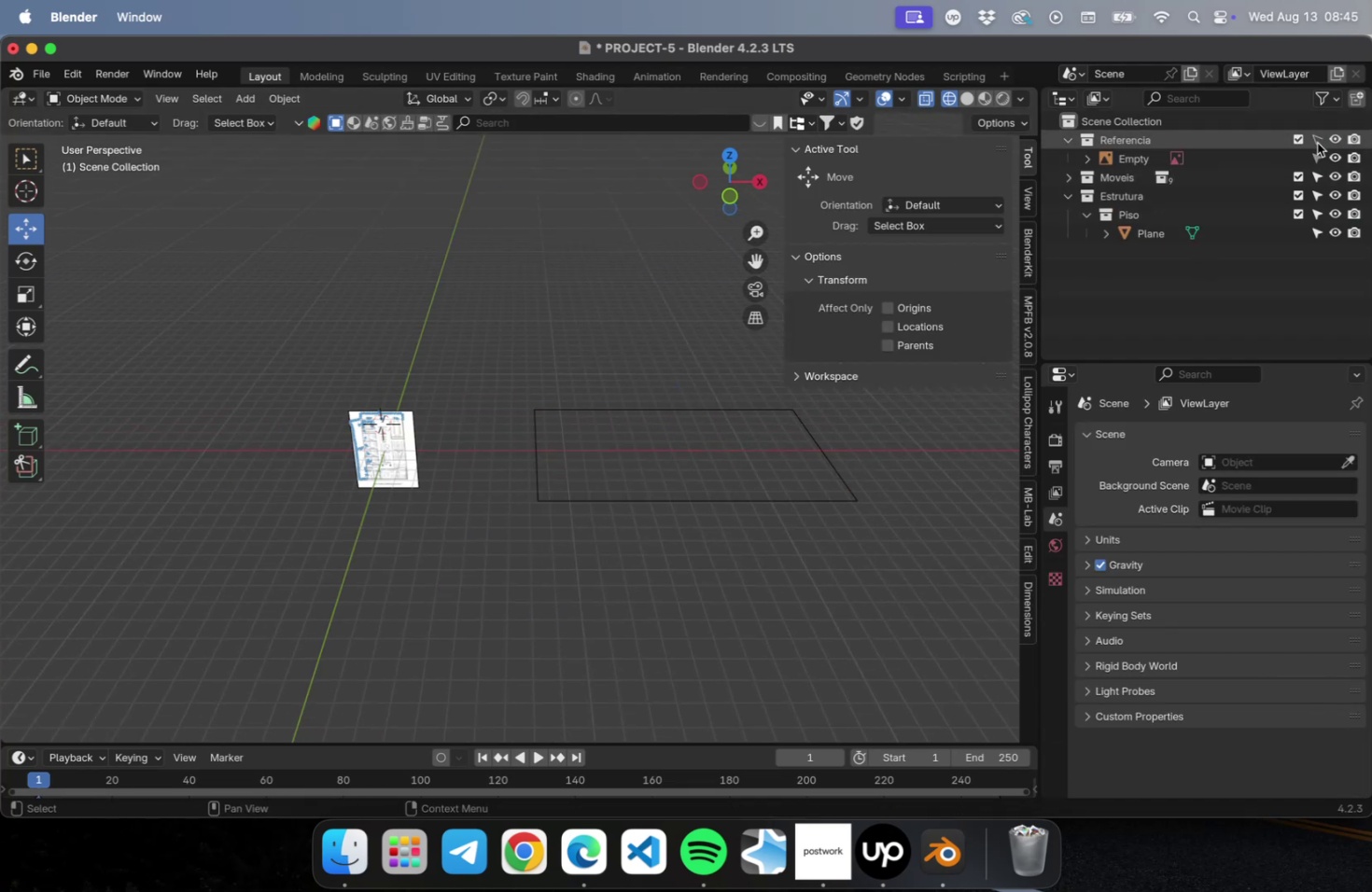 
left_click([1316, 143])
 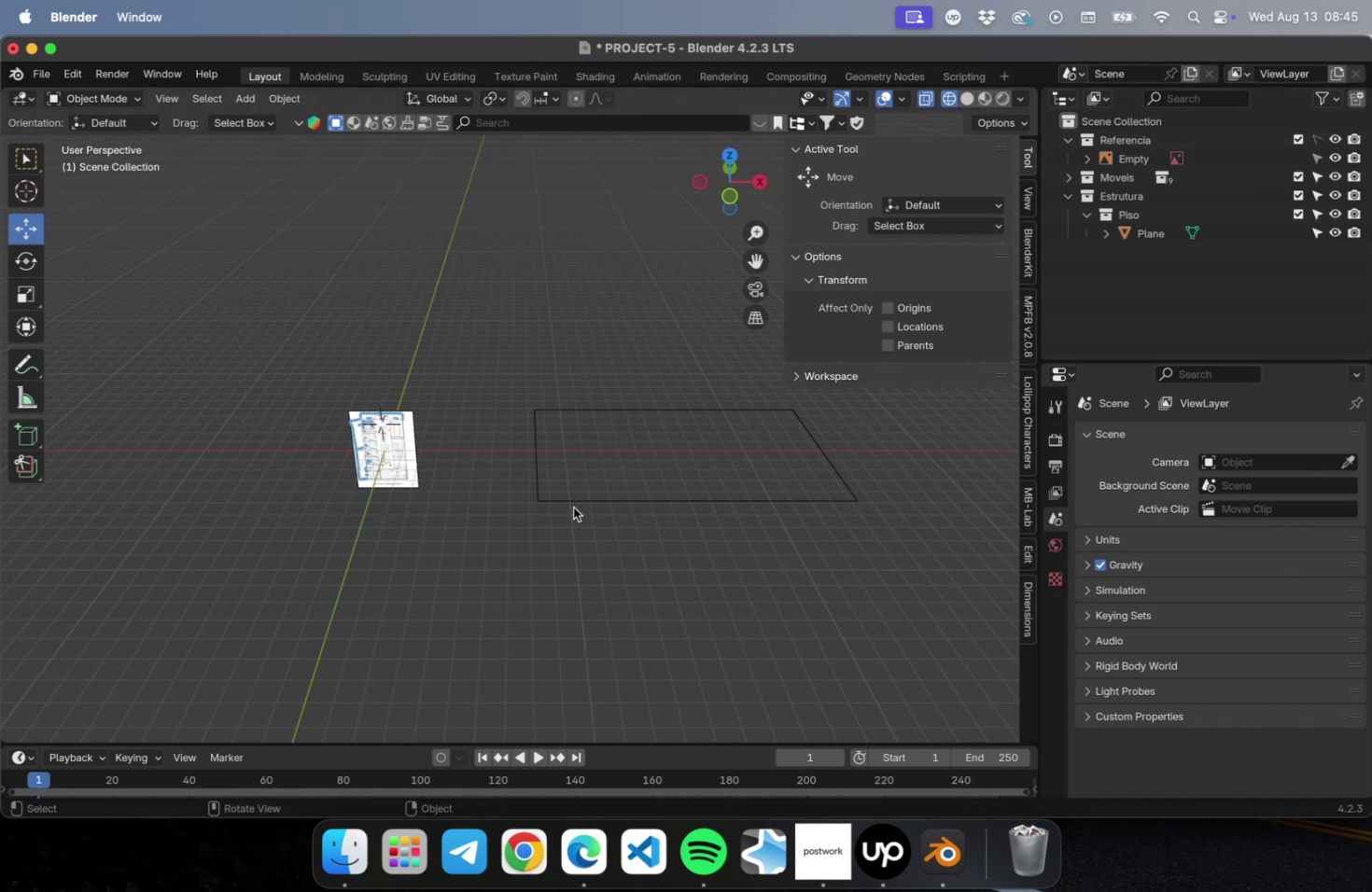 
left_click_drag(start_coordinate=[443, 567], to_coordinate=[273, 338])
 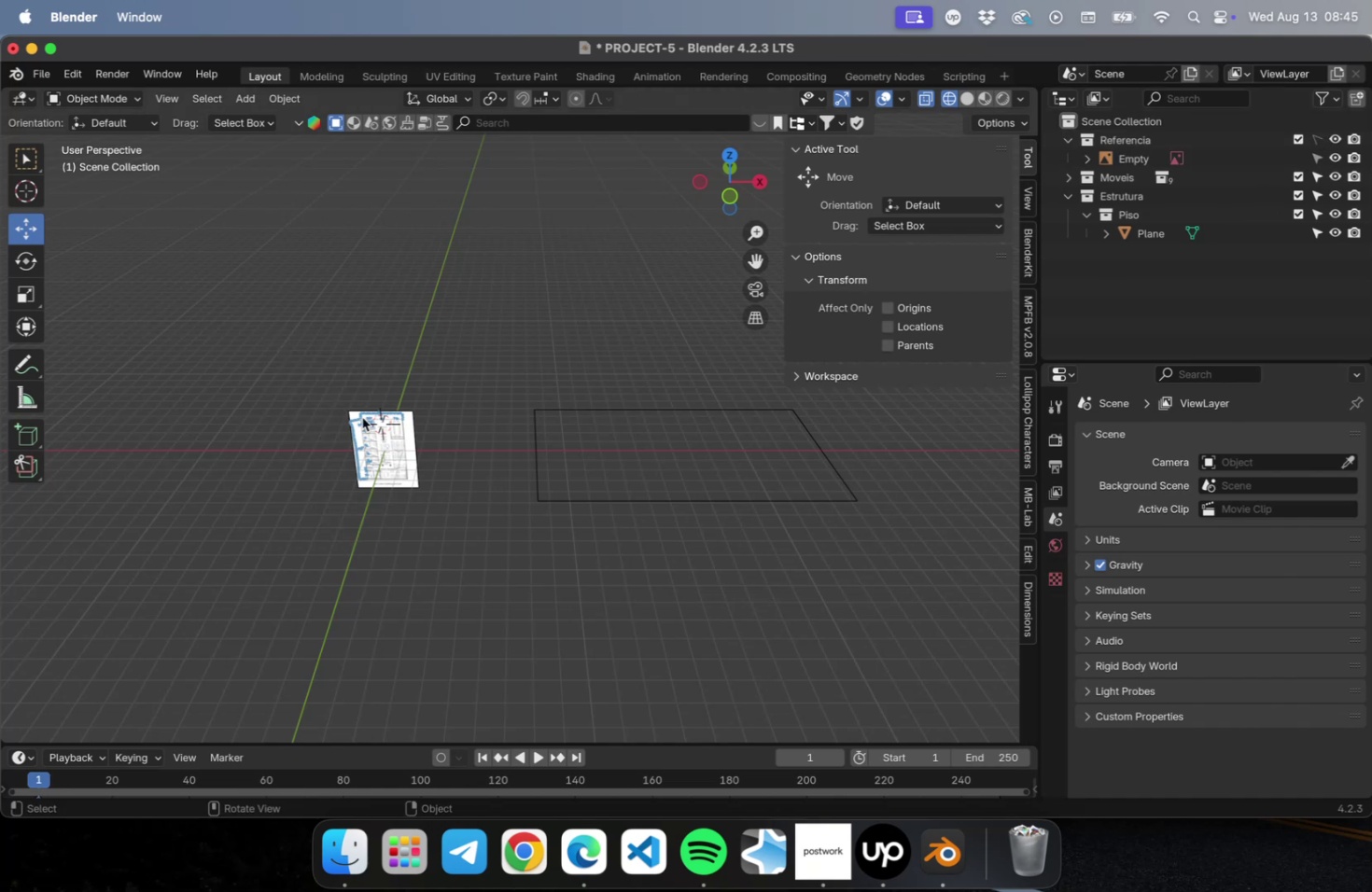 
key(NumLock)
 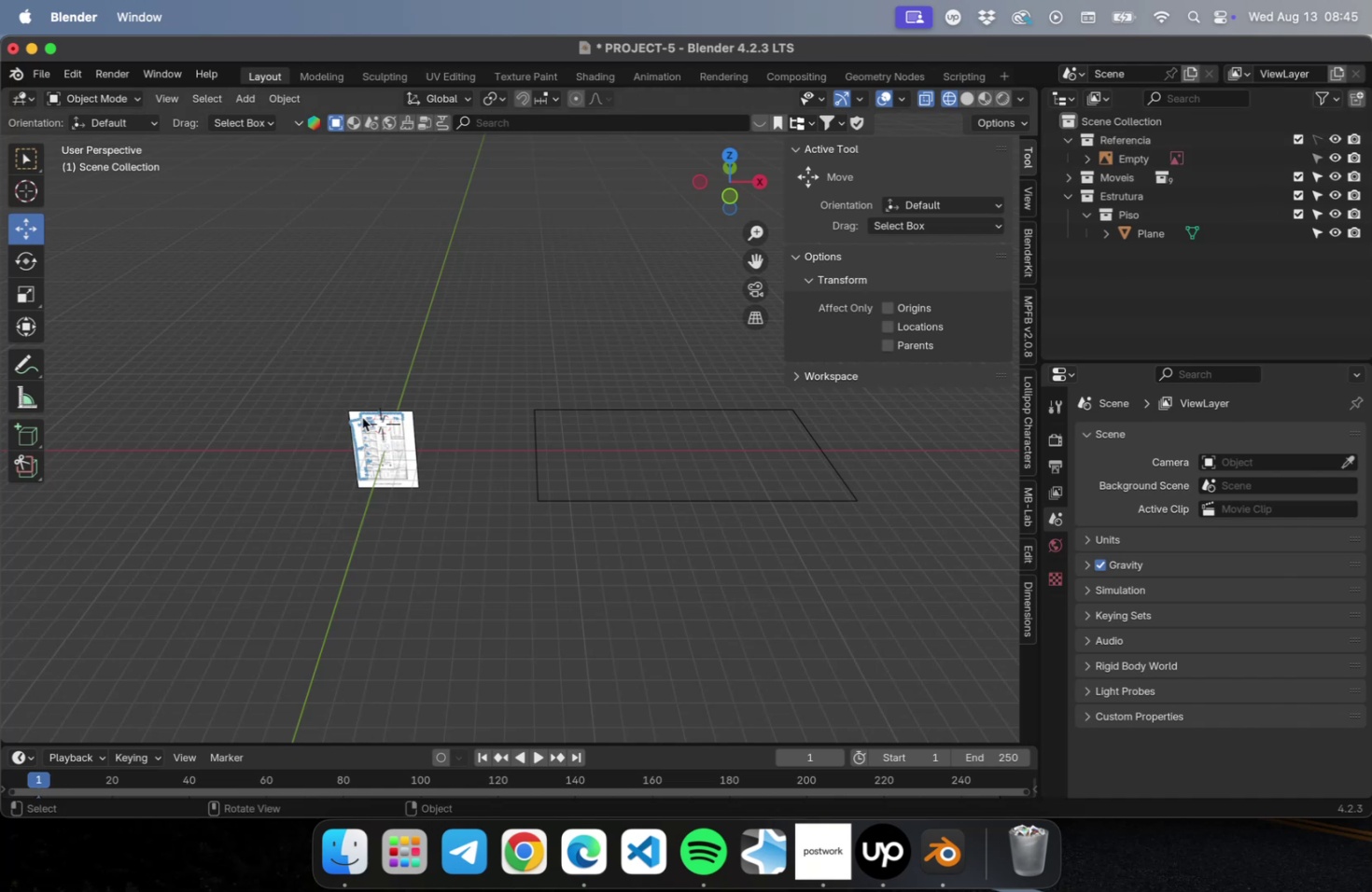 
key(NumpadDecimal)
 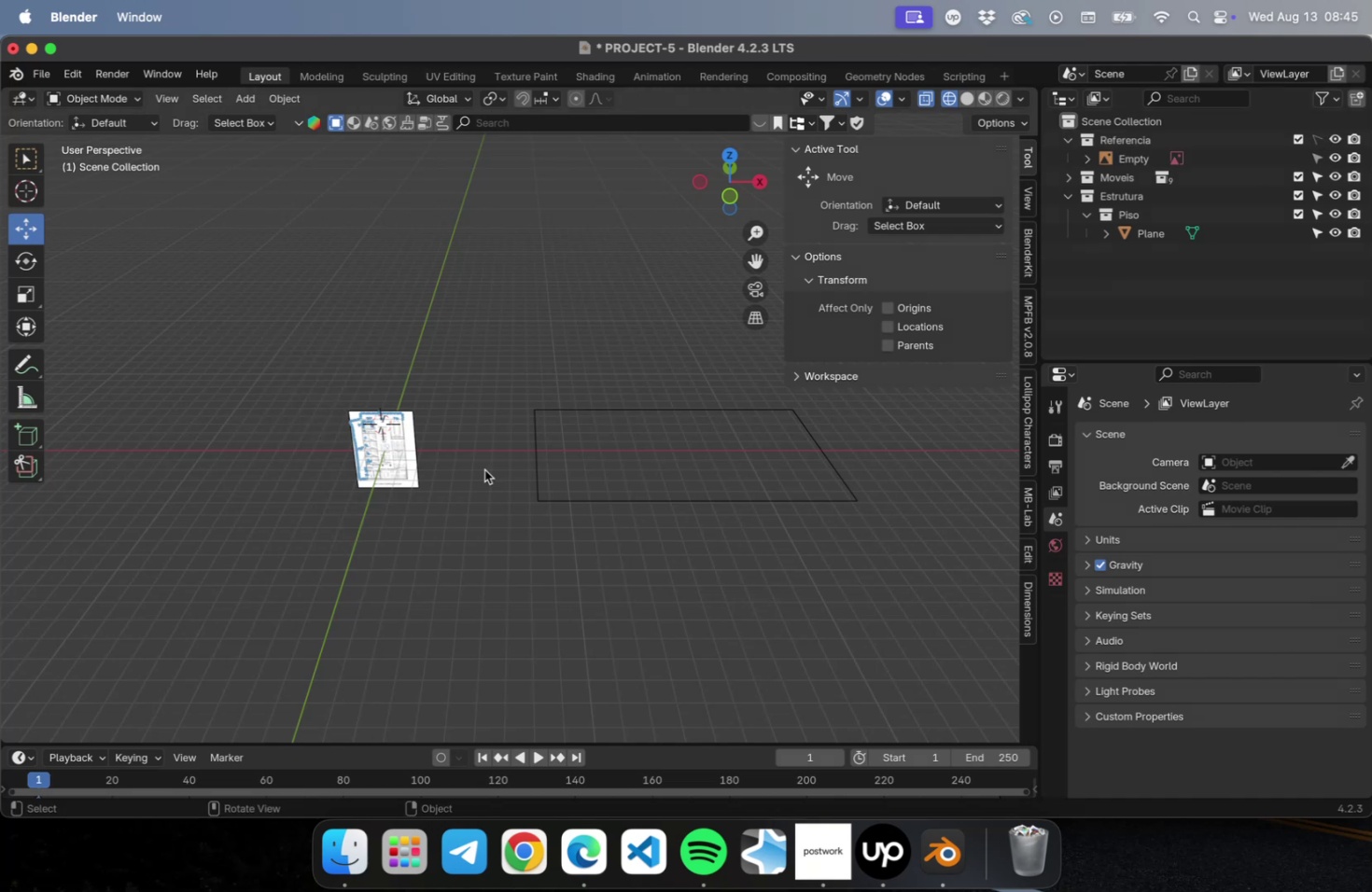 
scroll: coordinate [536, 539], scroll_direction: up, amount: 15.0
 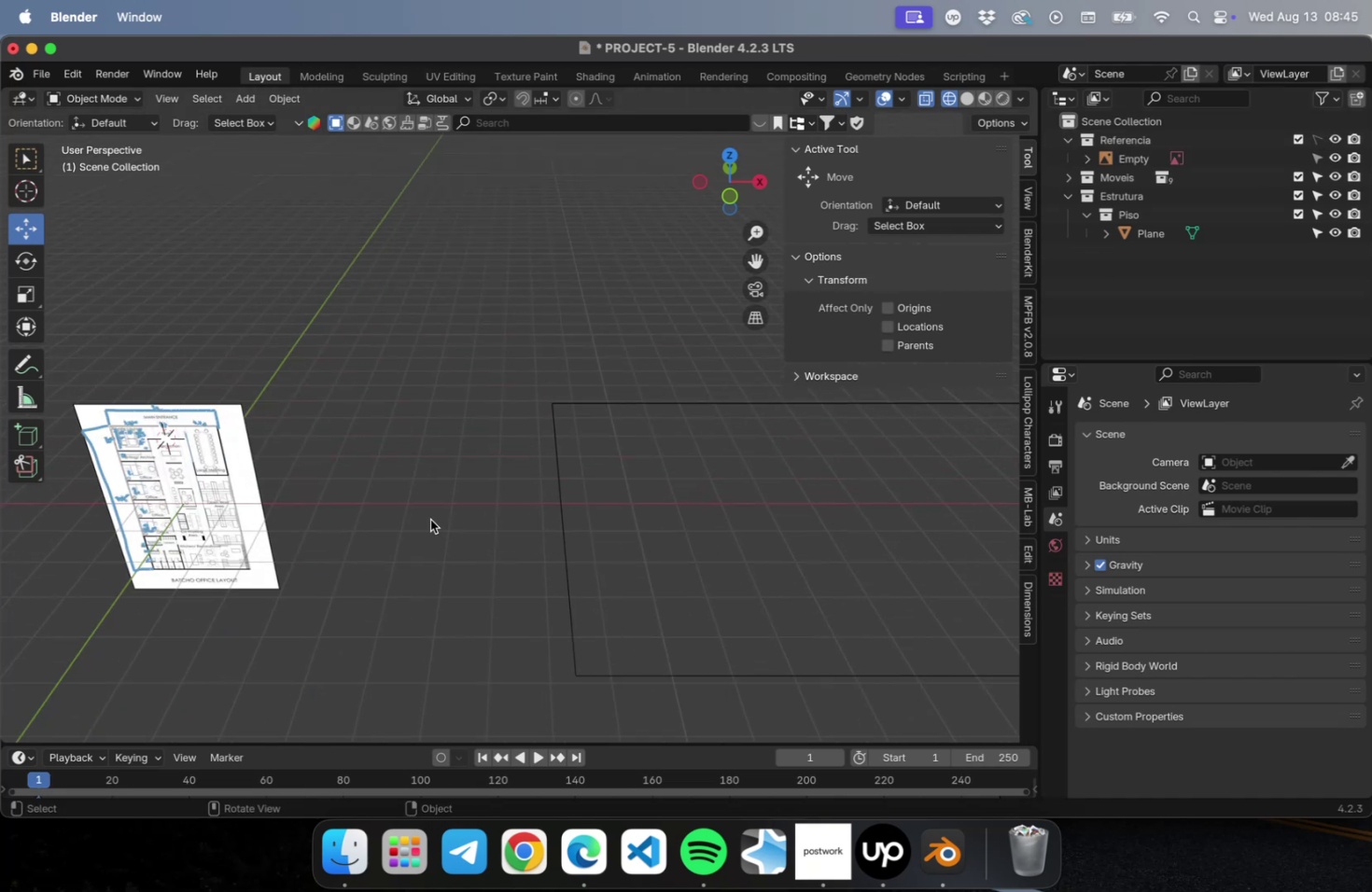 
hold_key(key=ShiftLeft, duration=0.63)
 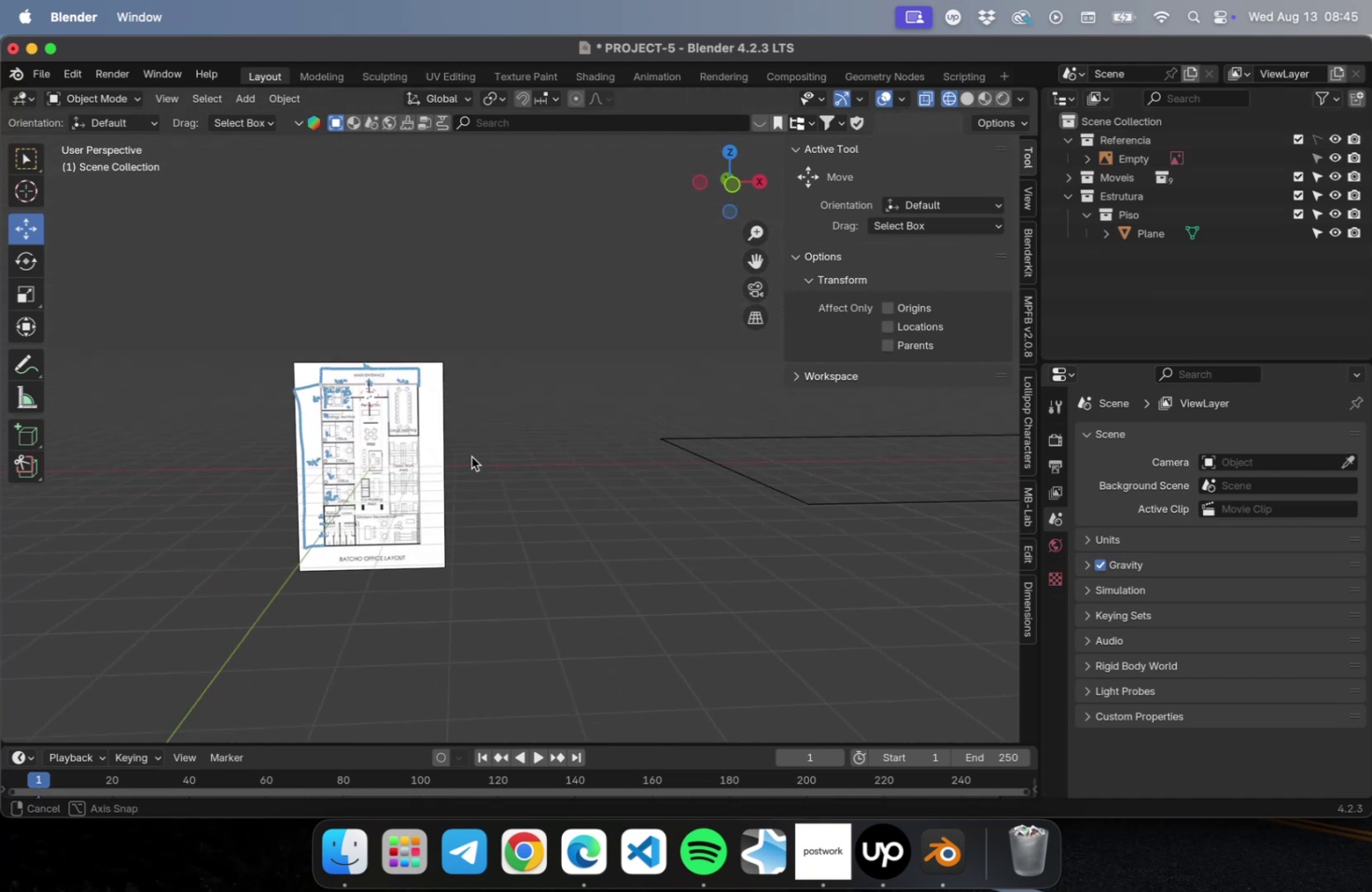 
key(Meta+S)
 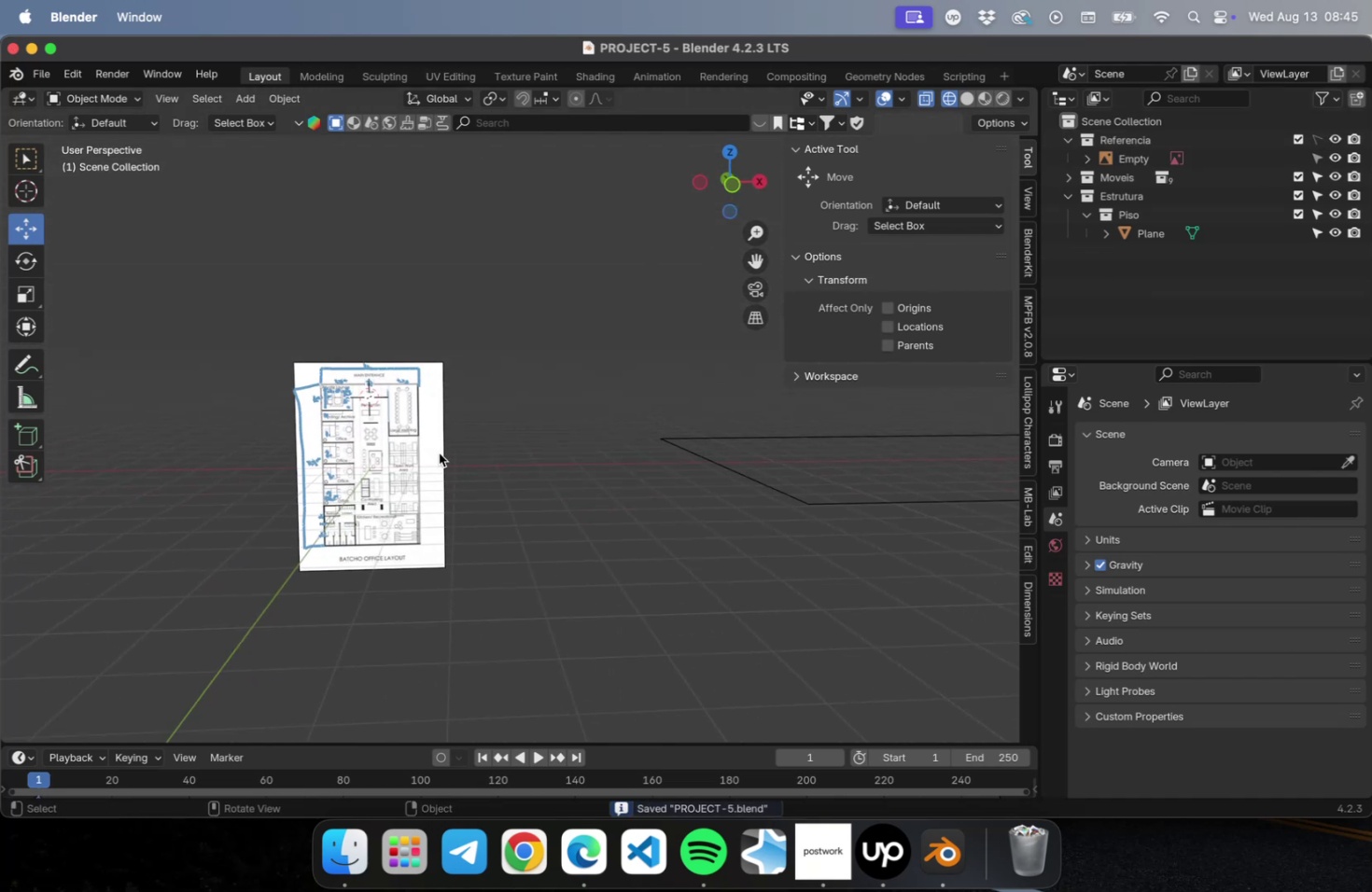 
left_click([366, 474])
 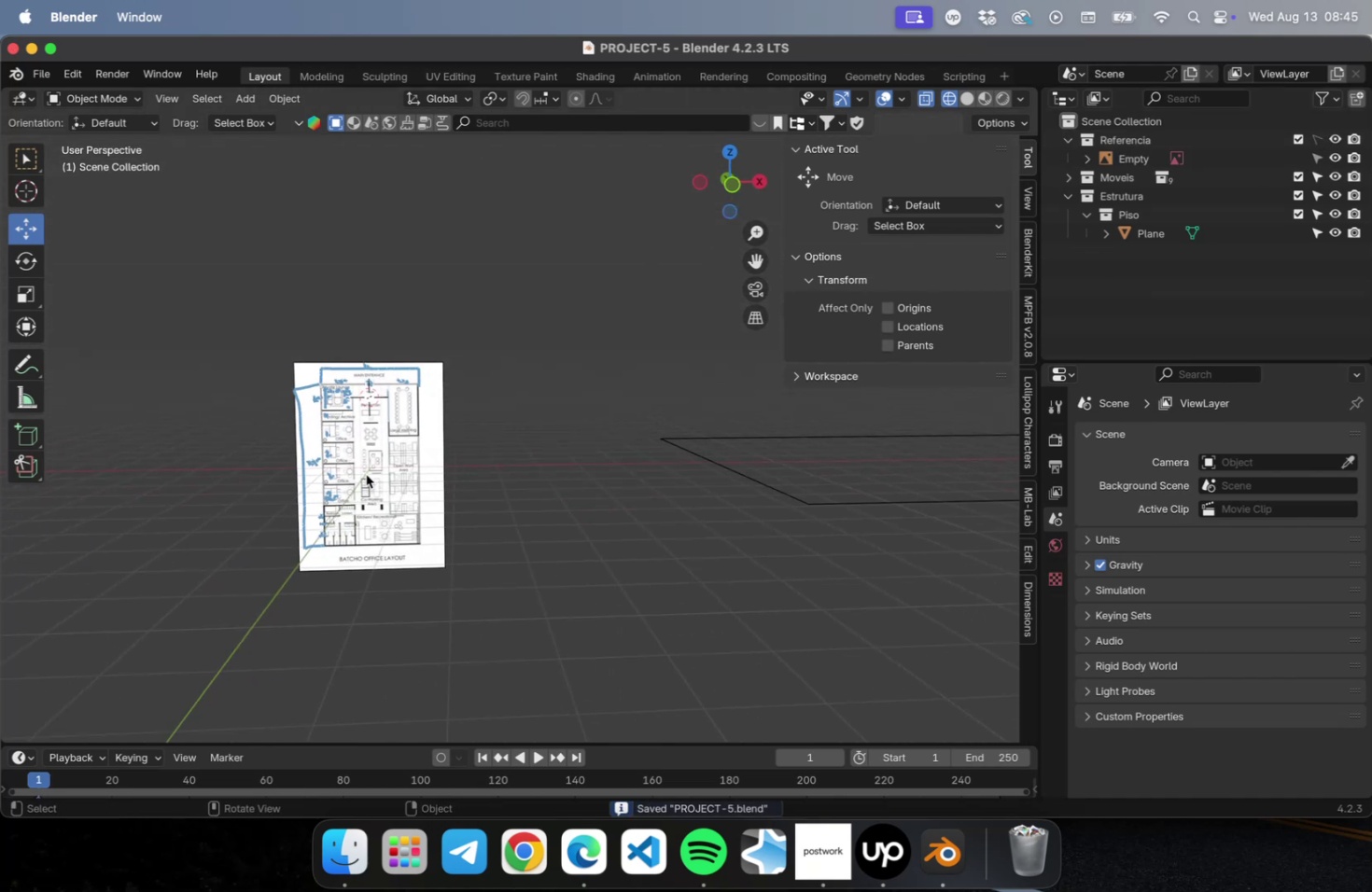 
key(NumLock)
 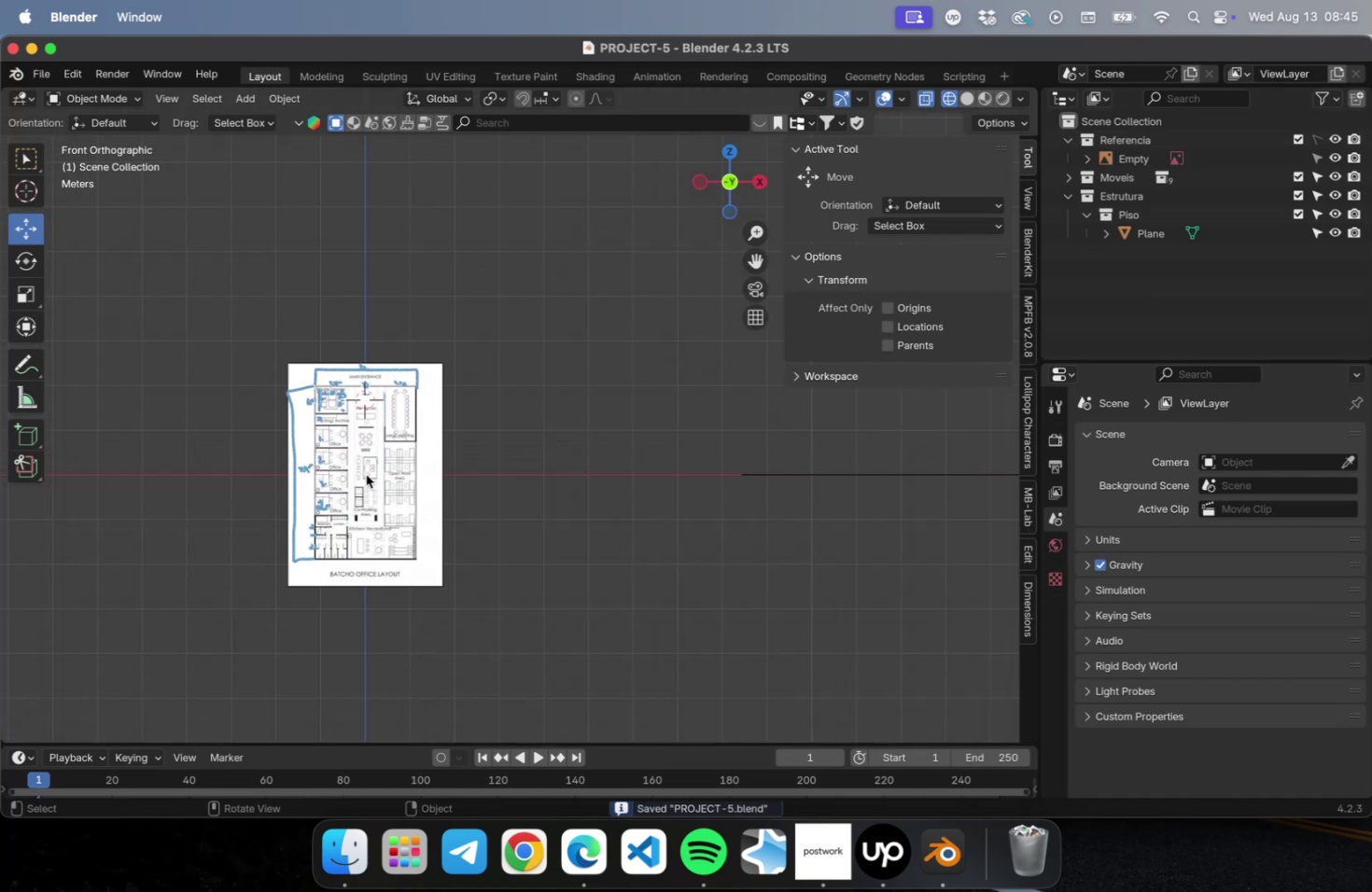 
key(Numpad1)
 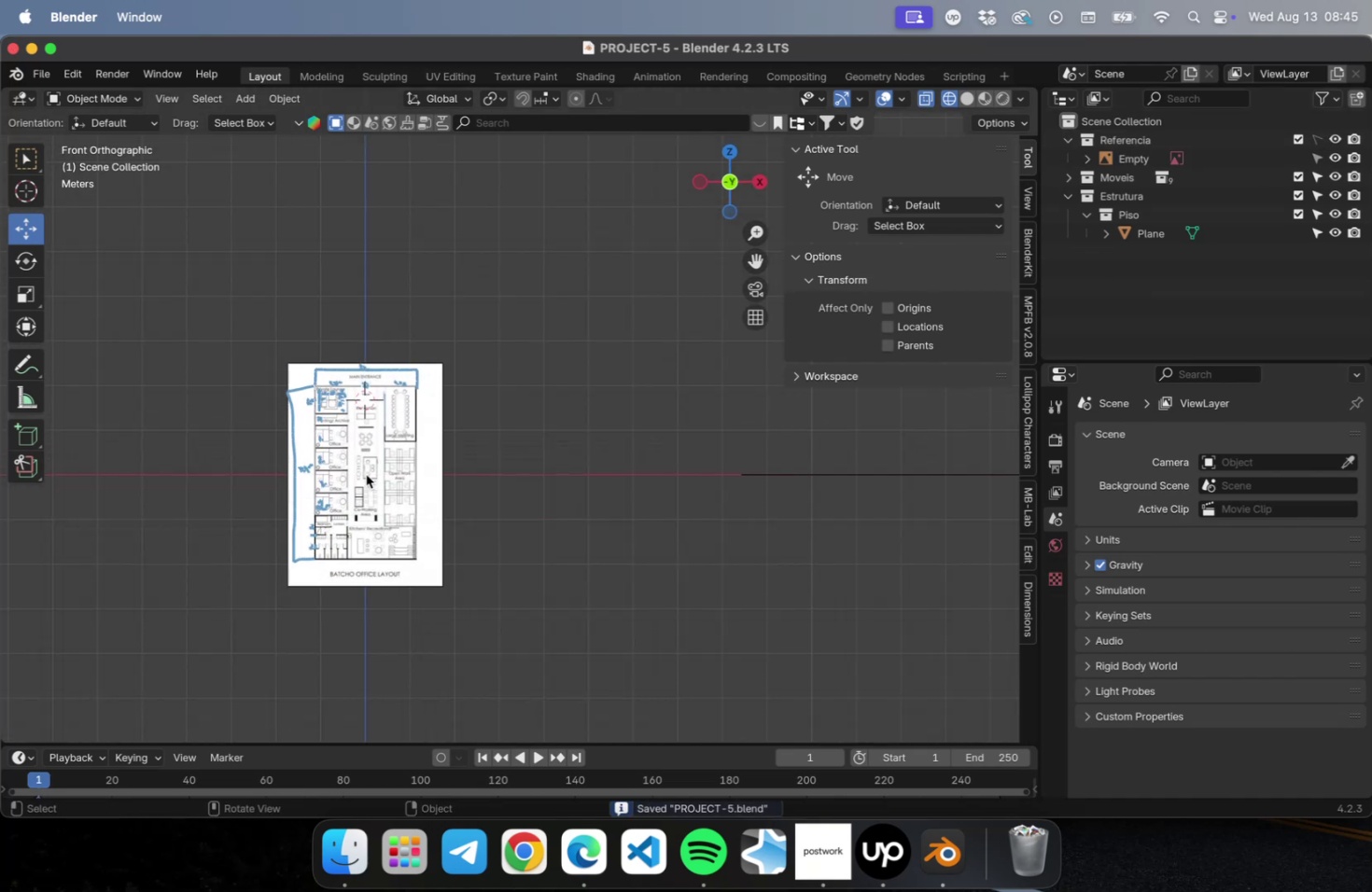 
key(NumLock)
 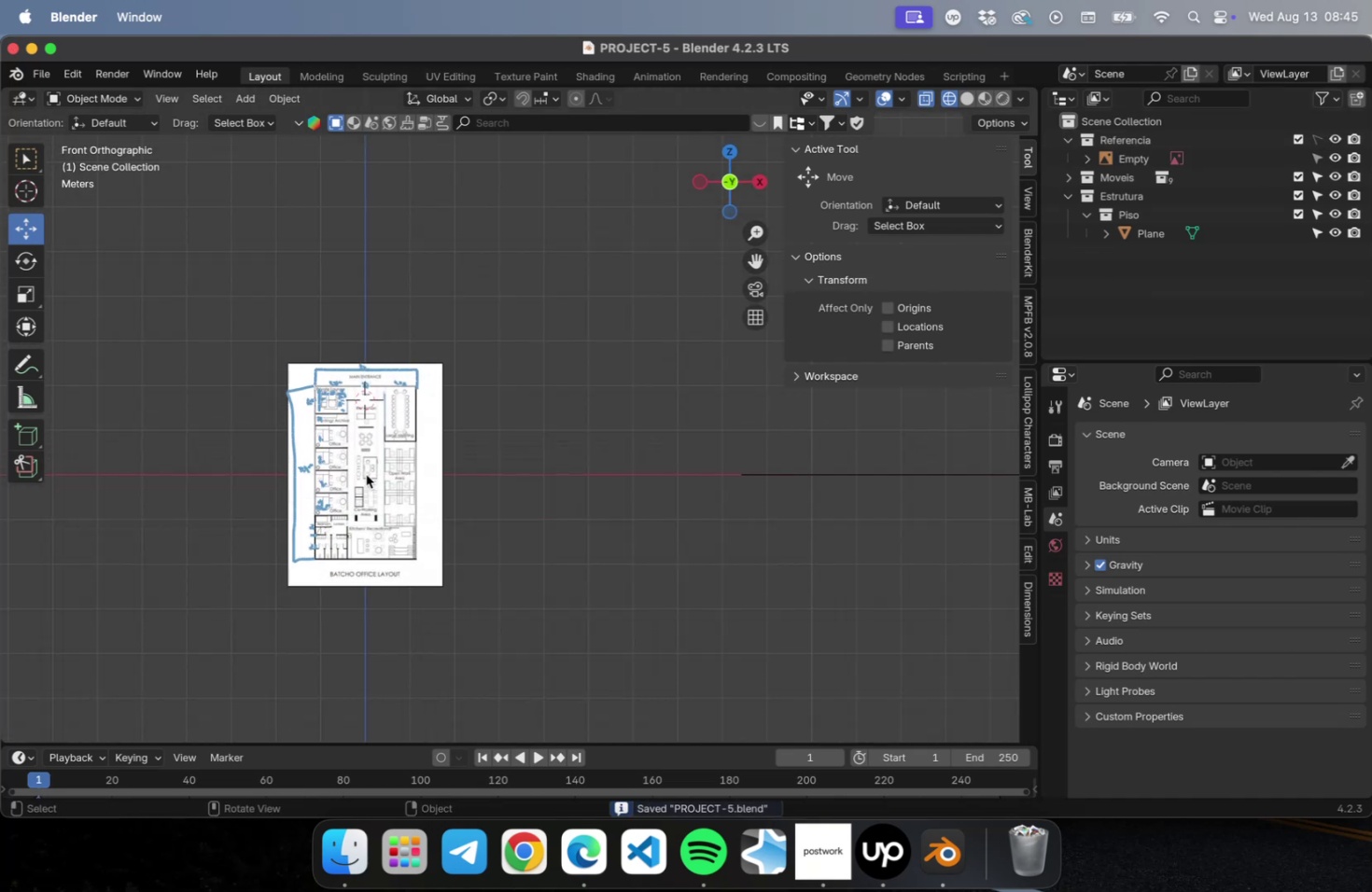 
key(NumpadDecimal)
 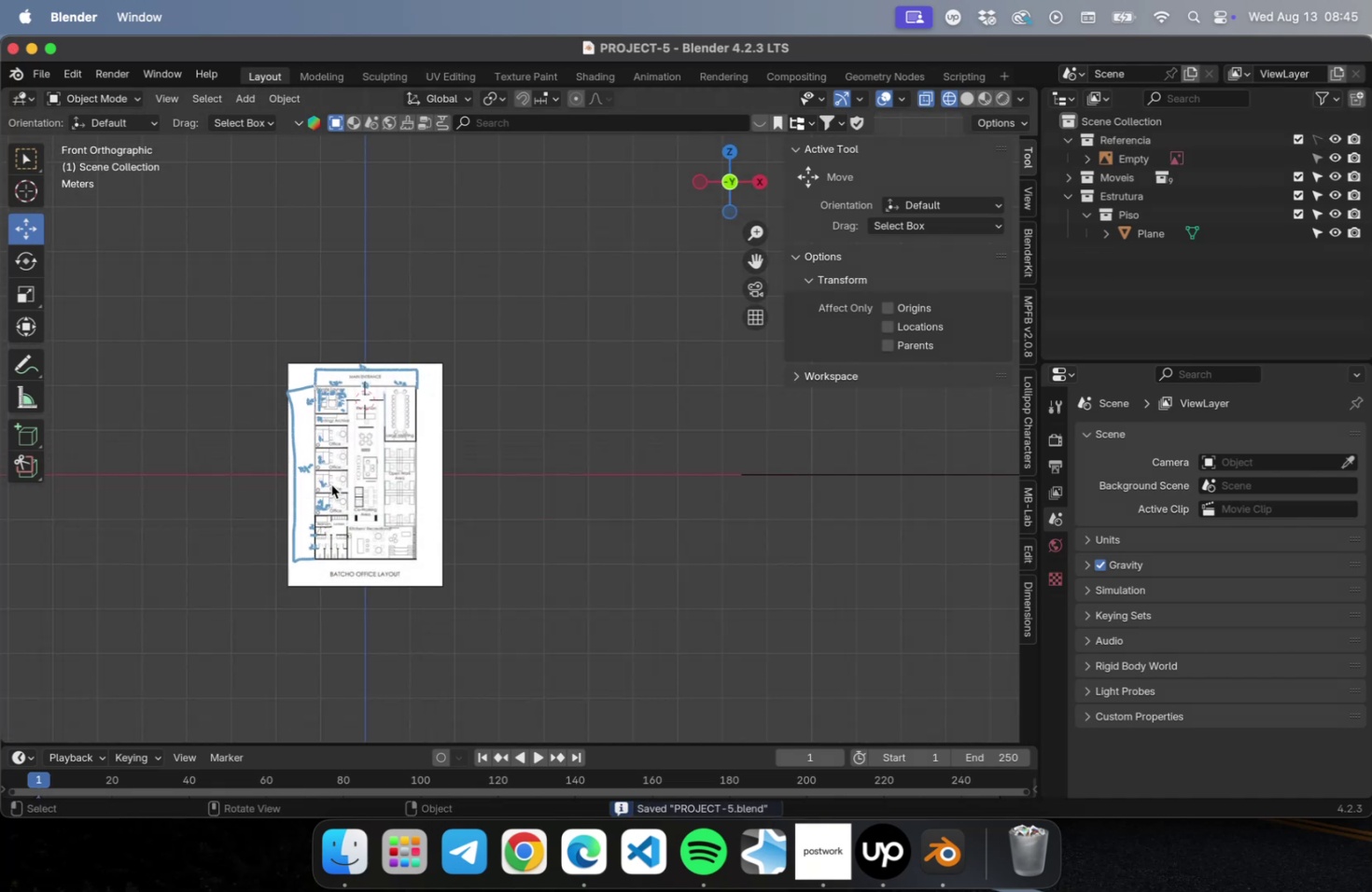 
scroll: coordinate [335, 490], scroll_direction: up, amount: 21.0
 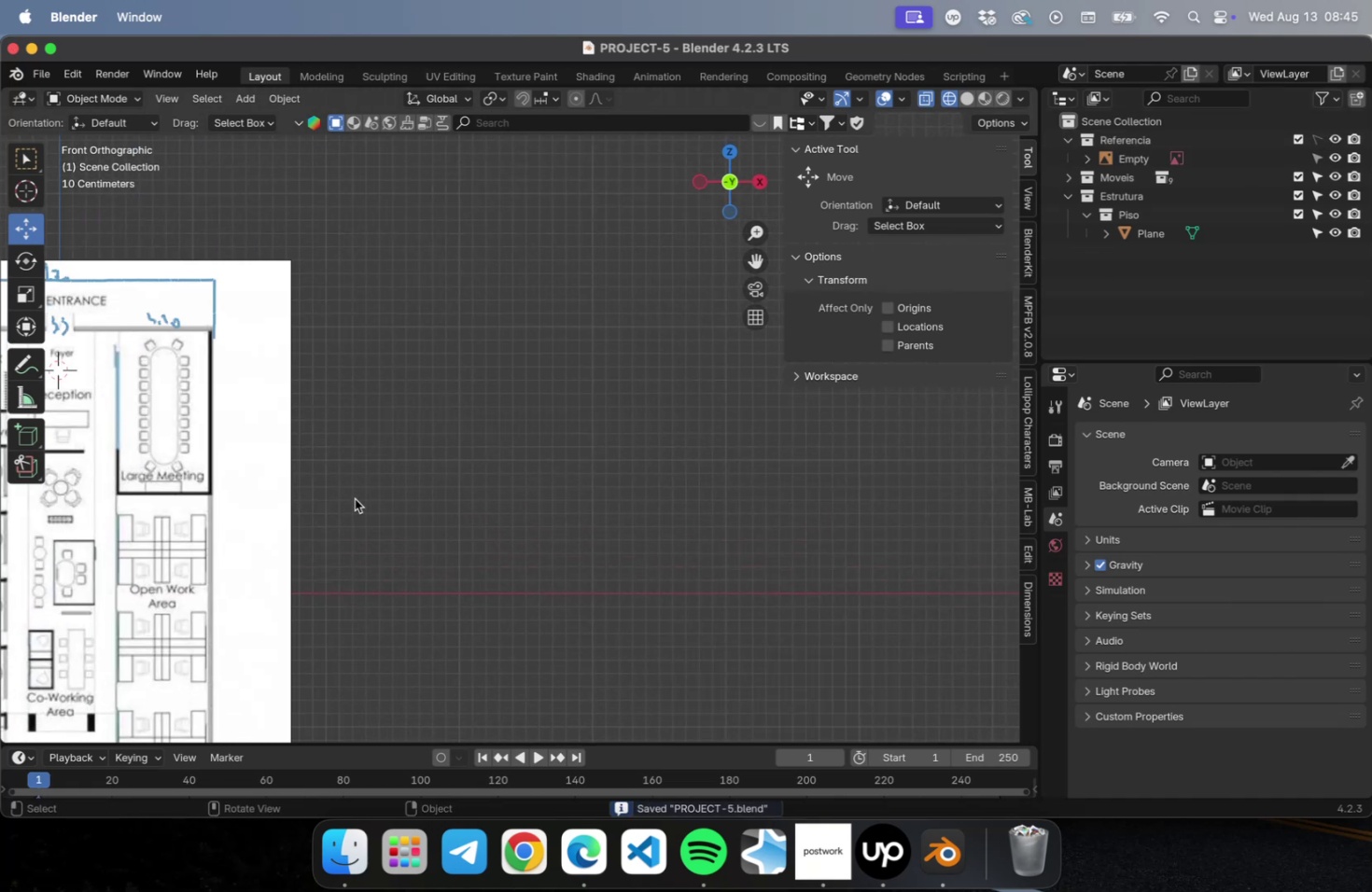 
hold_key(key=ShiftLeft, duration=0.76)
 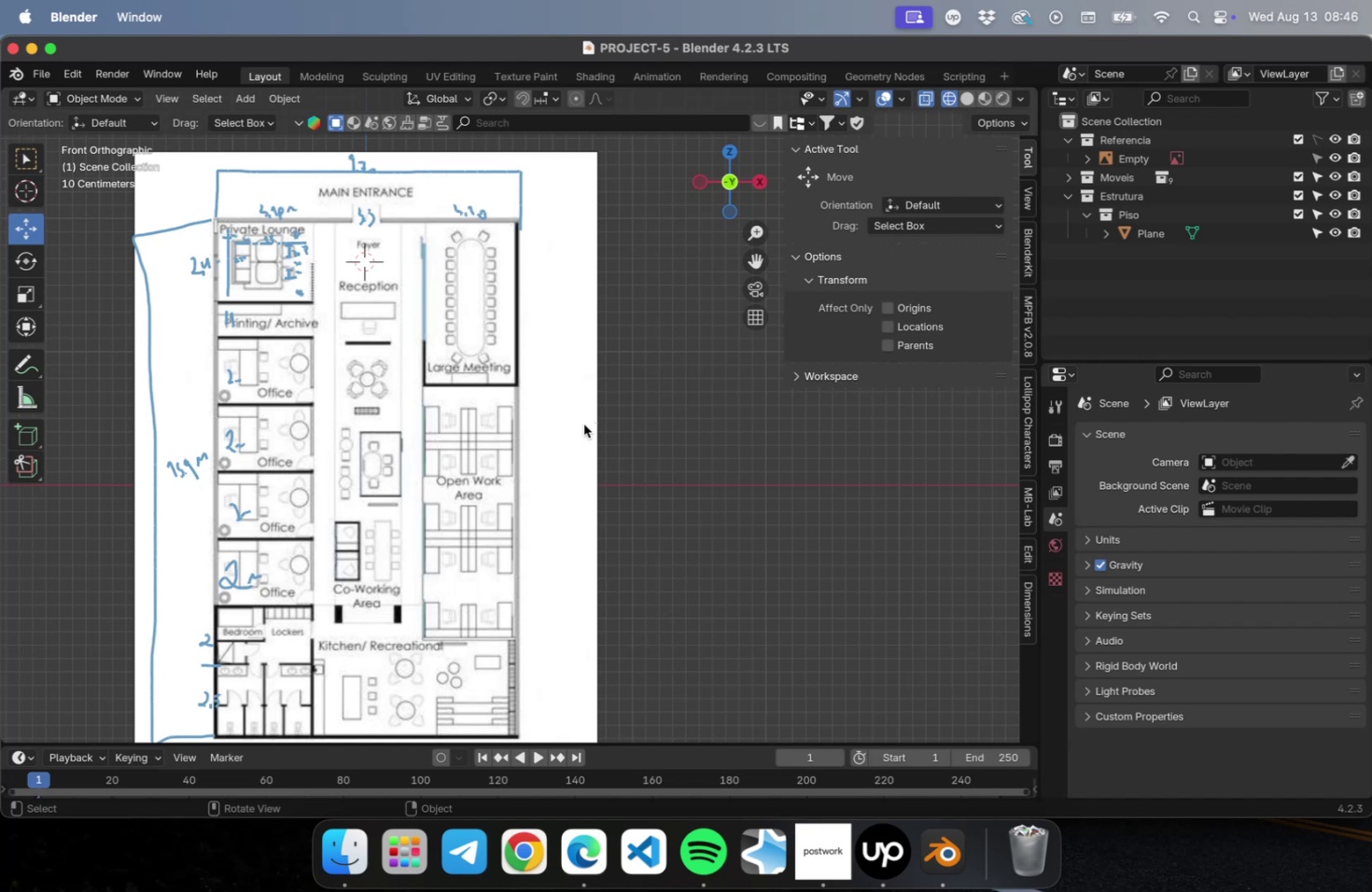 
wait(44.03)
 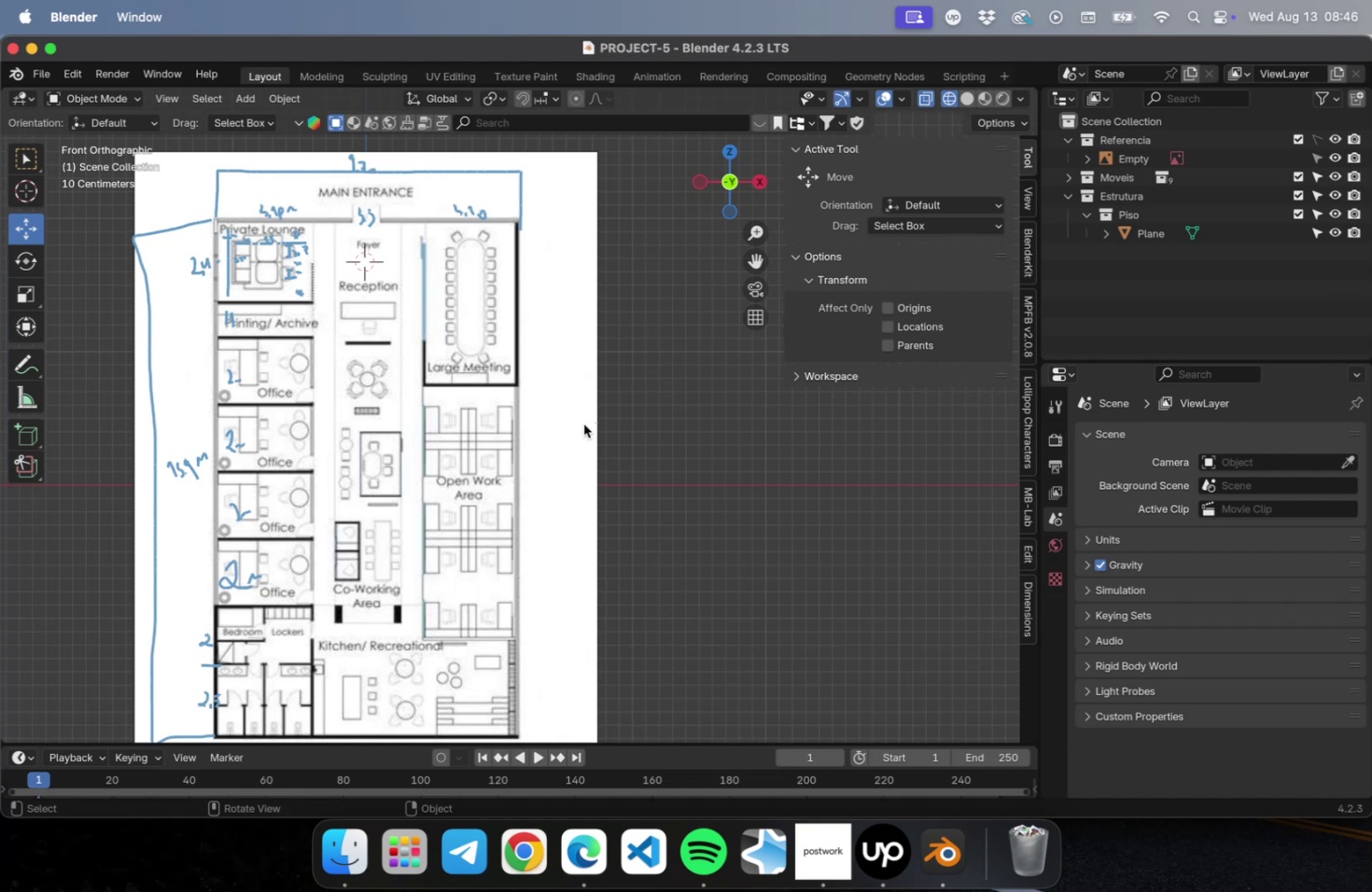 
scroll: coordinate [166, 245], scroll_direction: up, amount: 15.0
 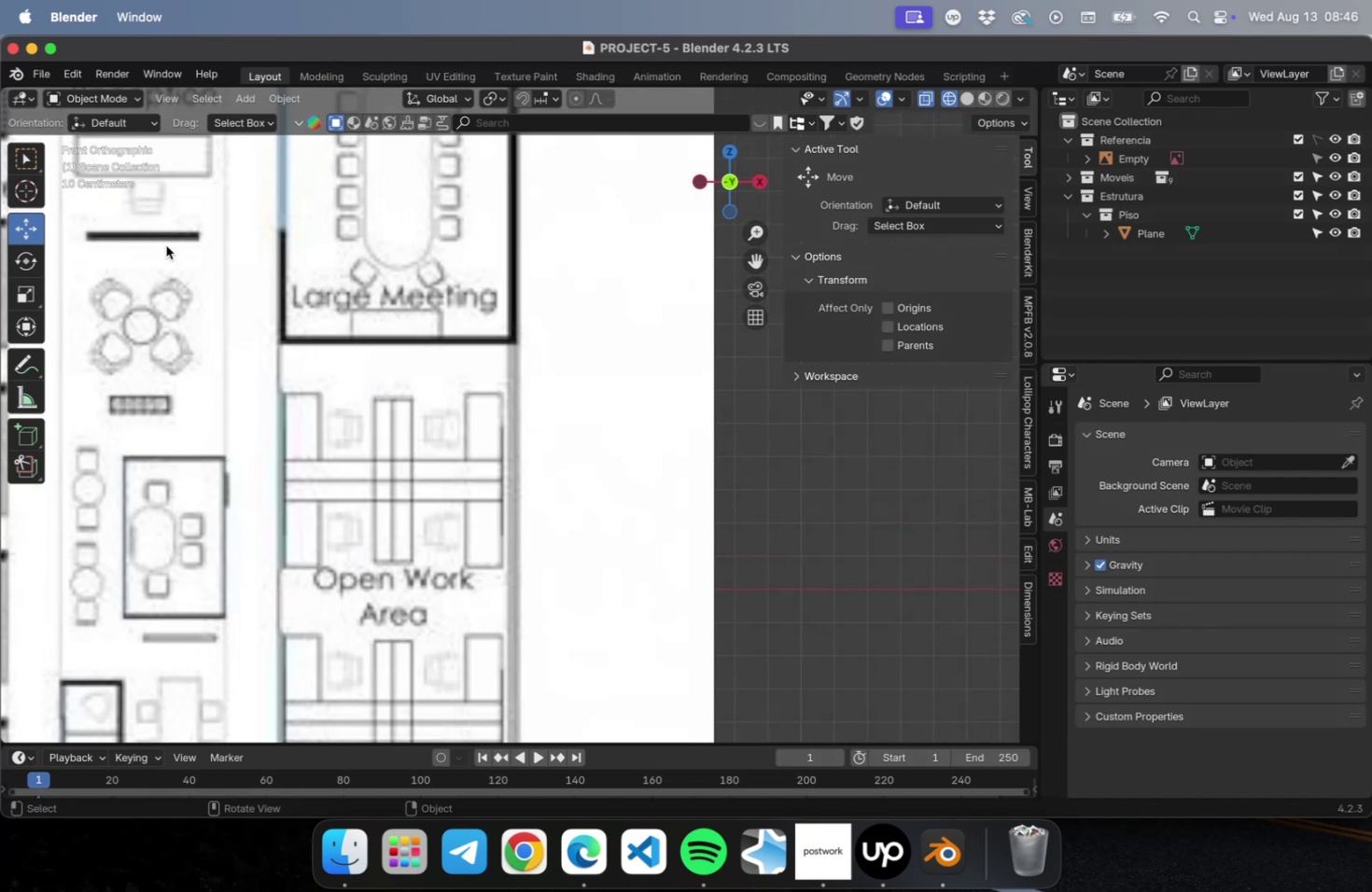 
hold_key(key=ShiftLeft, duration=1.83)
 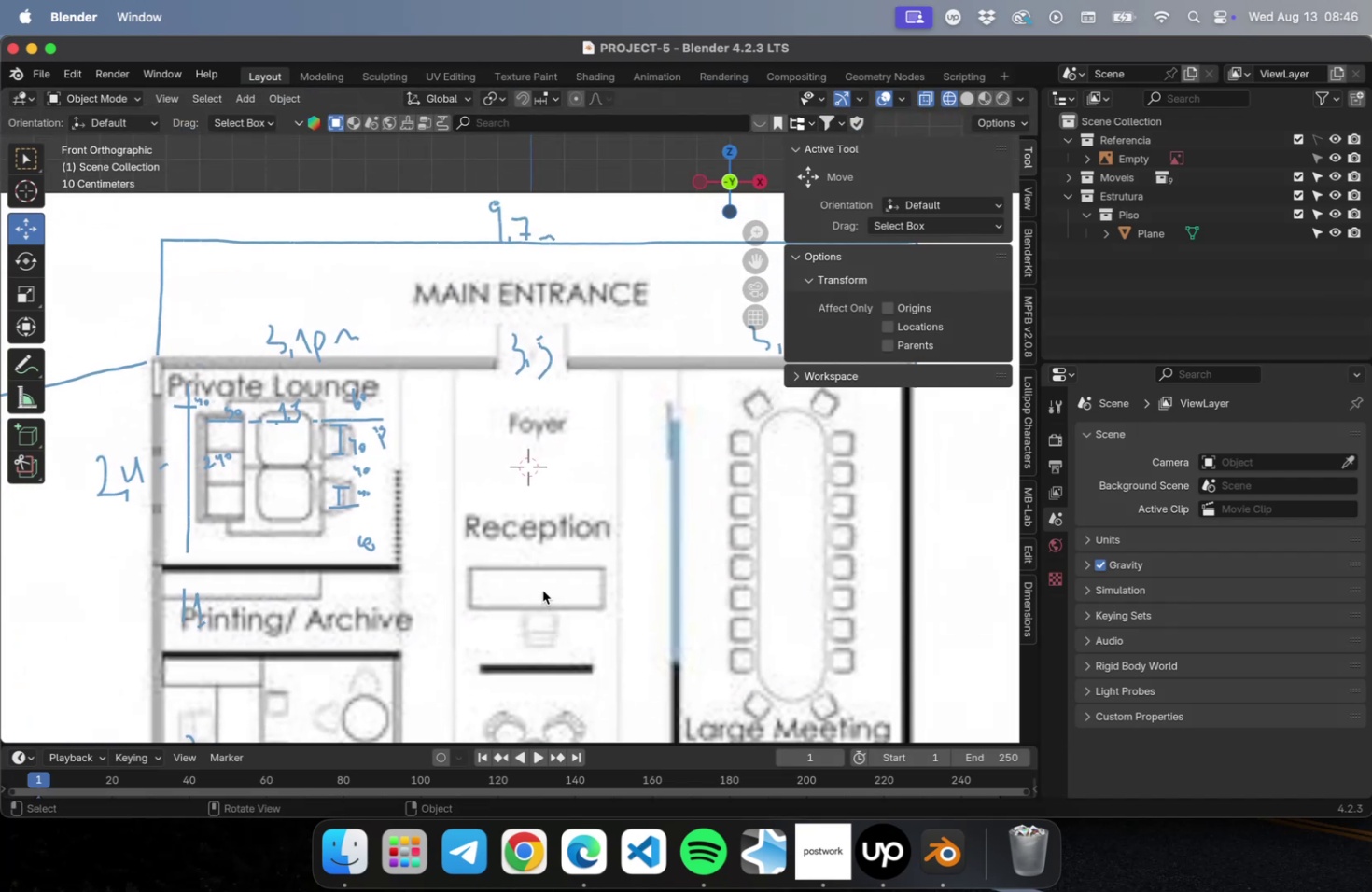 
key(N)
 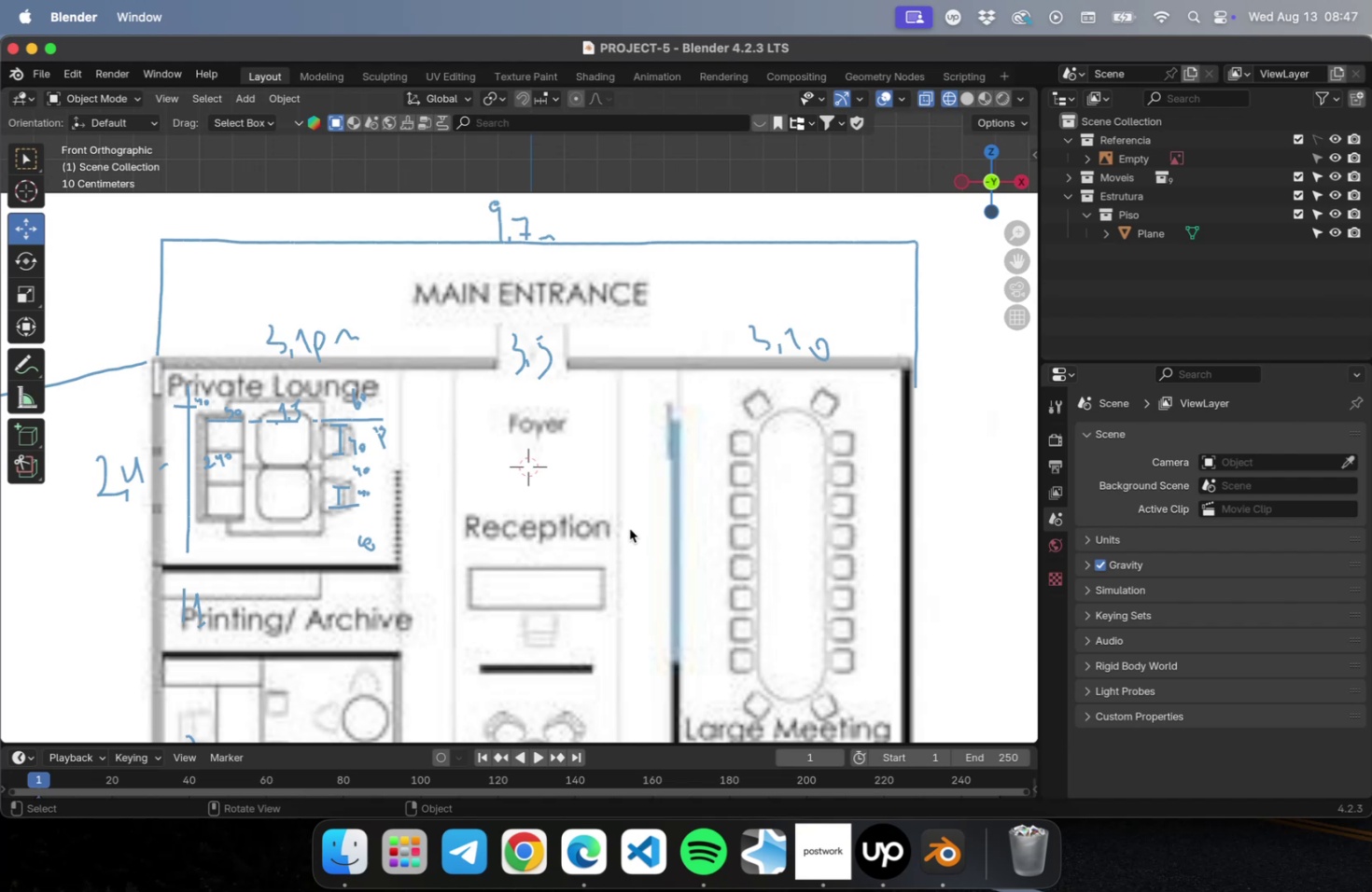 
wait(49.89)
 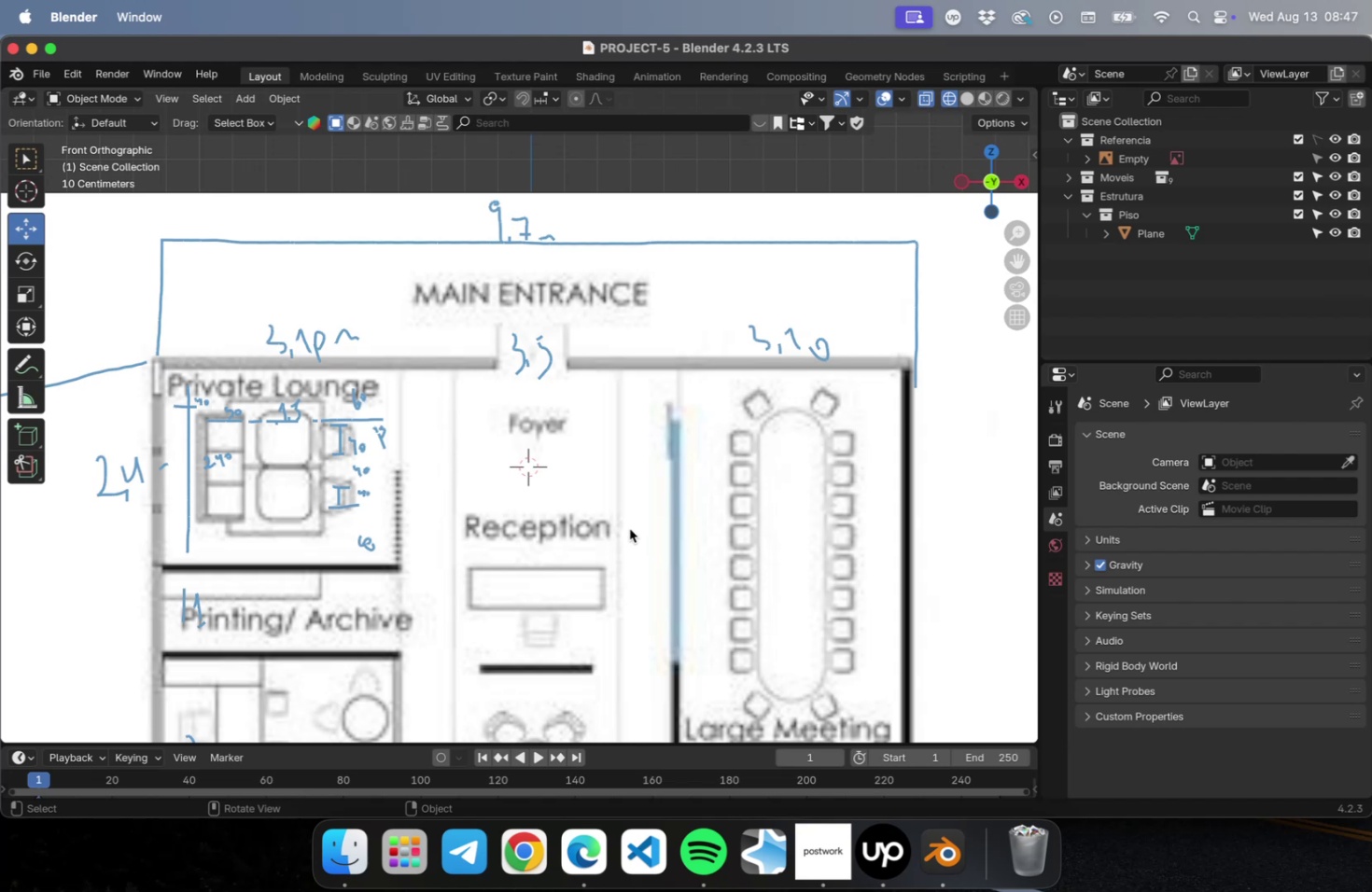 
scroll: coordinate [511, 425], scroll_direction: down, amount: 29.0
 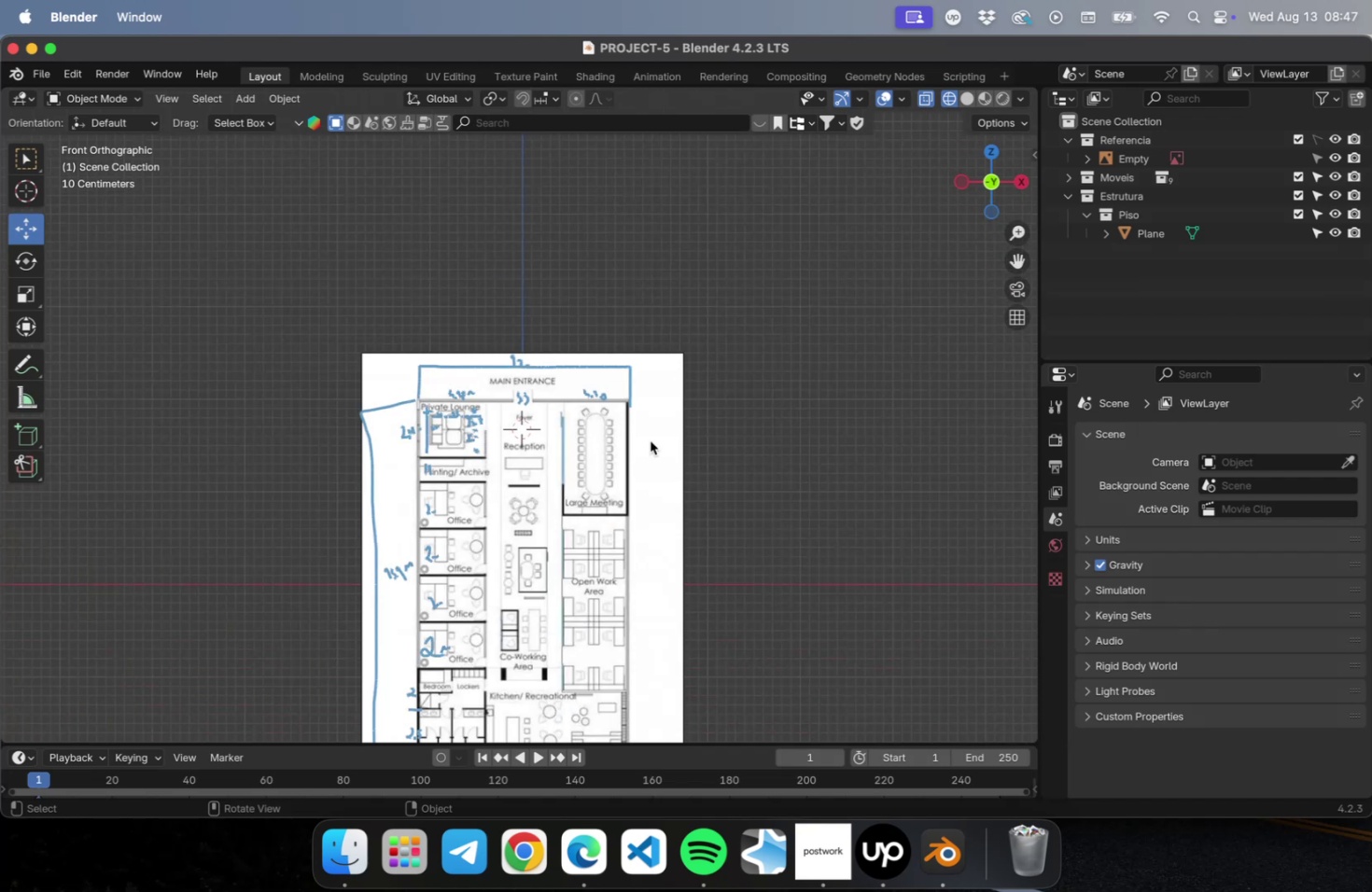 
hold_key(key=ShiftLeft, duration=0.62)
 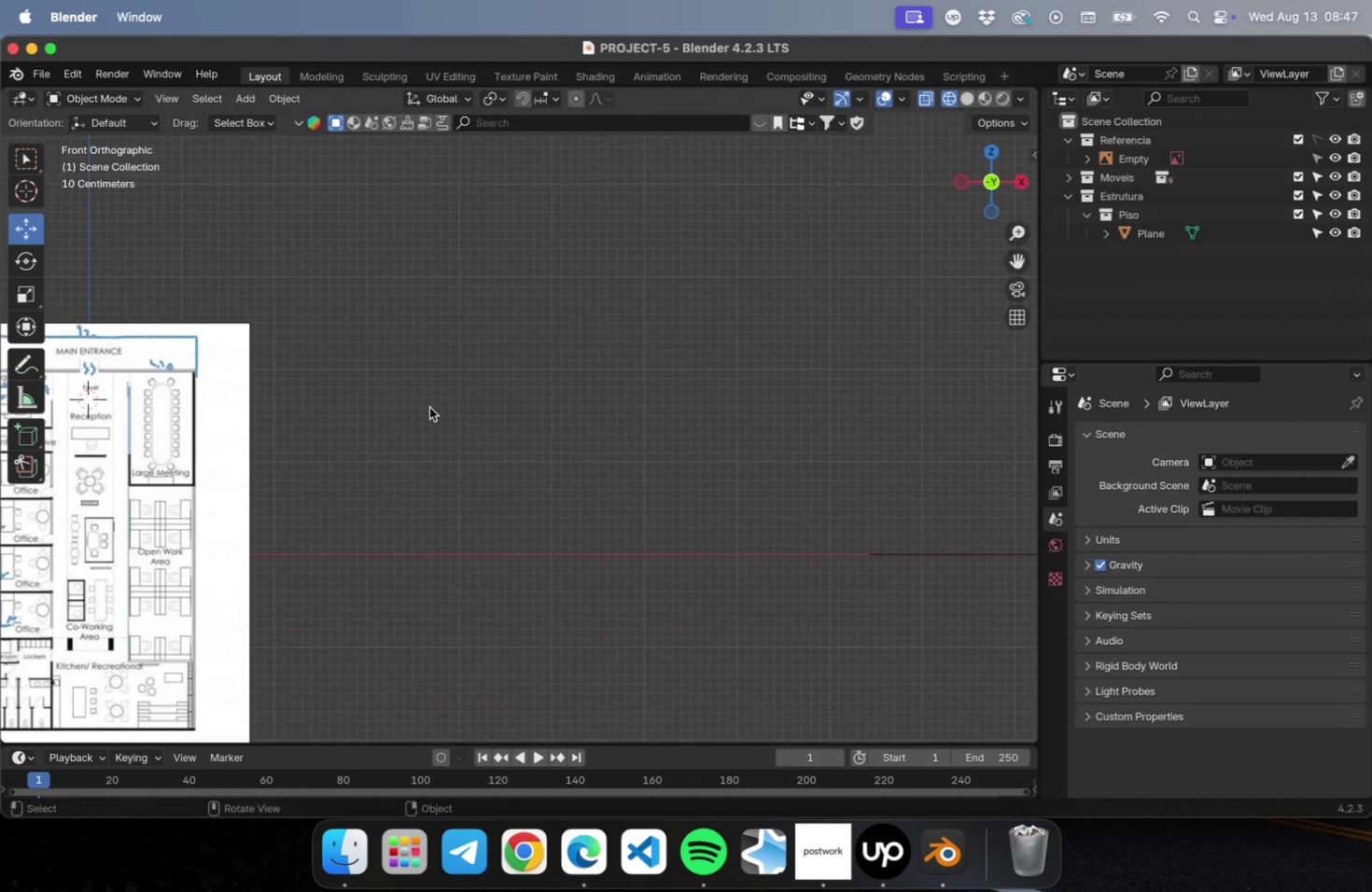 
scroll: coordinate [431, 408], scroll_direction: down, amount: 5.0
 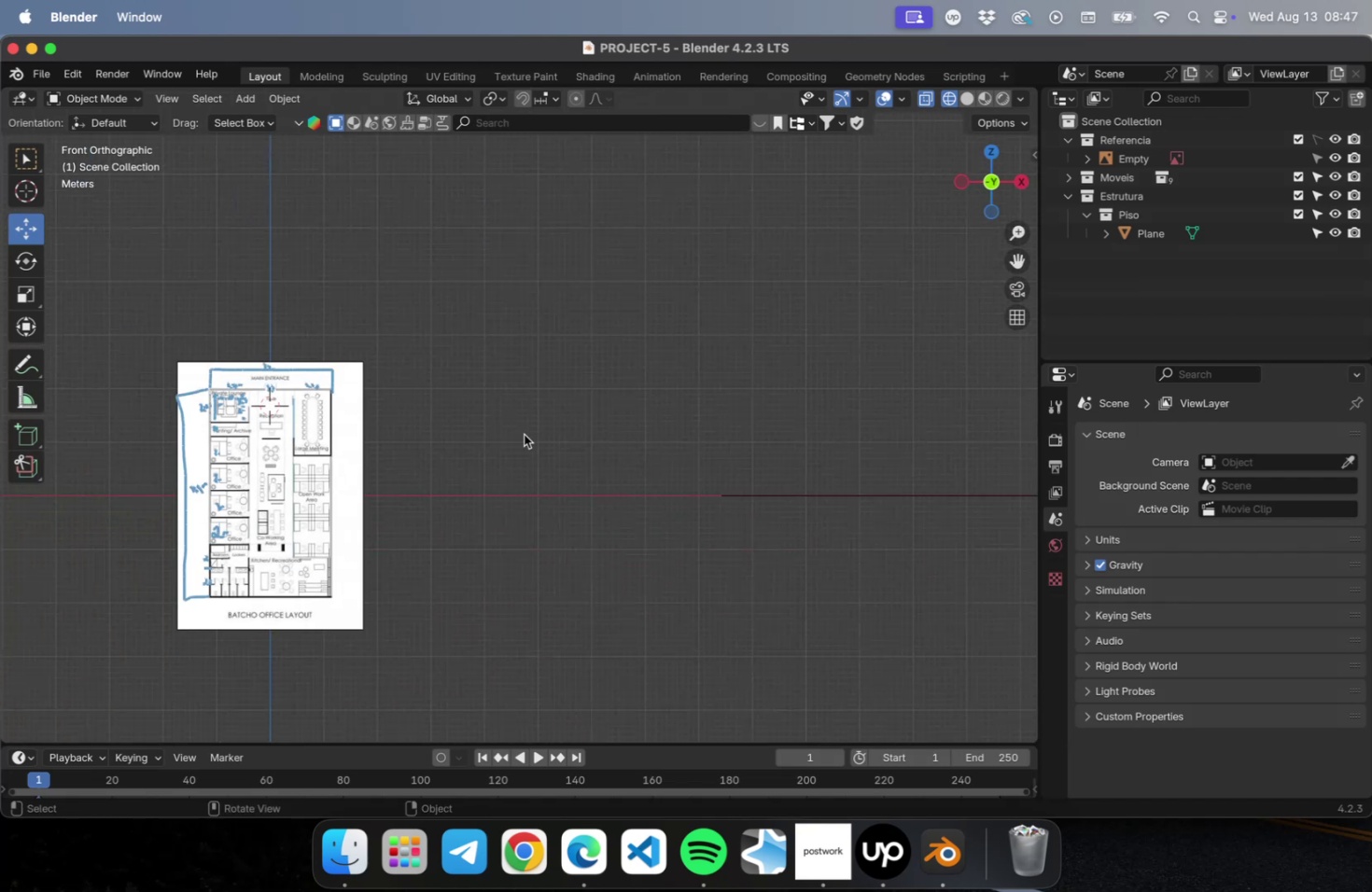 
hold_key(key=ShiftLeft, duration=0.53)
 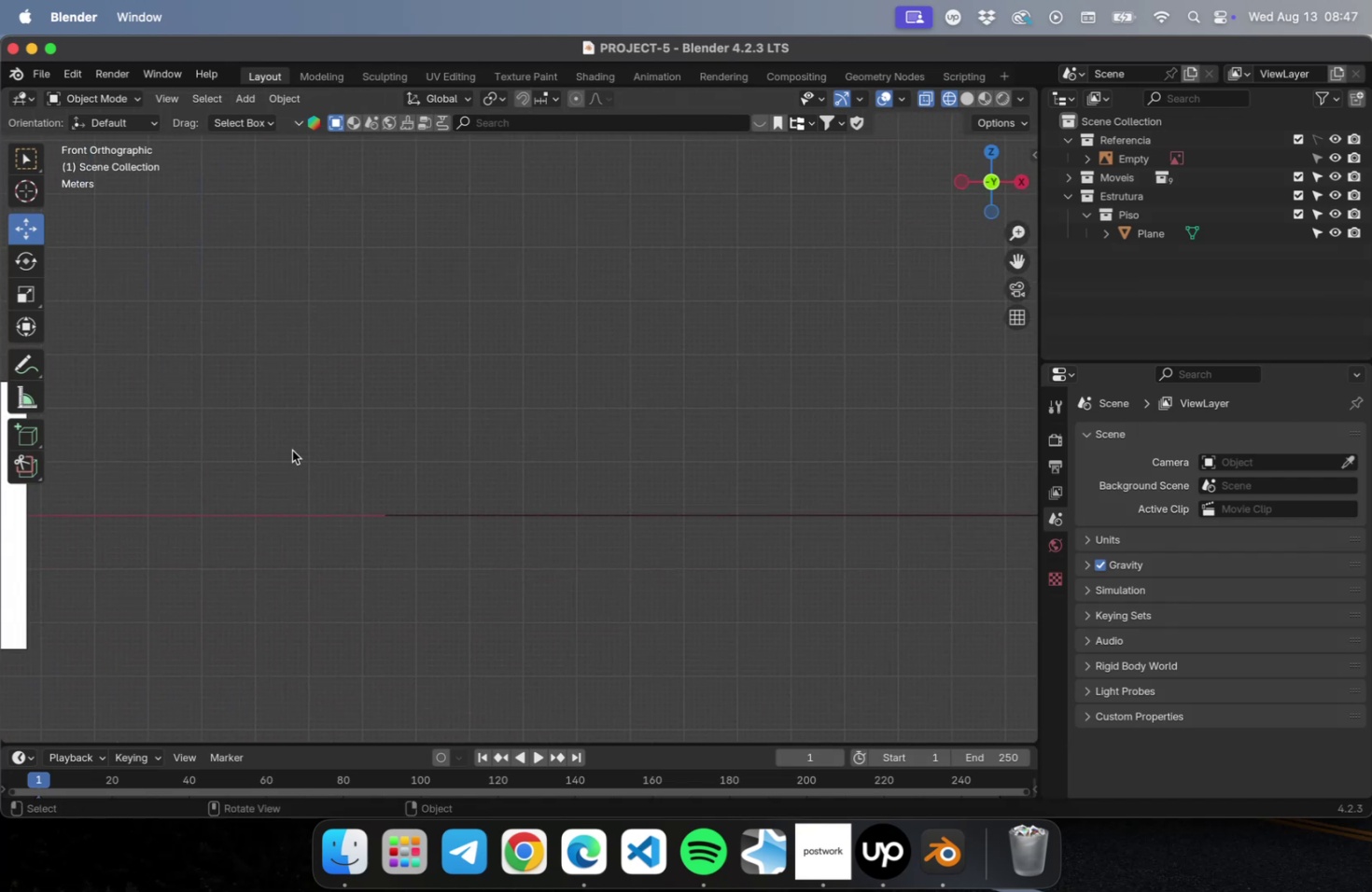 
key(NumLock)
 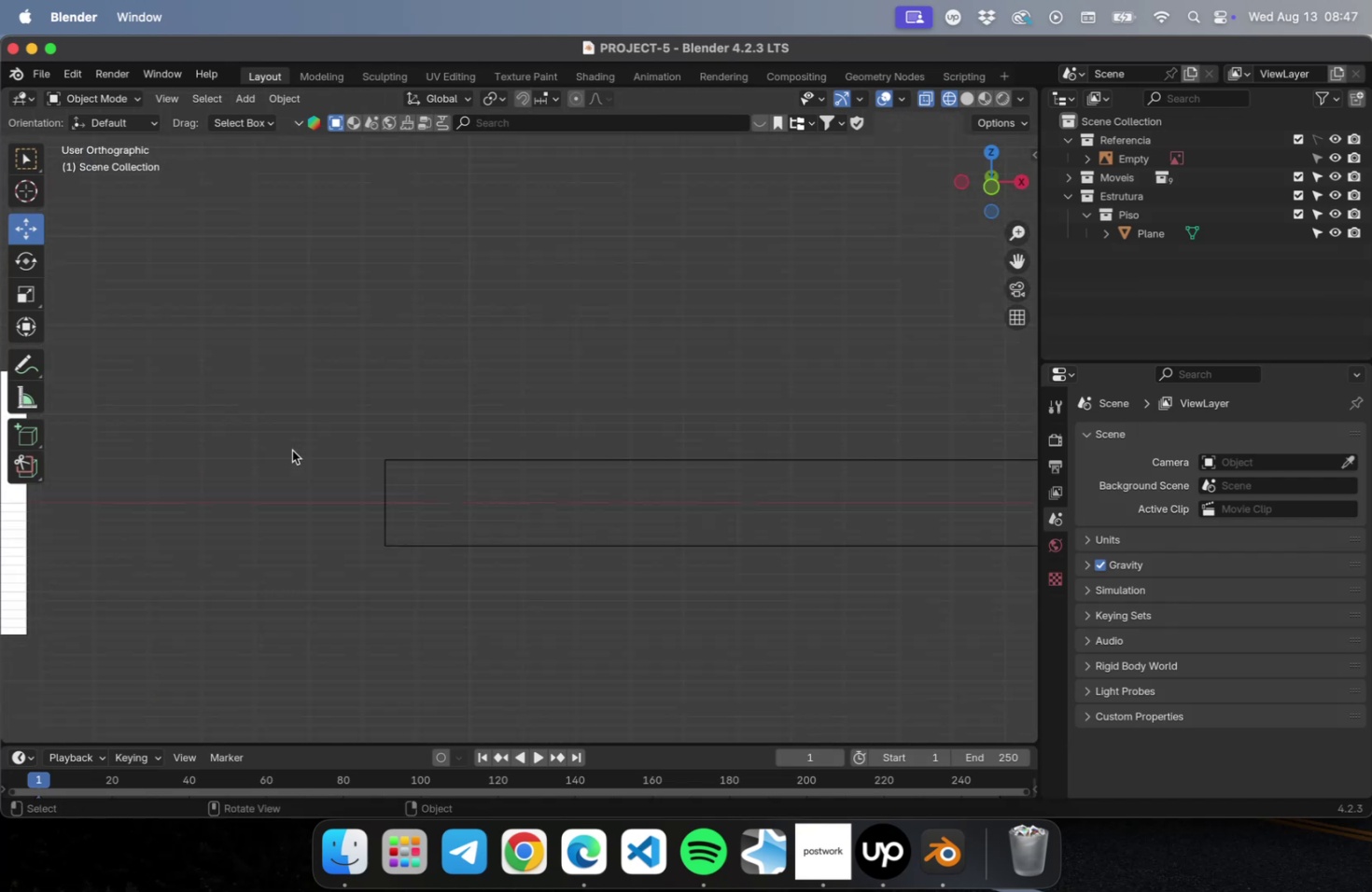 
key(Numpad7)
 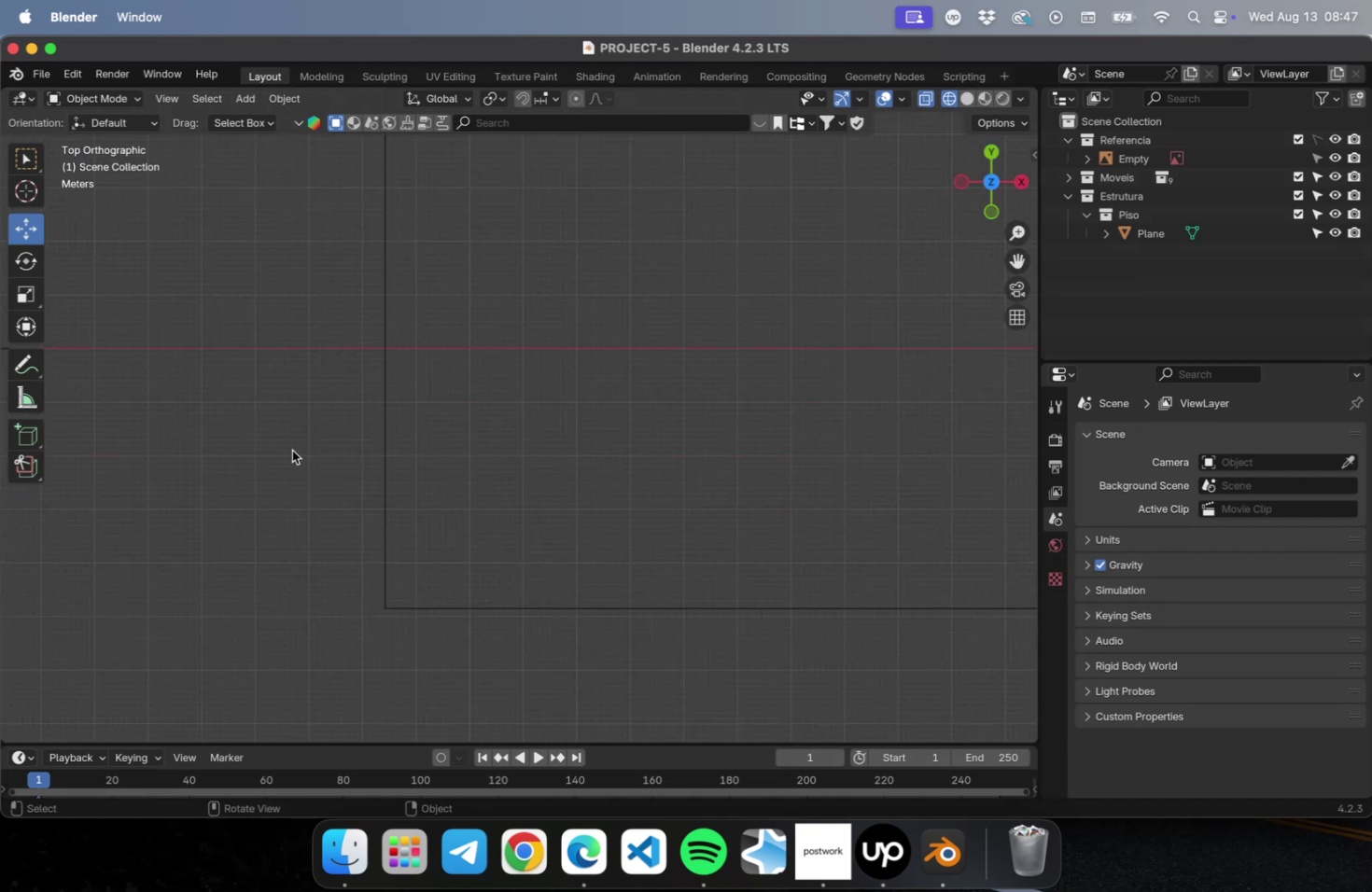 
scroll: coordinate [303, 492], scroll_direction: down, amount: 29.0
 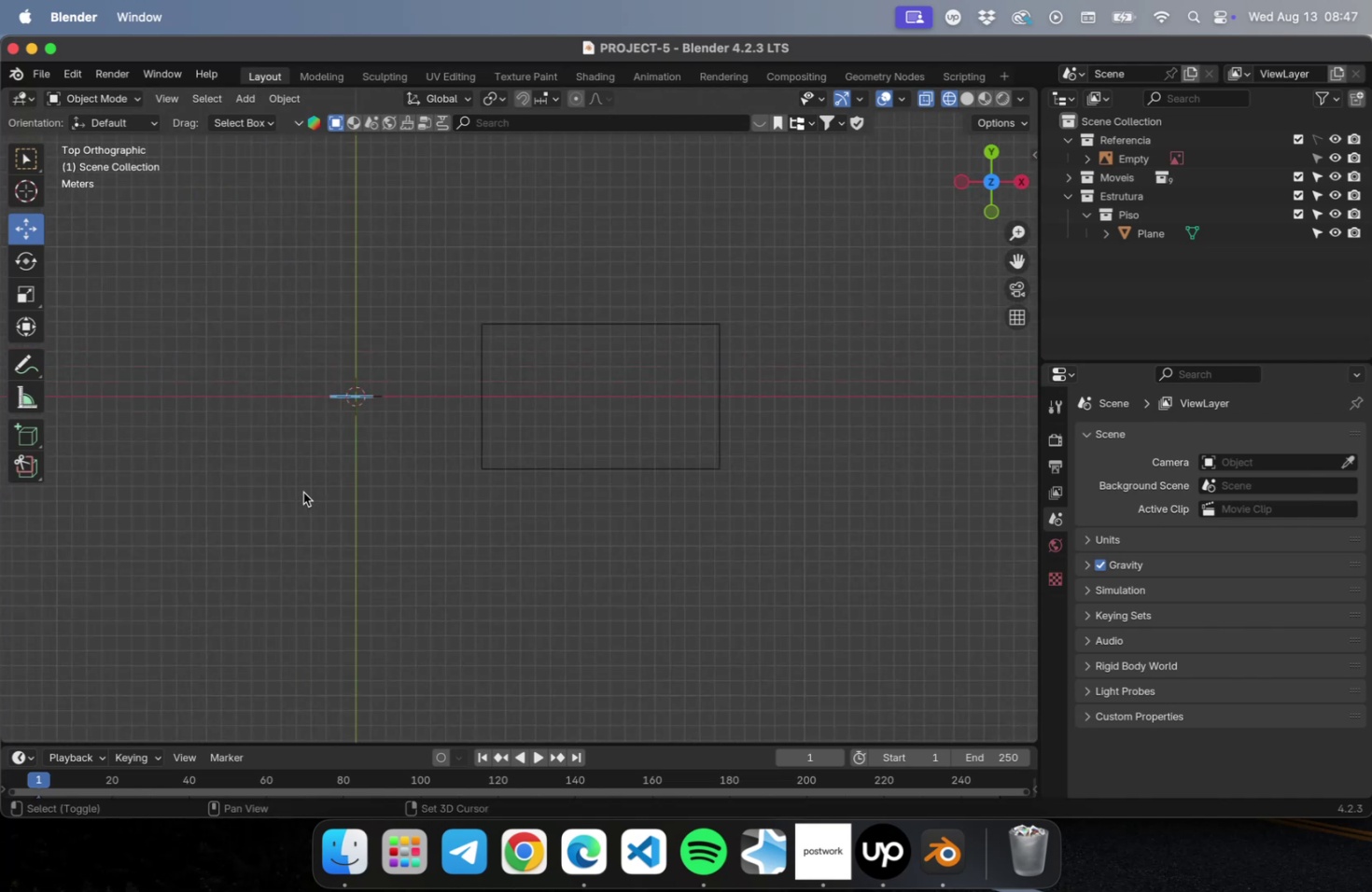 
hold_key(key=ShiftLeft, duration=0.45)
 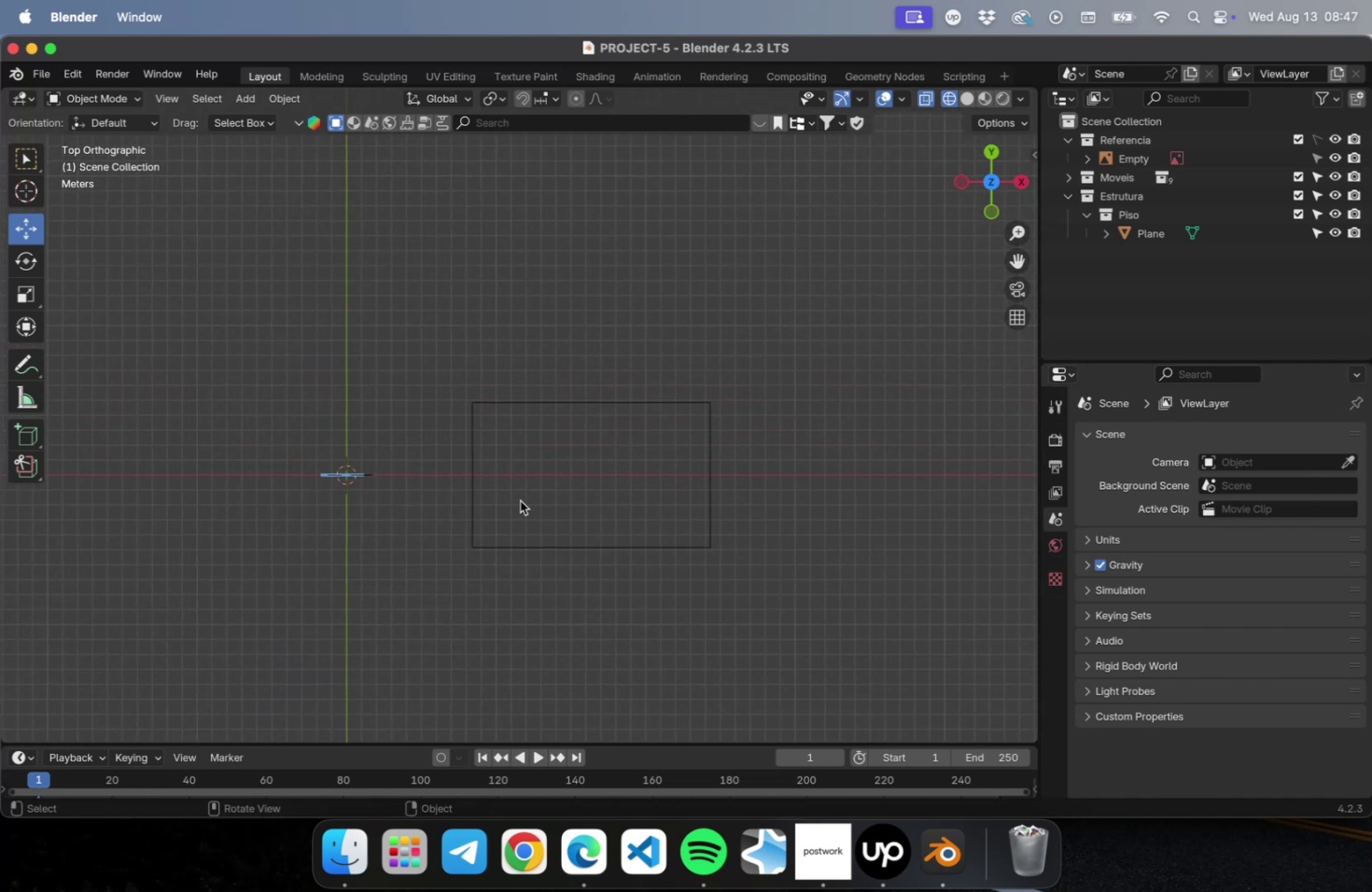 
scroll: coordinate [521, 498], scroll_direction: up, amount: 16.0
 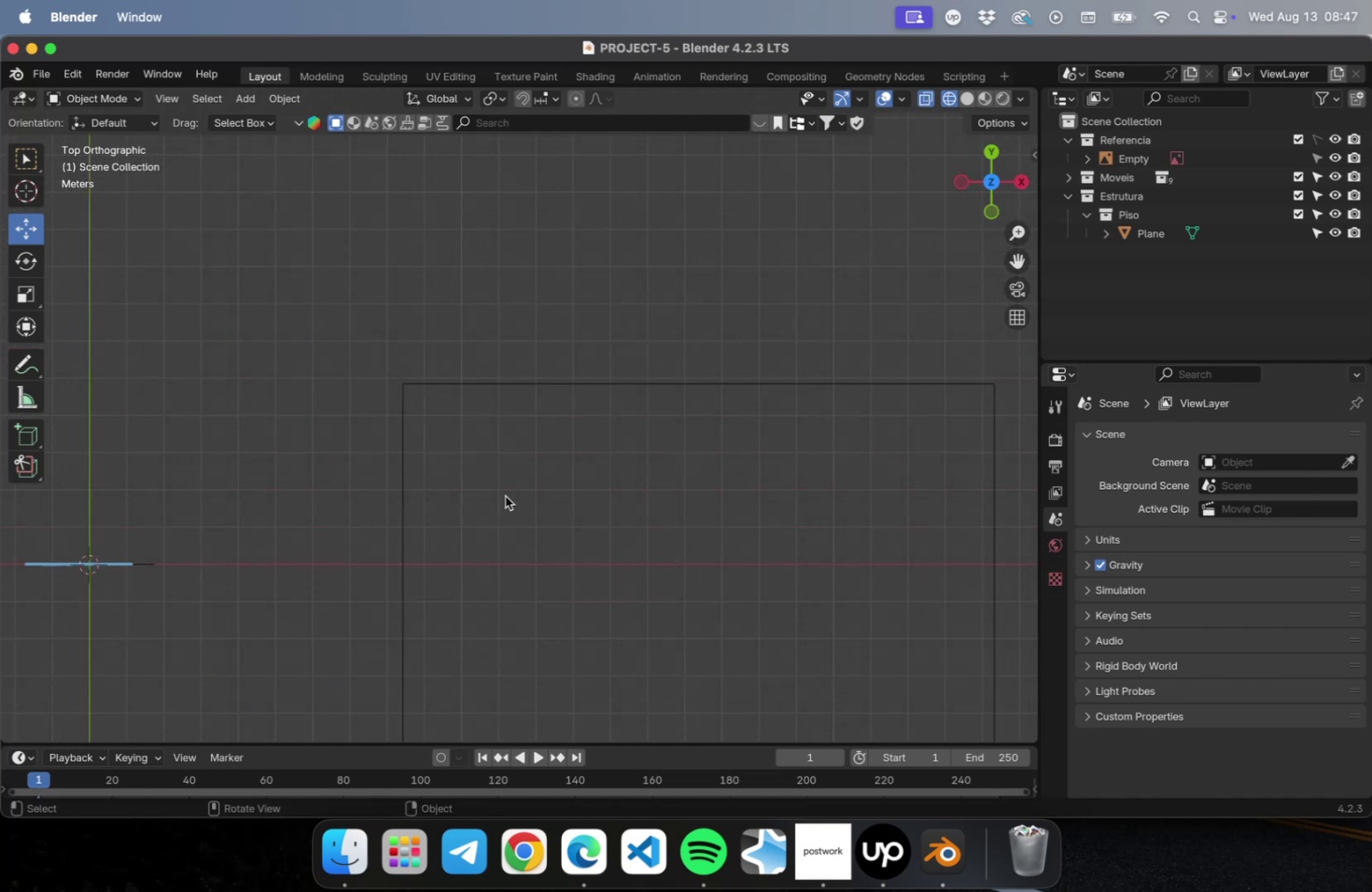 
key(Meta+S)
 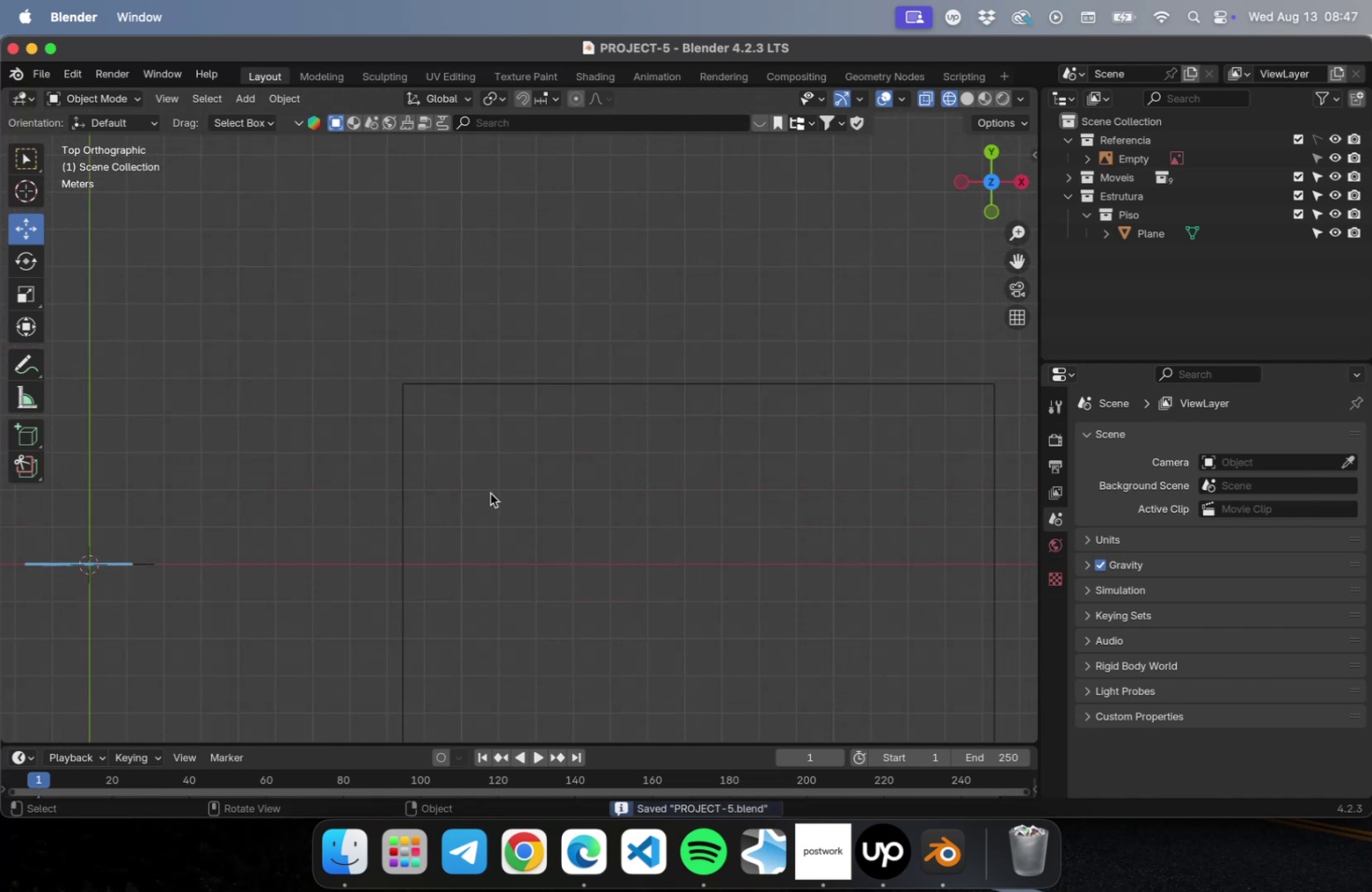 
hold_key(key=ShiftLeft, duration=0.45)
 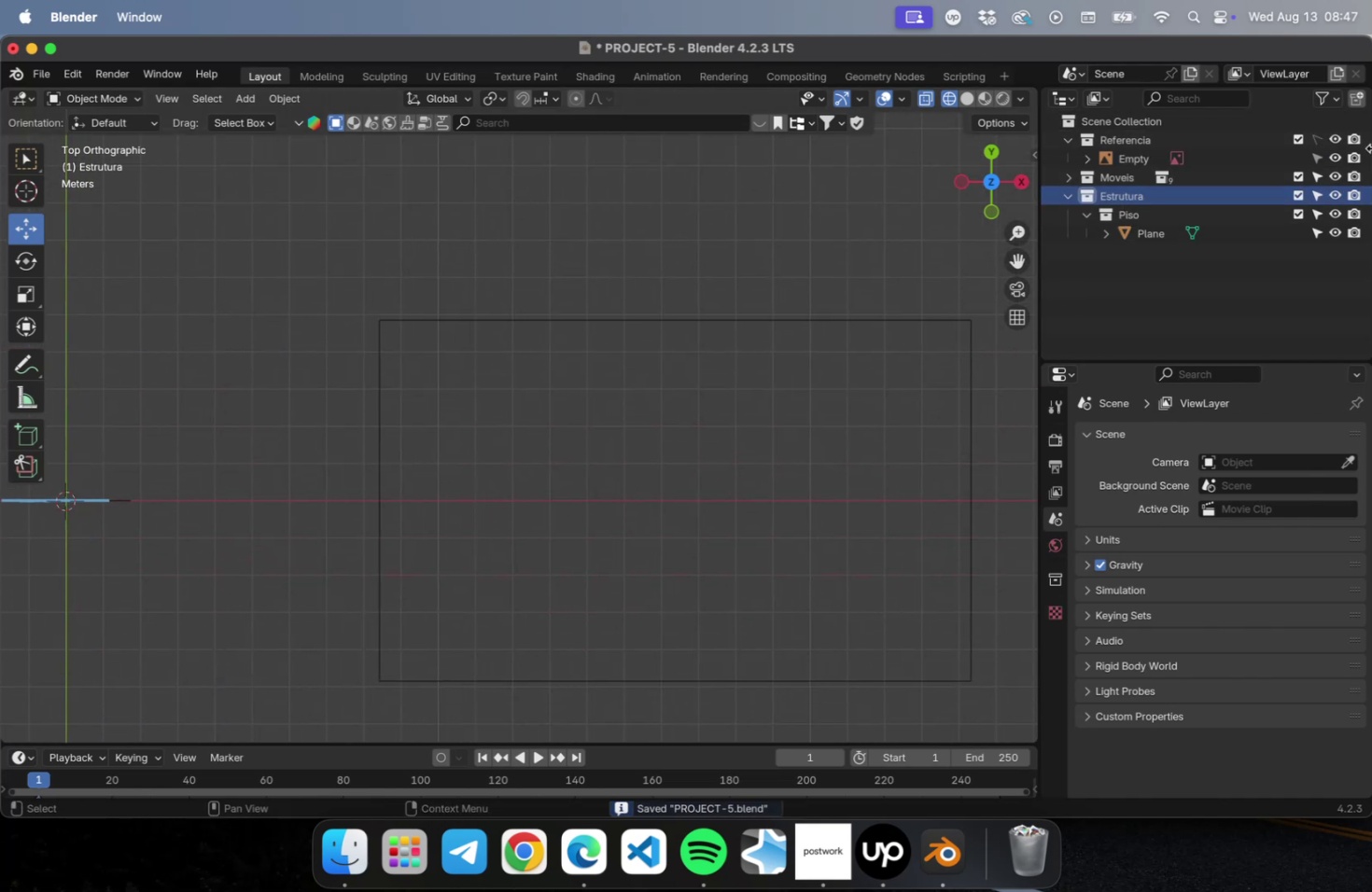 
left_click([1358, 102])
 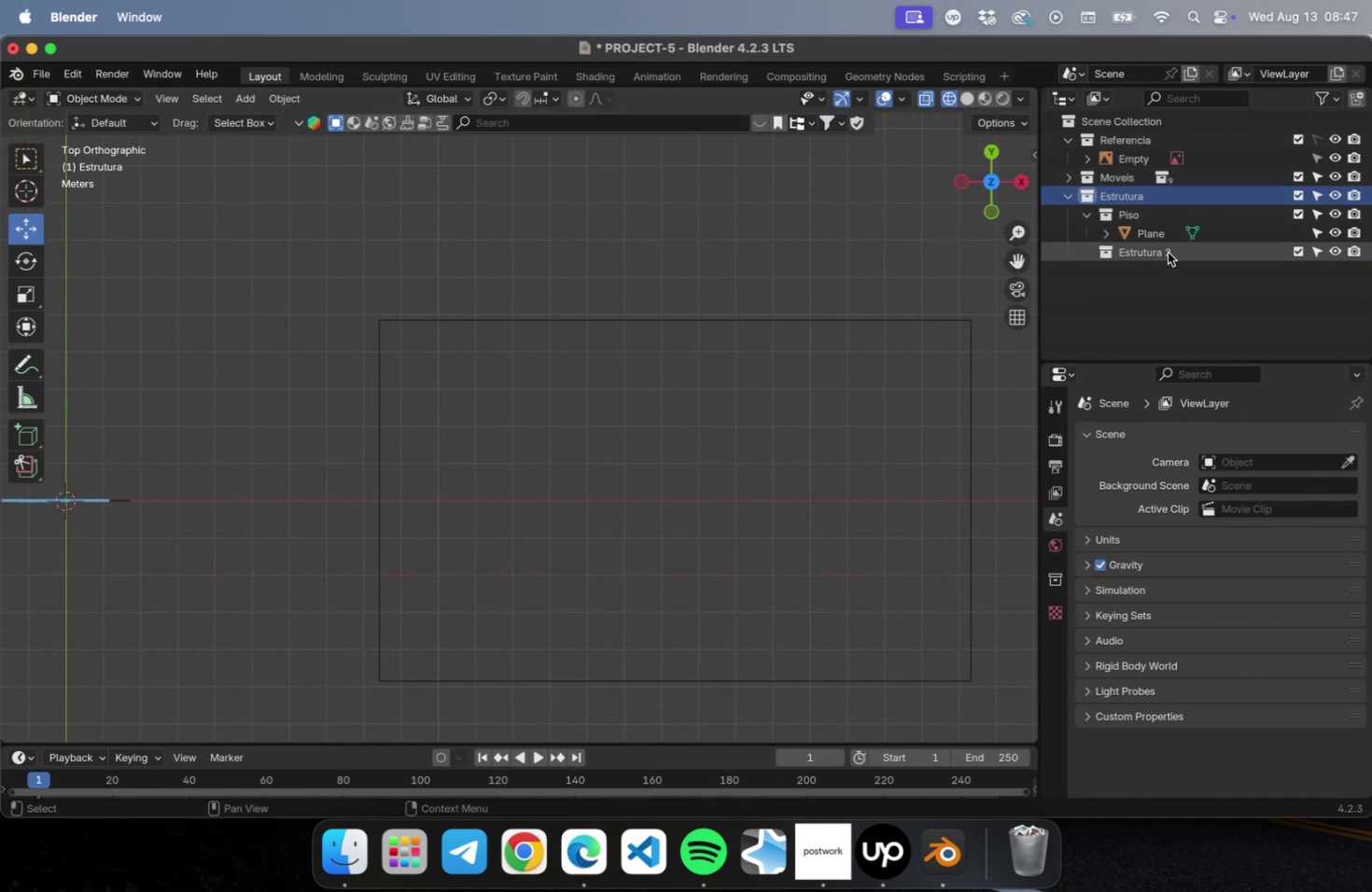 
double_click([1167, 252])
 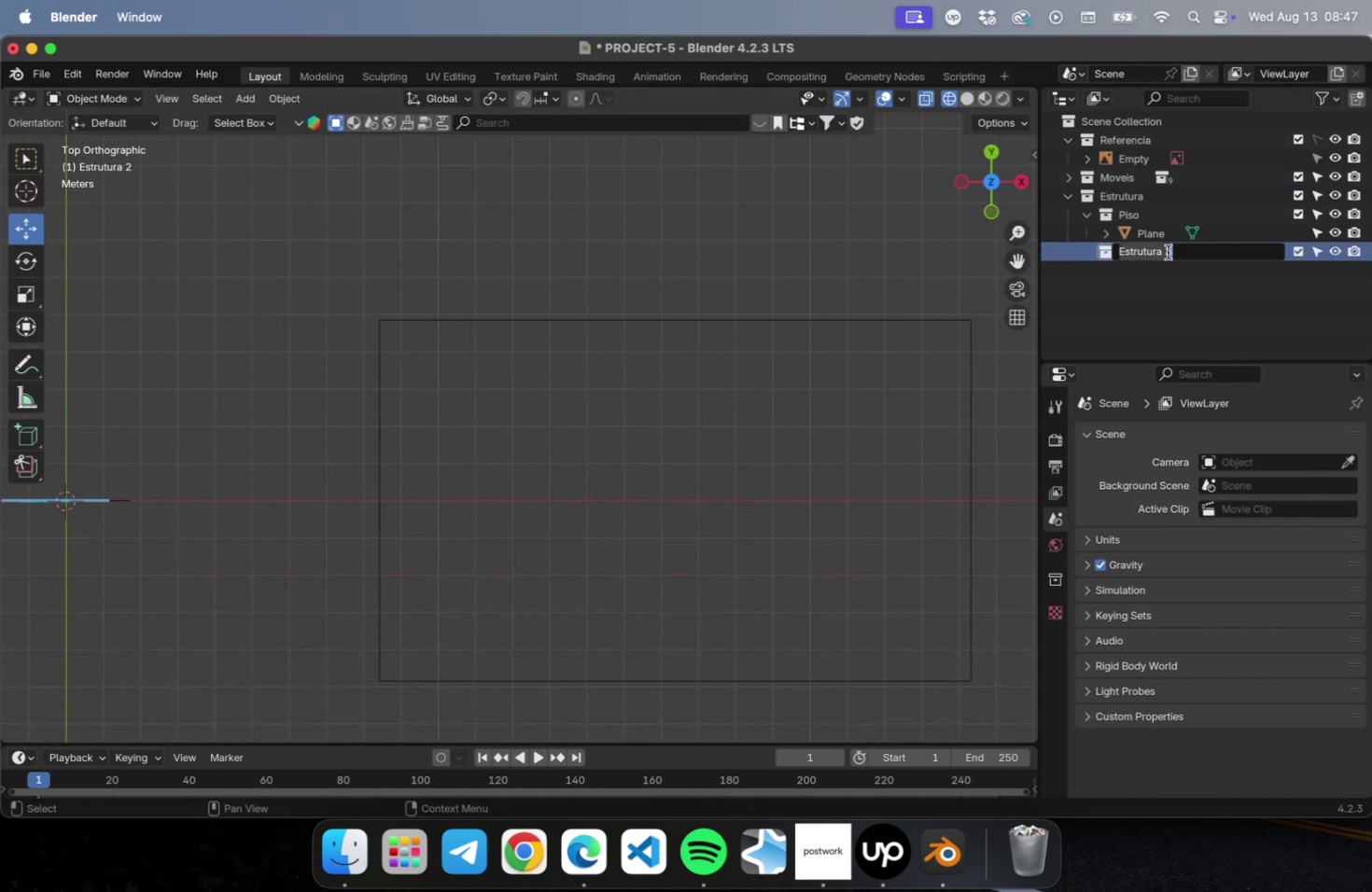 
type(Paredes)
 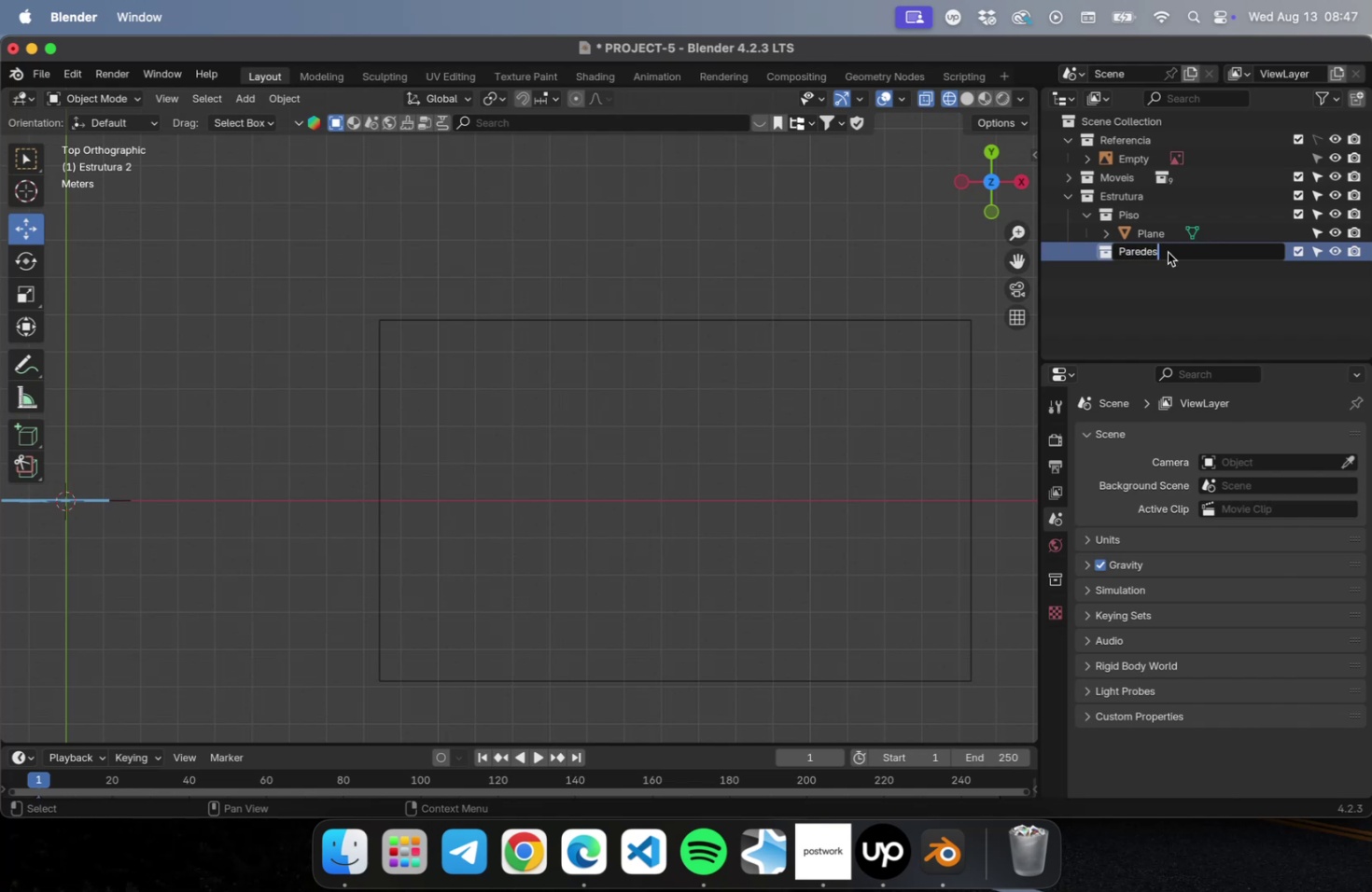 
key(Enter)
 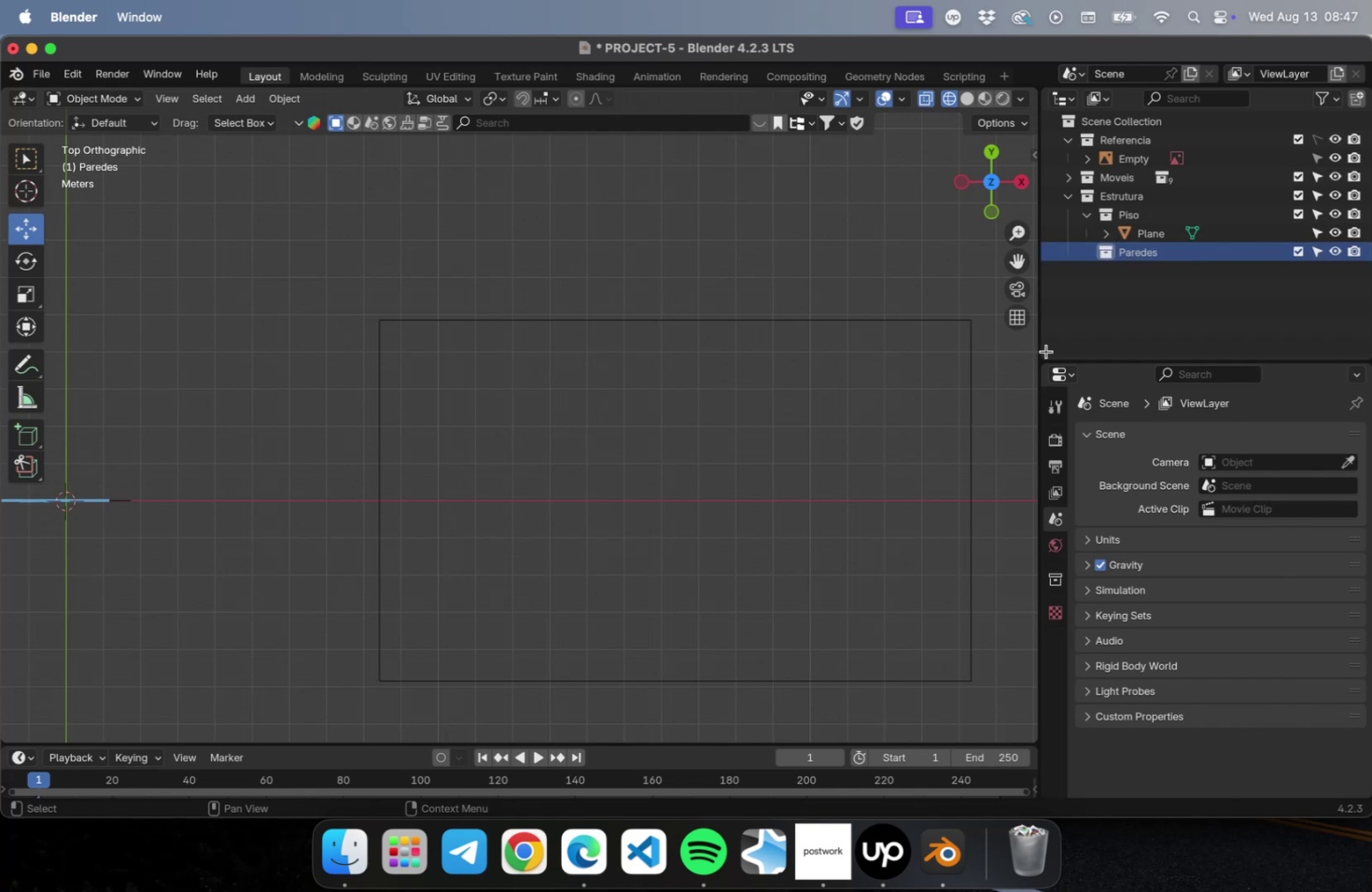 
hold_key(key=ShiftLeft, duration=0.49)
 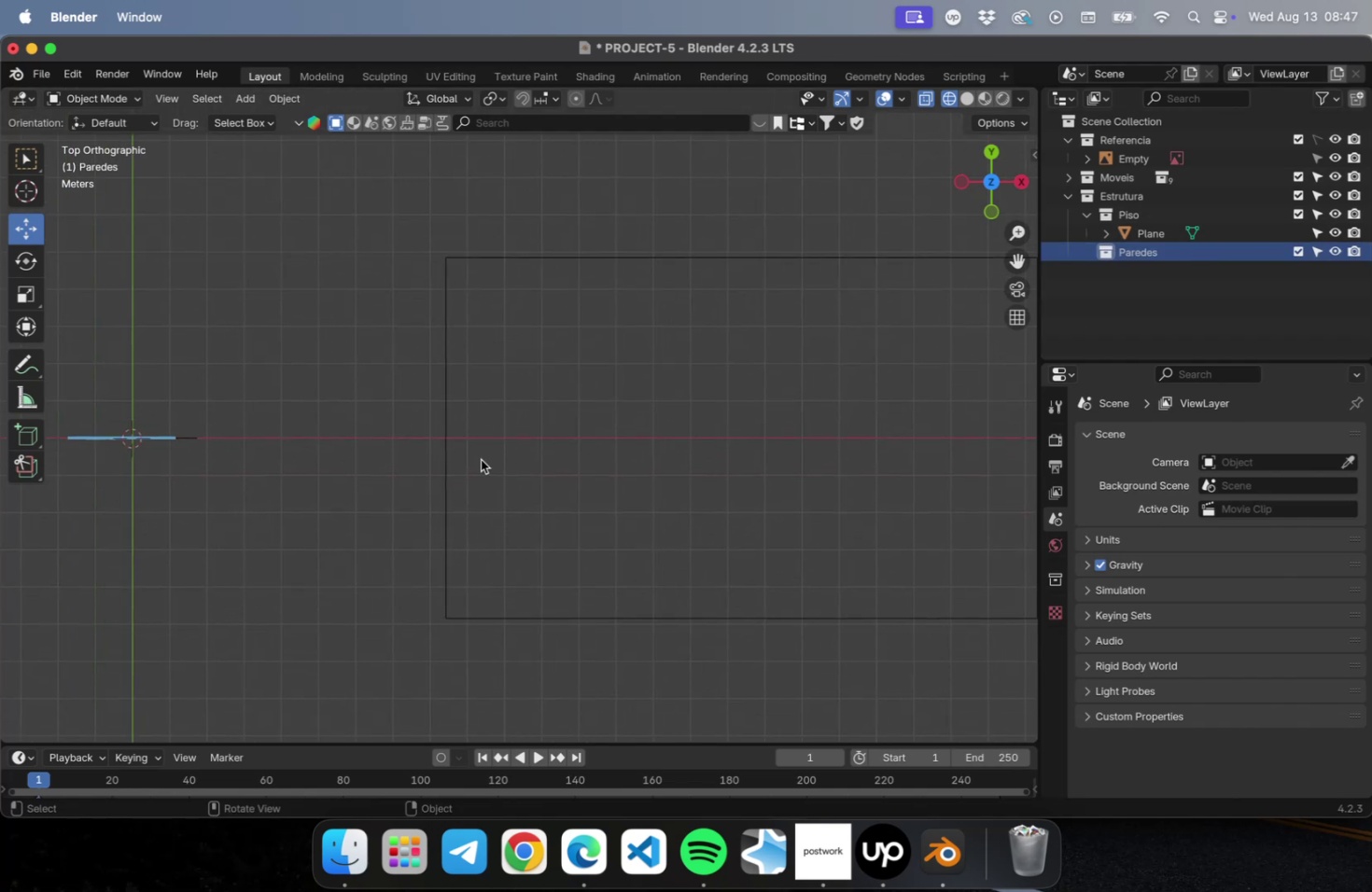 
scroll: coordinate [481, 459], scroll_direction: up, amount: 2.0
 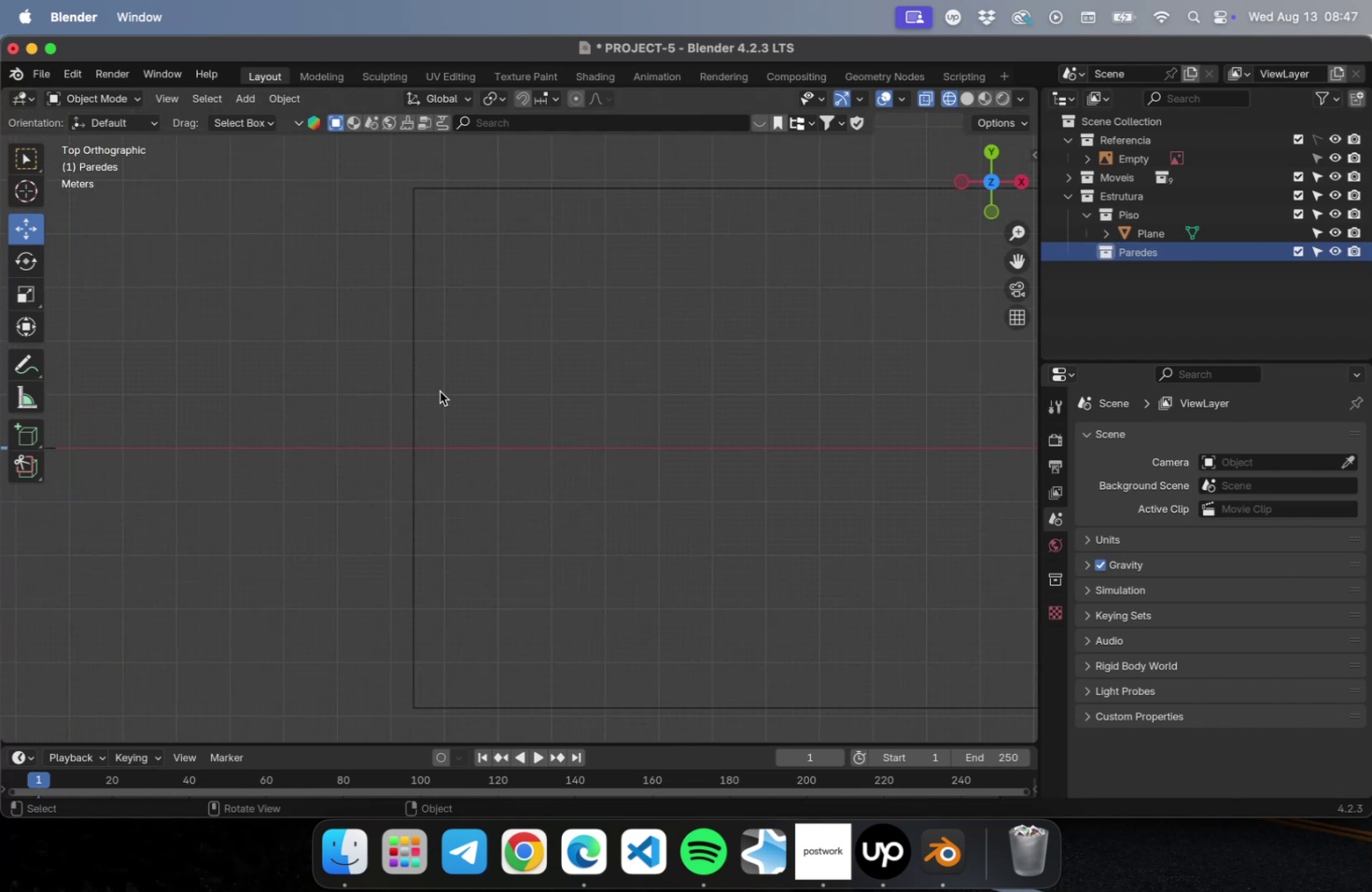 
scroll: coordinate [446, 403], scroll_direction: down, amount: 2.0
 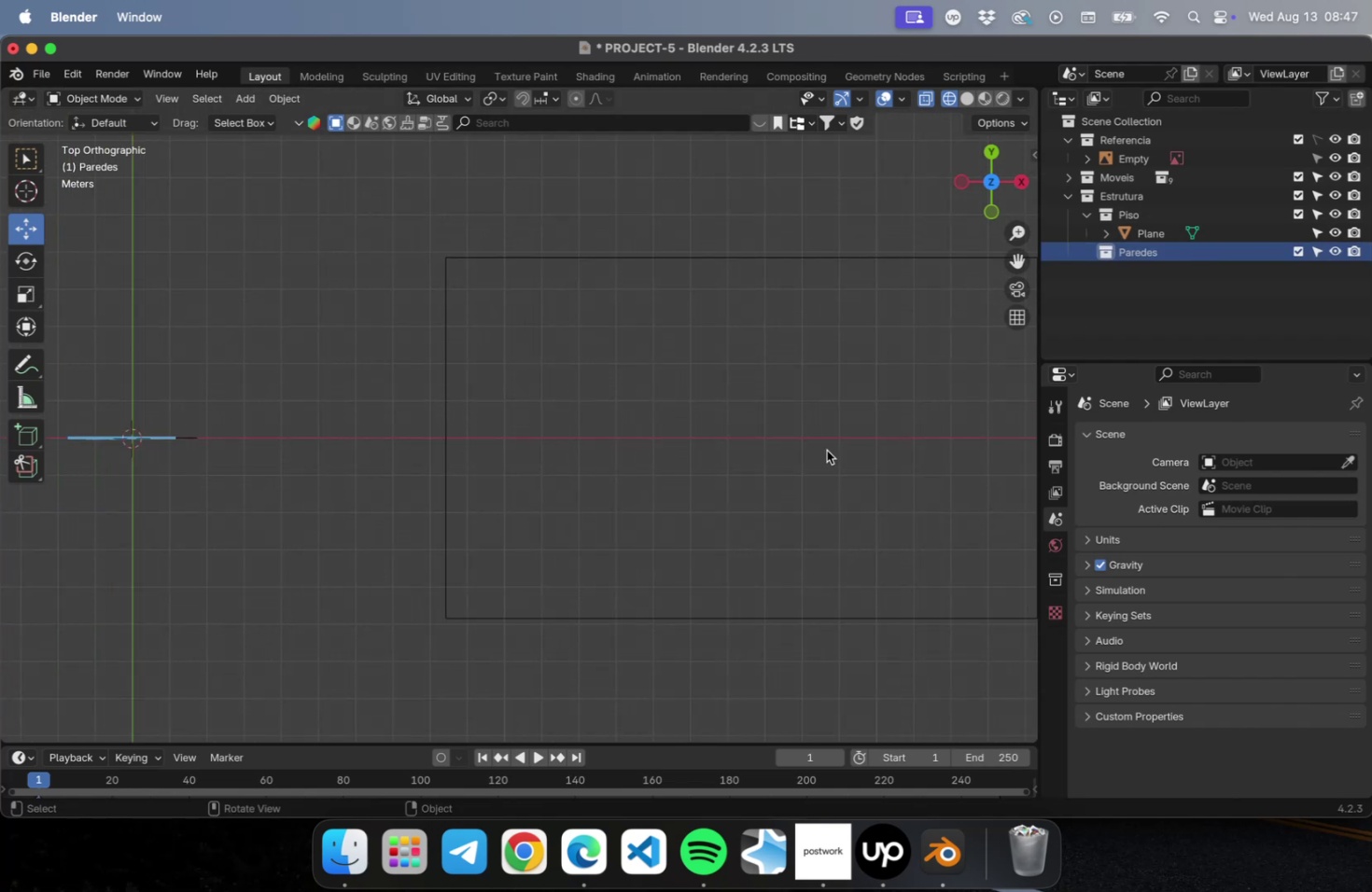 
hold_key(key=ShiftLeft, duration=0.8)
 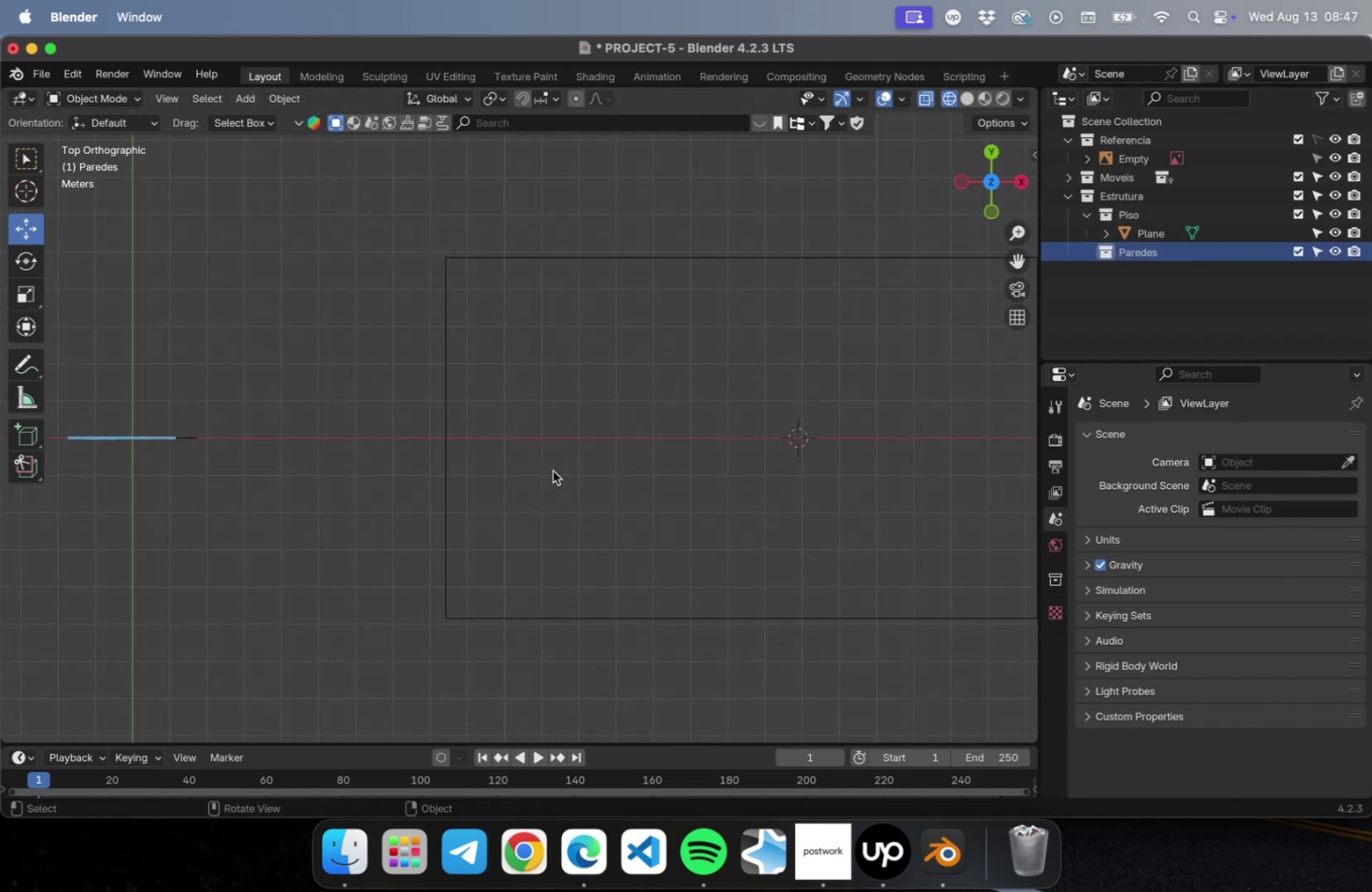 
key(Shift+A)
 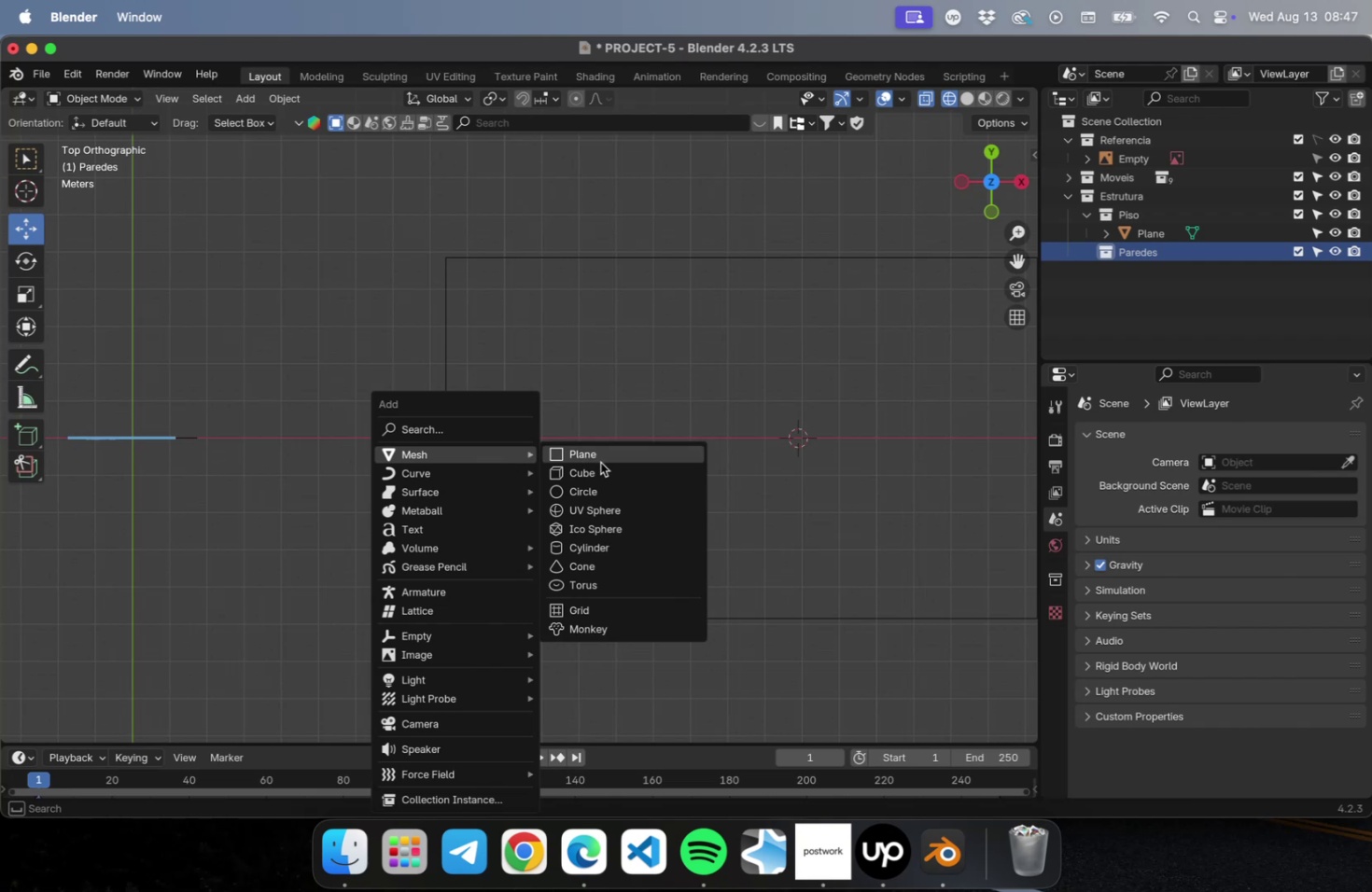 
left_click([600, 472])
 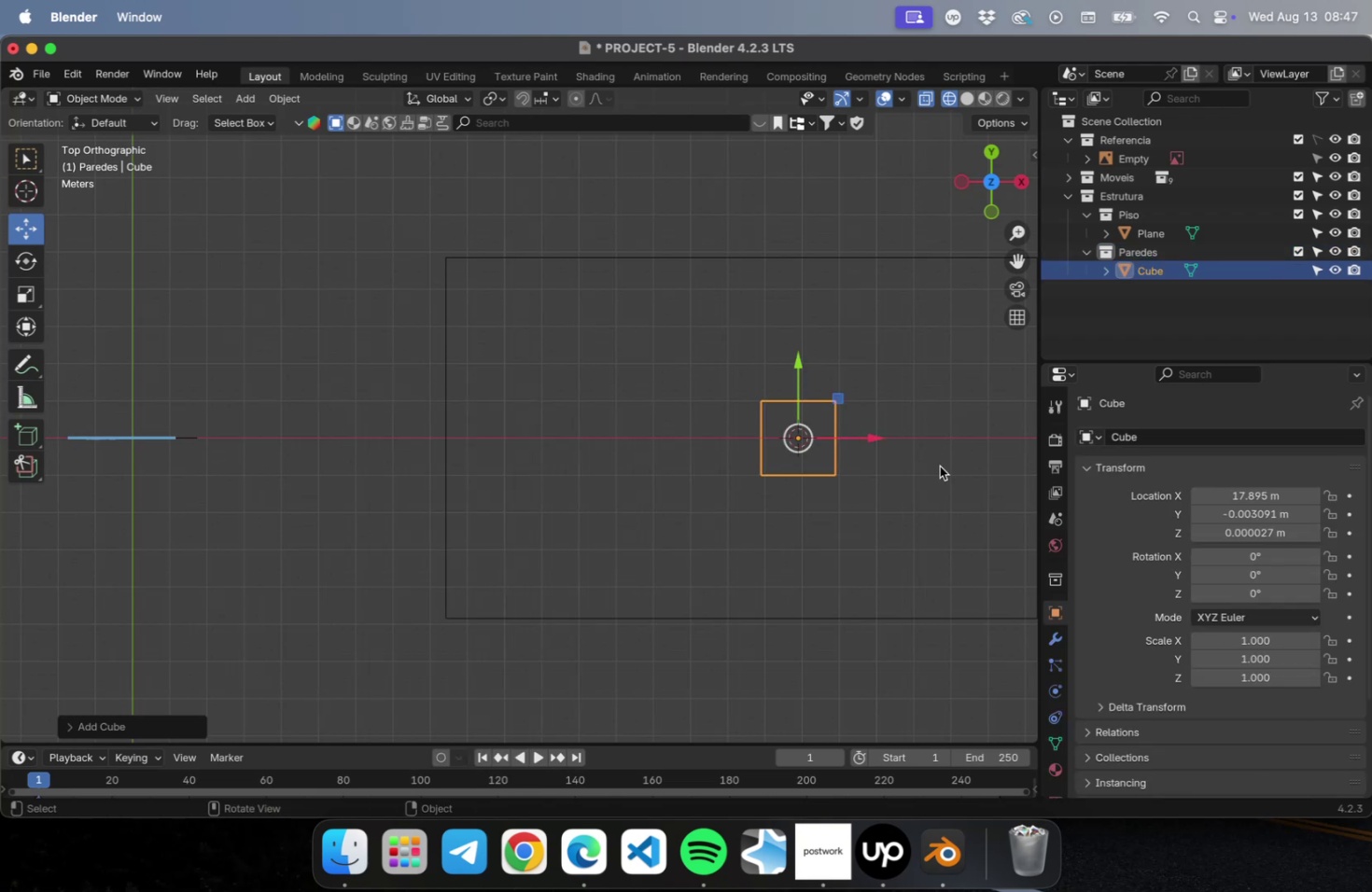 
key(N)
 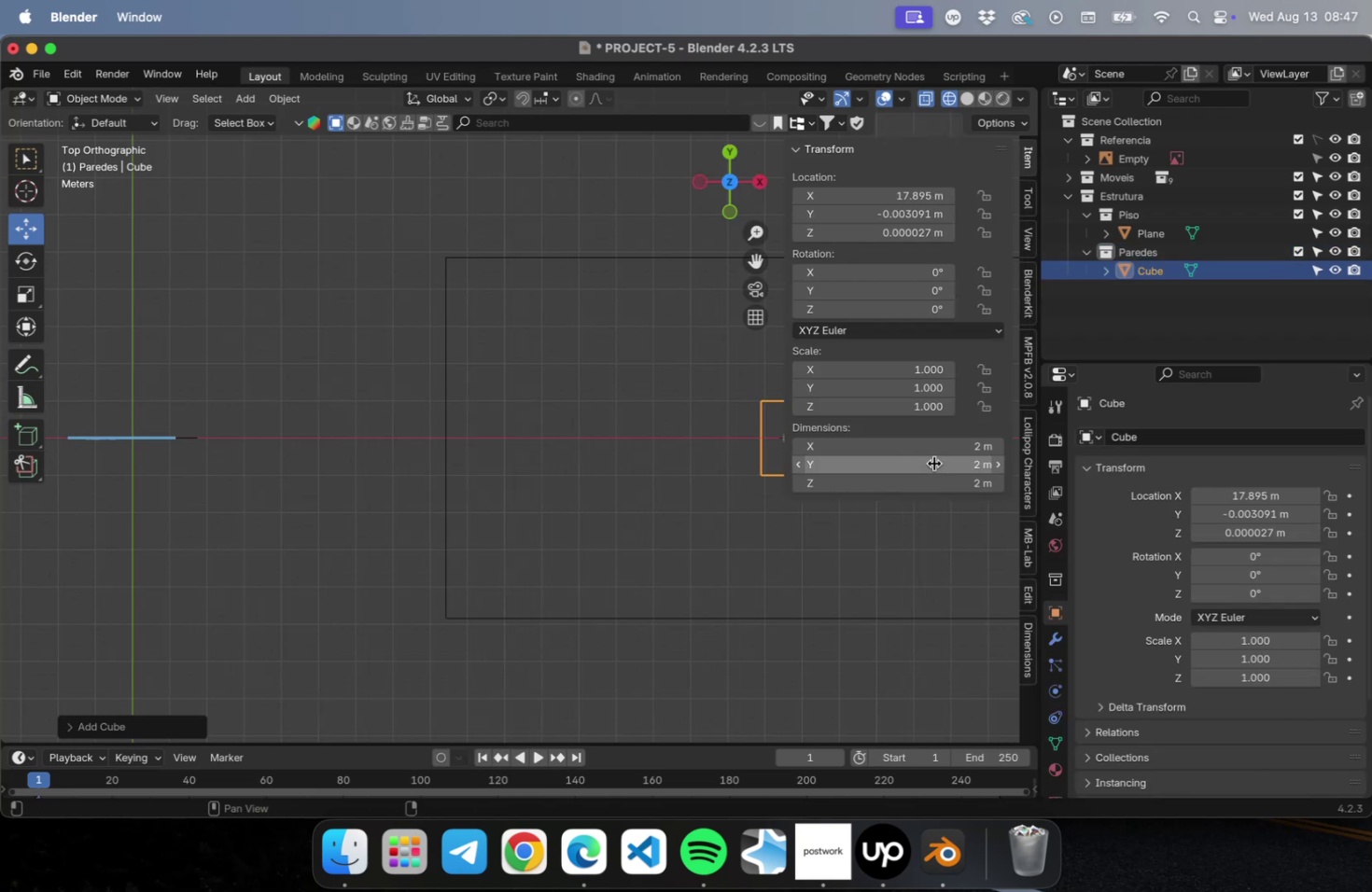 
left_click_drag(start_coordinate=[933, 463], to_coordinate=[923, 466])
 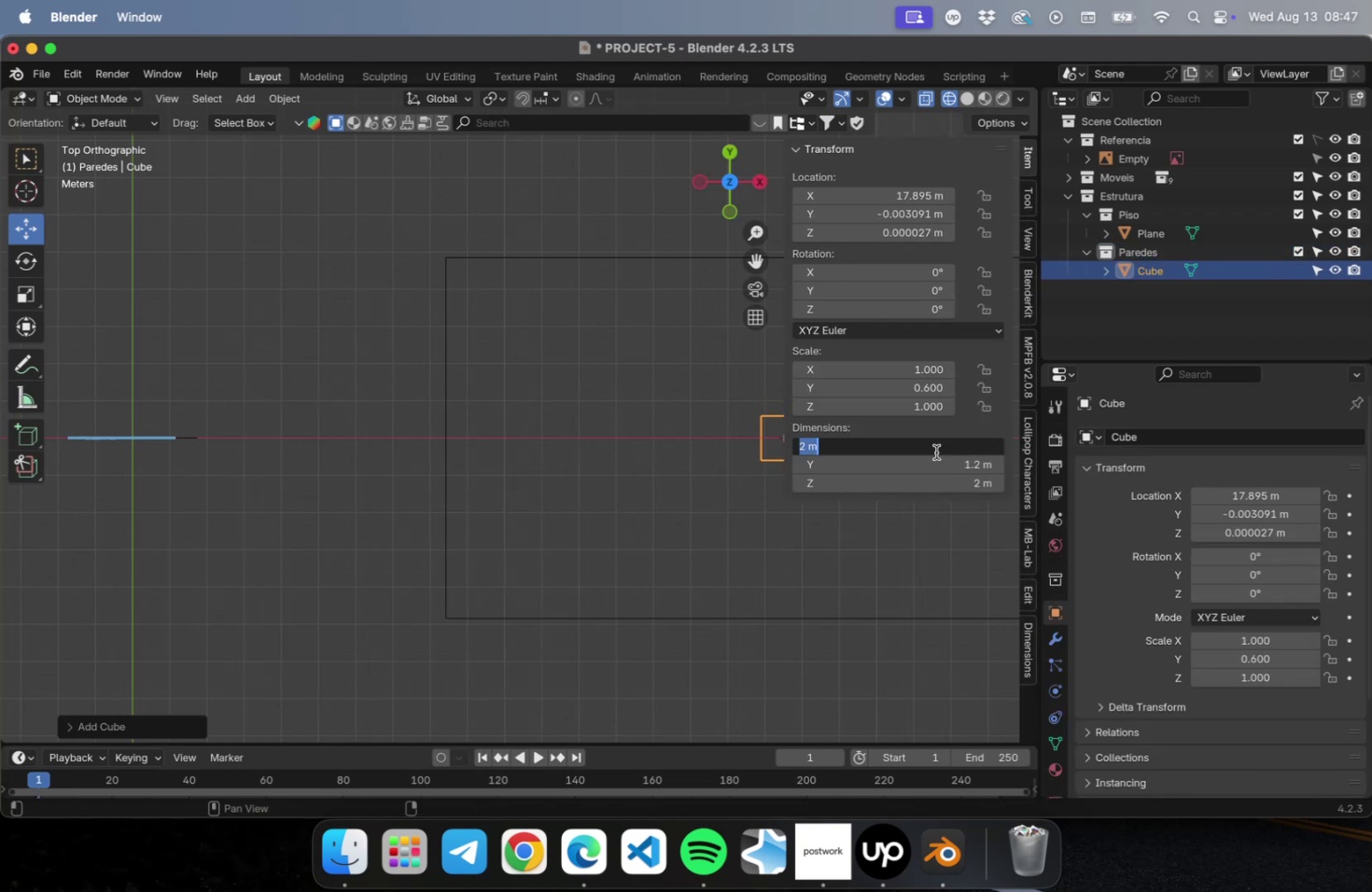 
type(.015)
 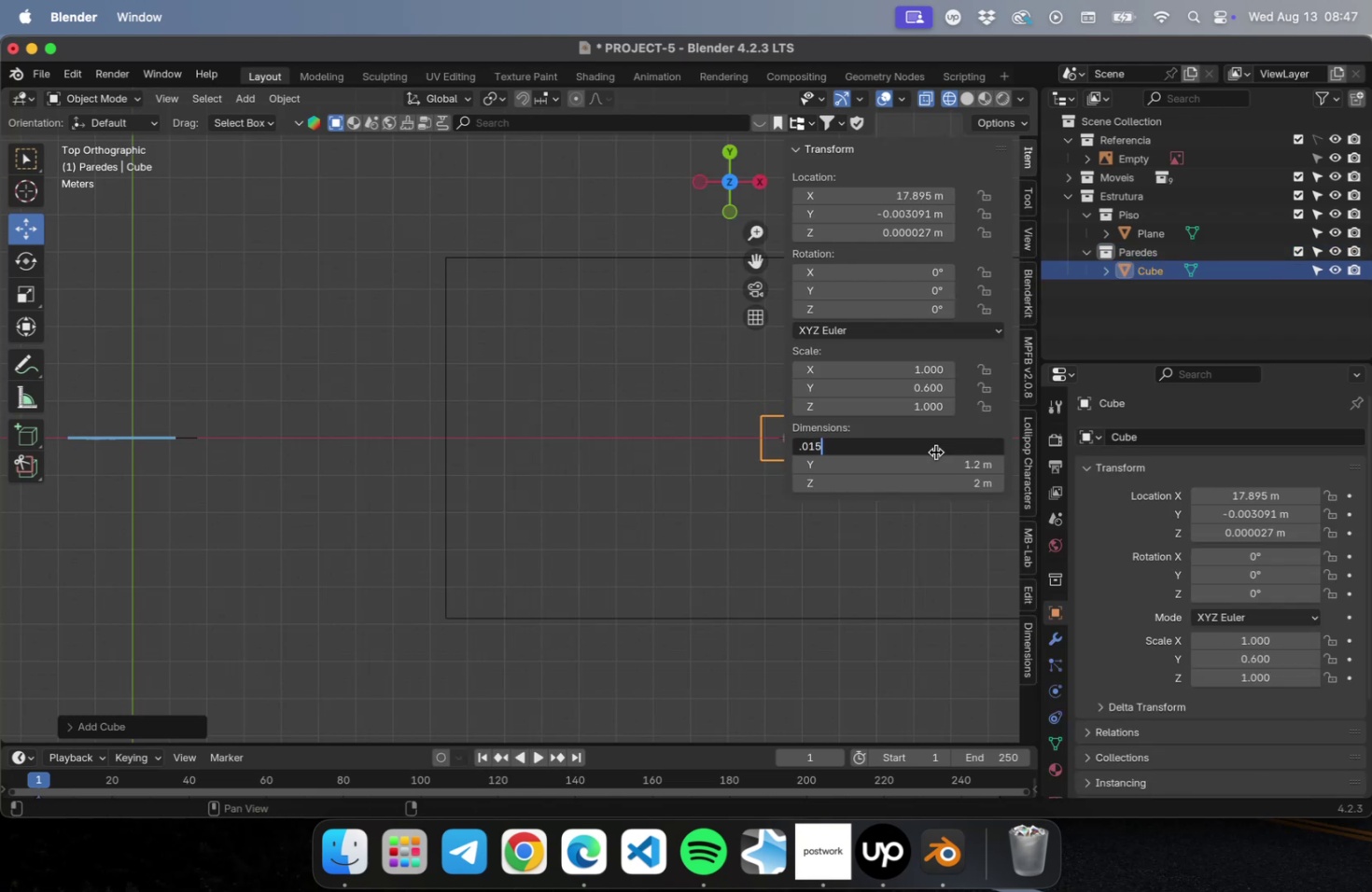 
key(Enter)
 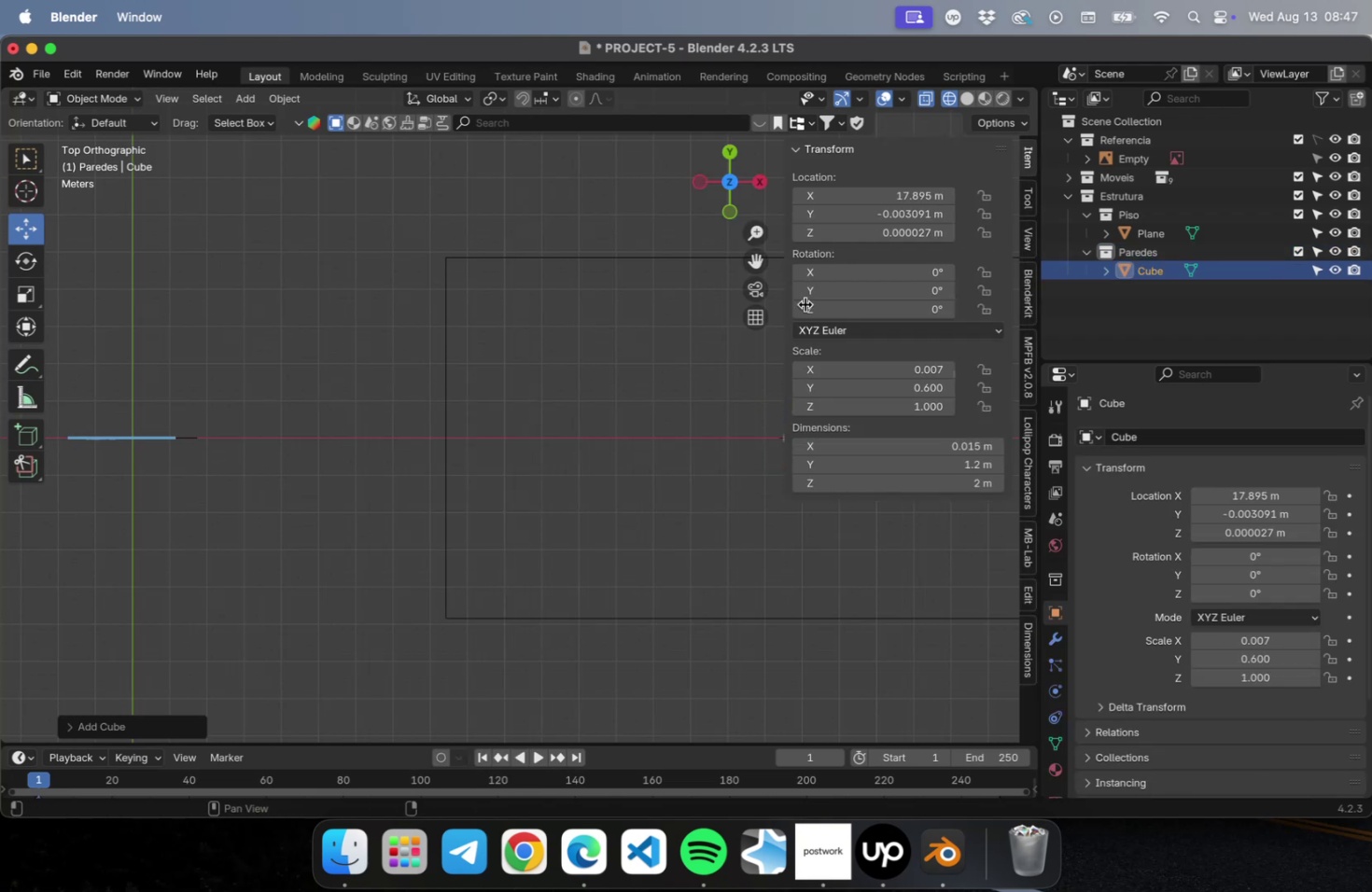 
hold_key(key=ShiftLeft, duration=0.47)
 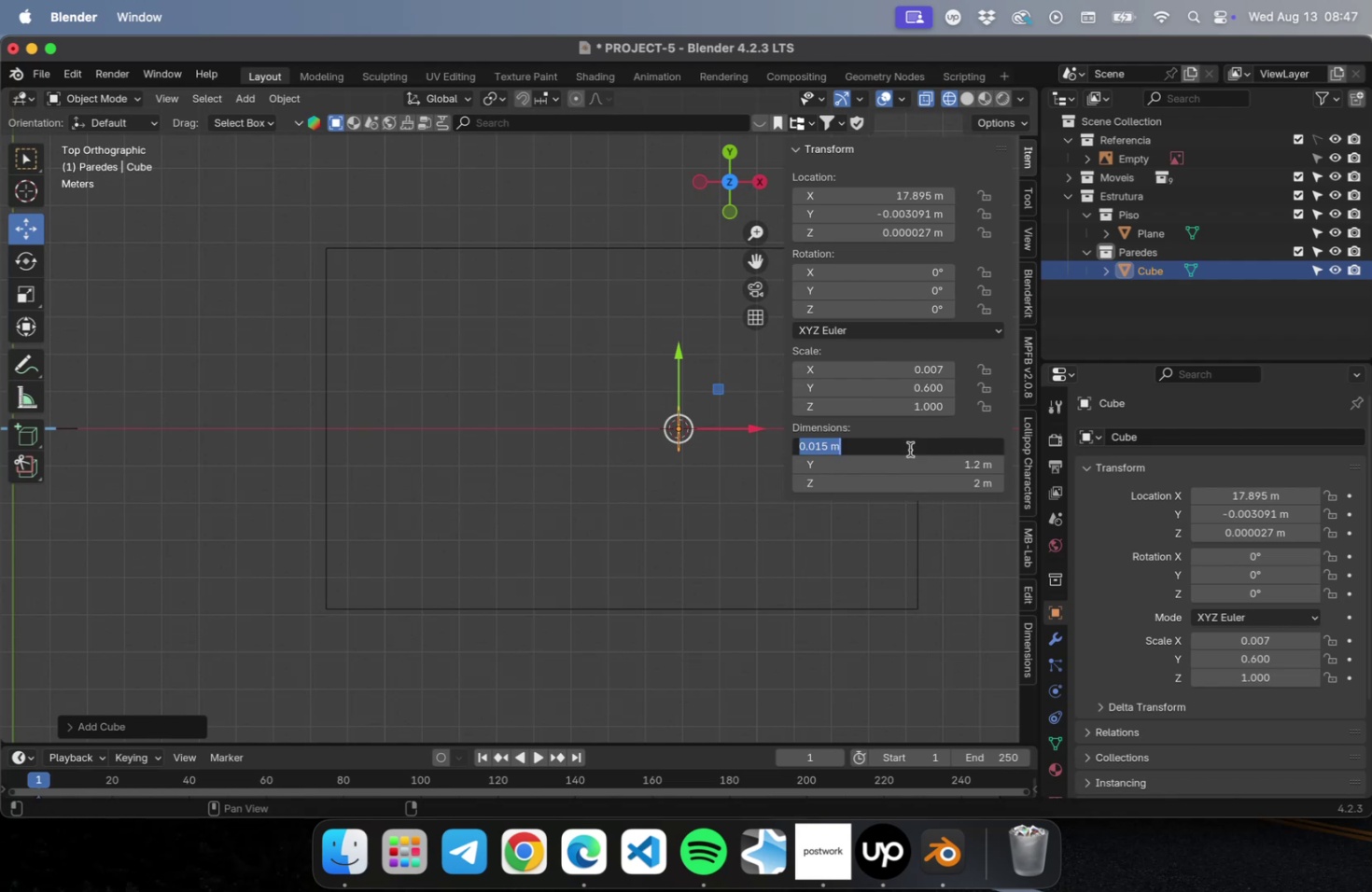 
type(.15)
 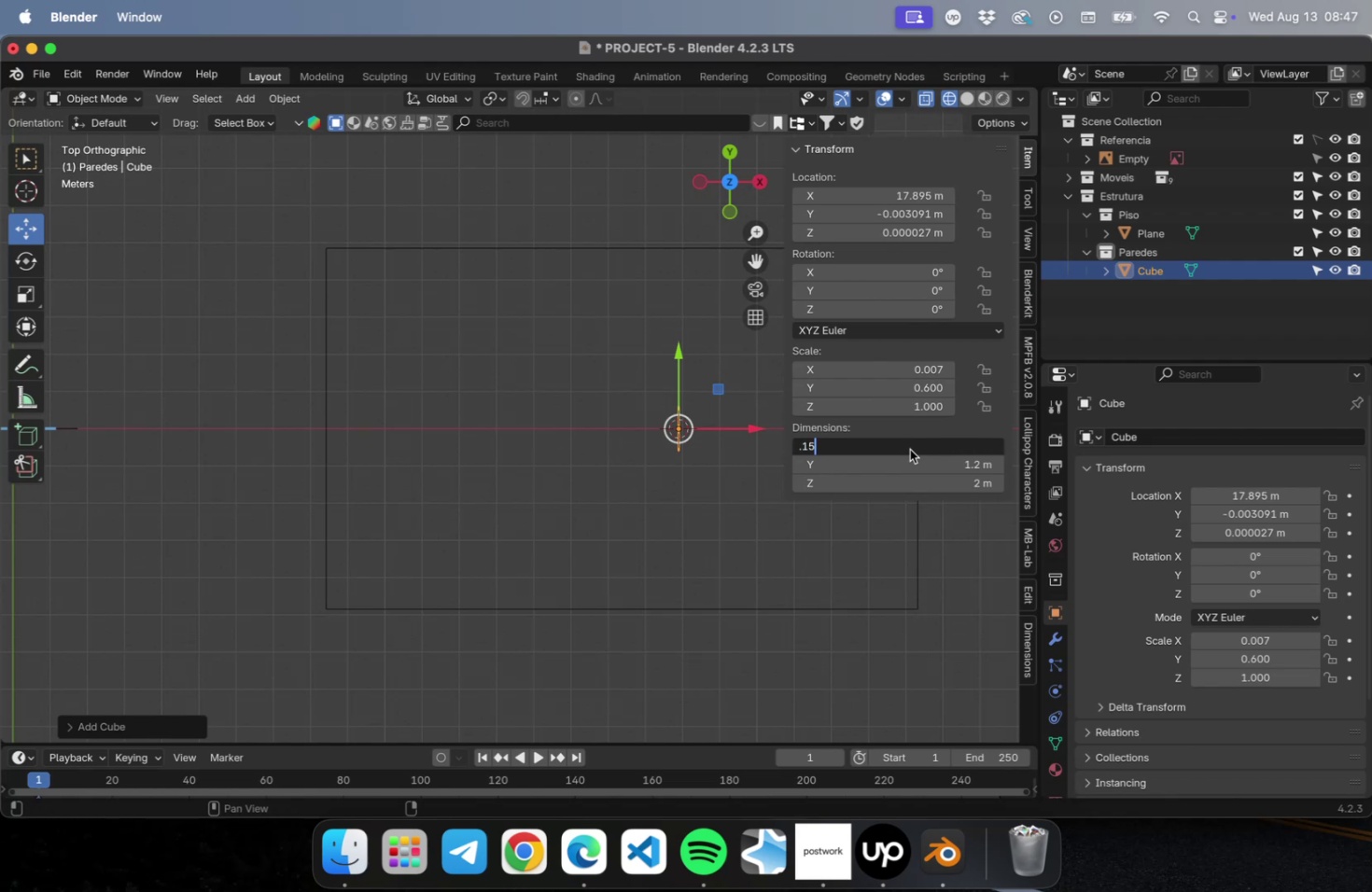 
key(Enter)
 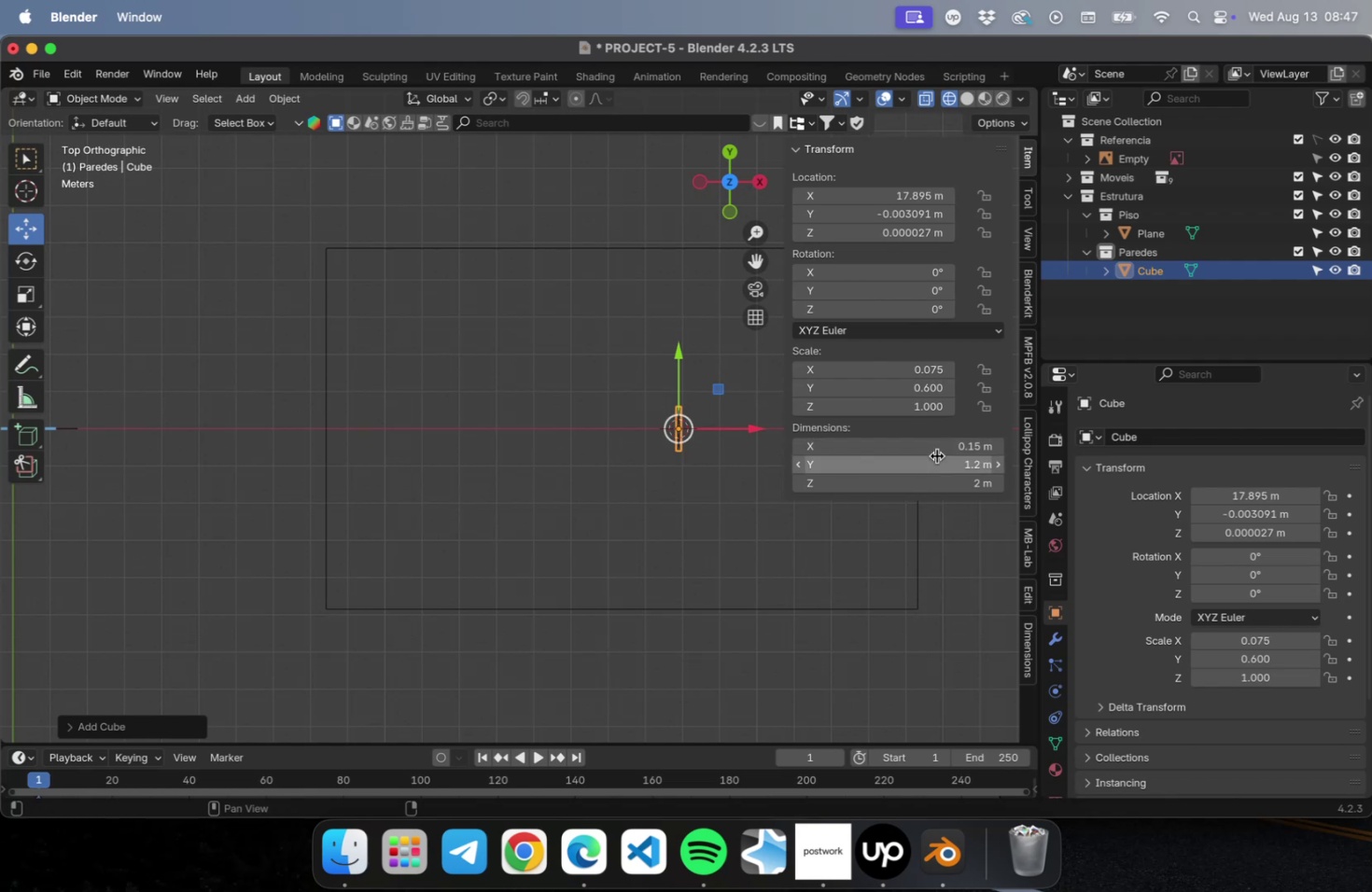 
left_click([930, 460])
 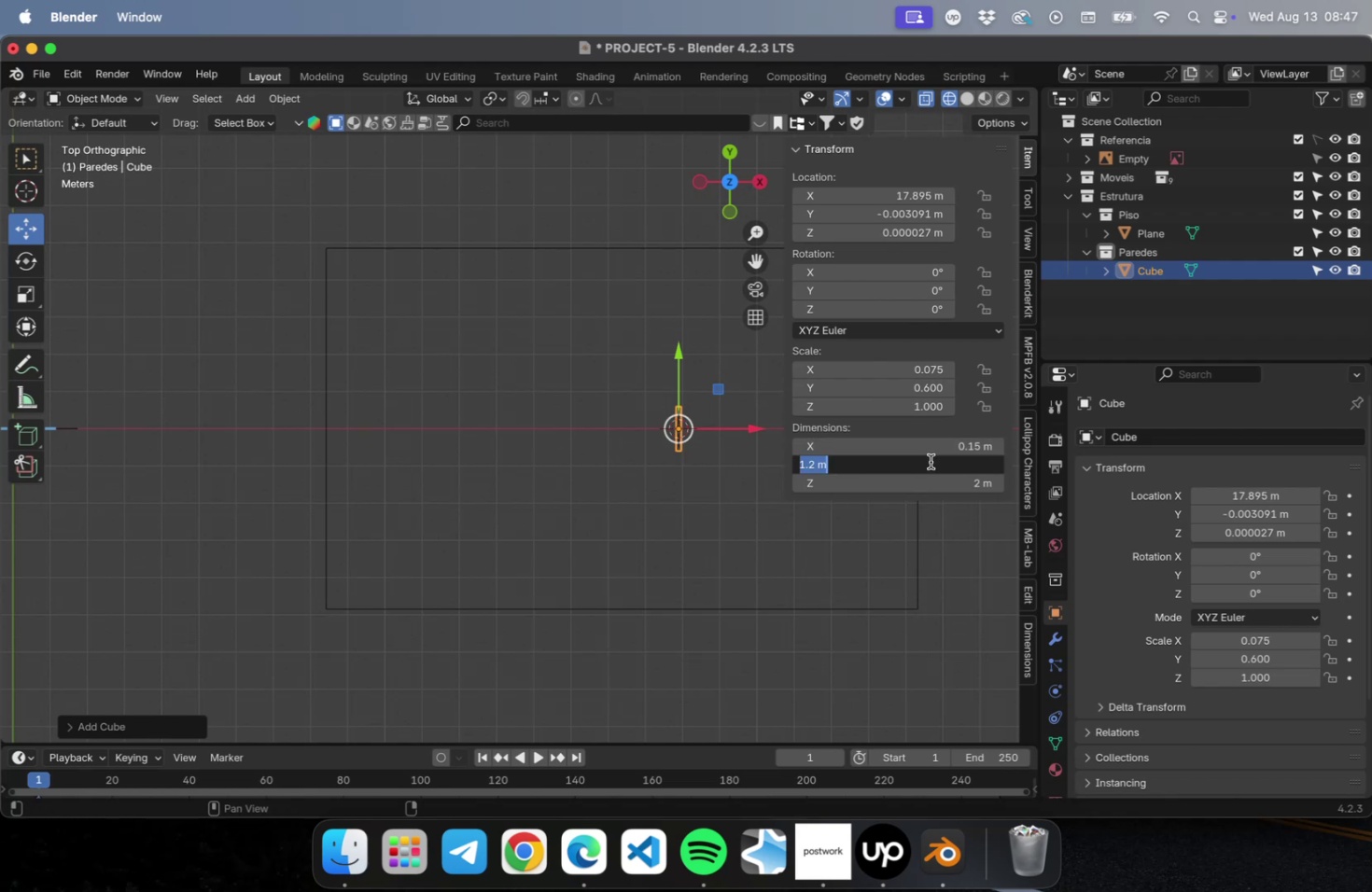 
key(9)
 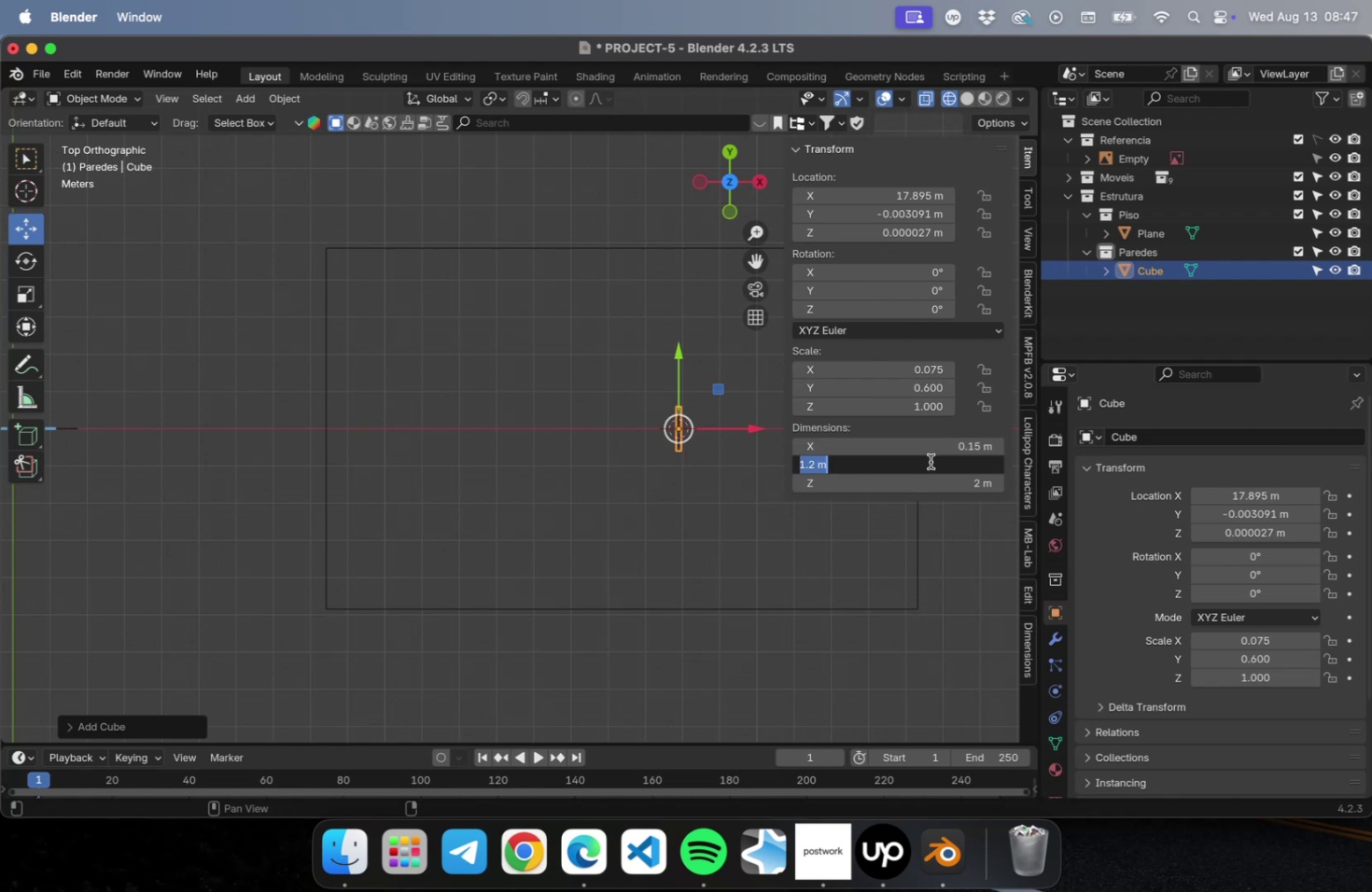 
key(Period)
 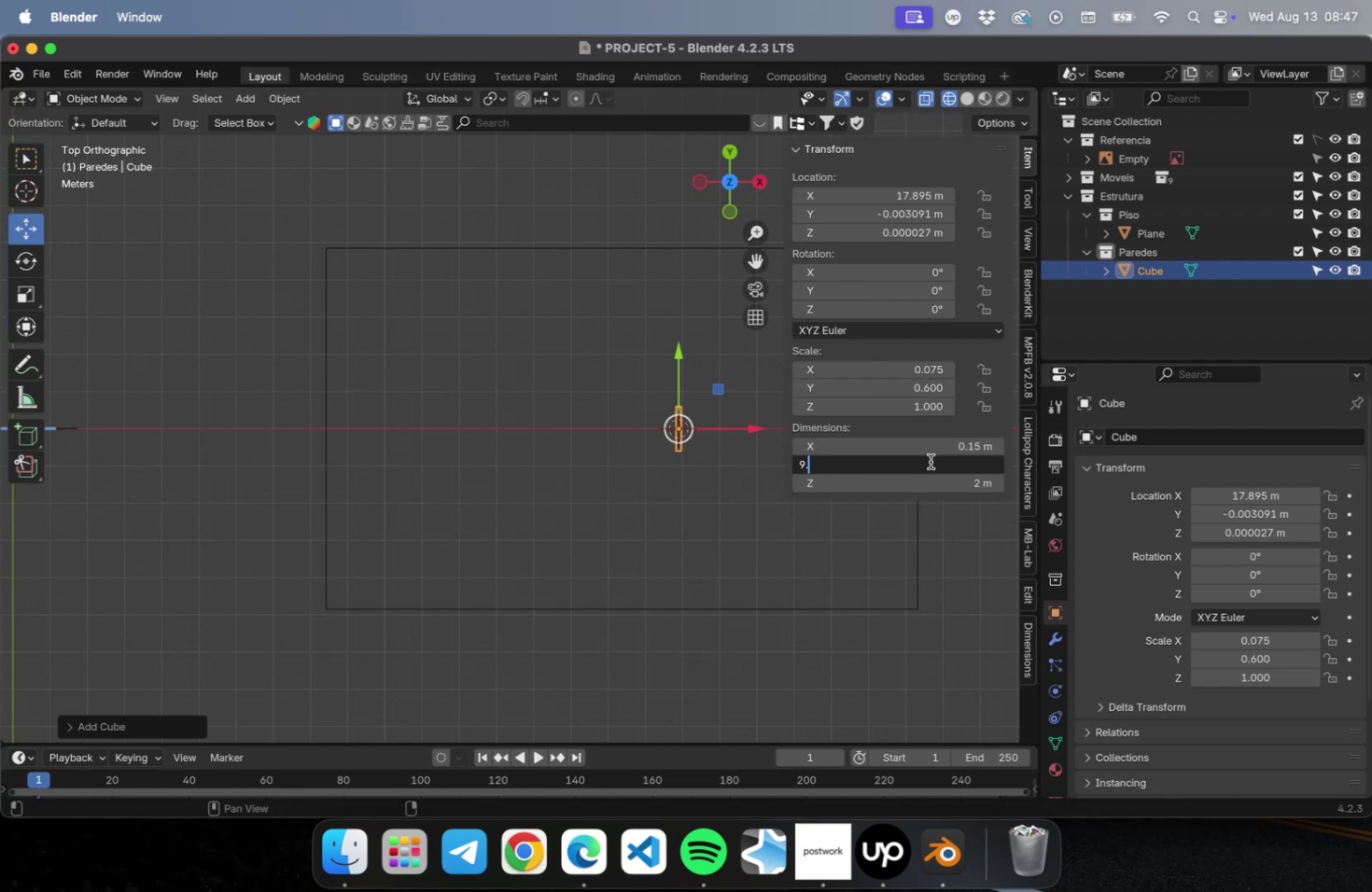 
key(7)
 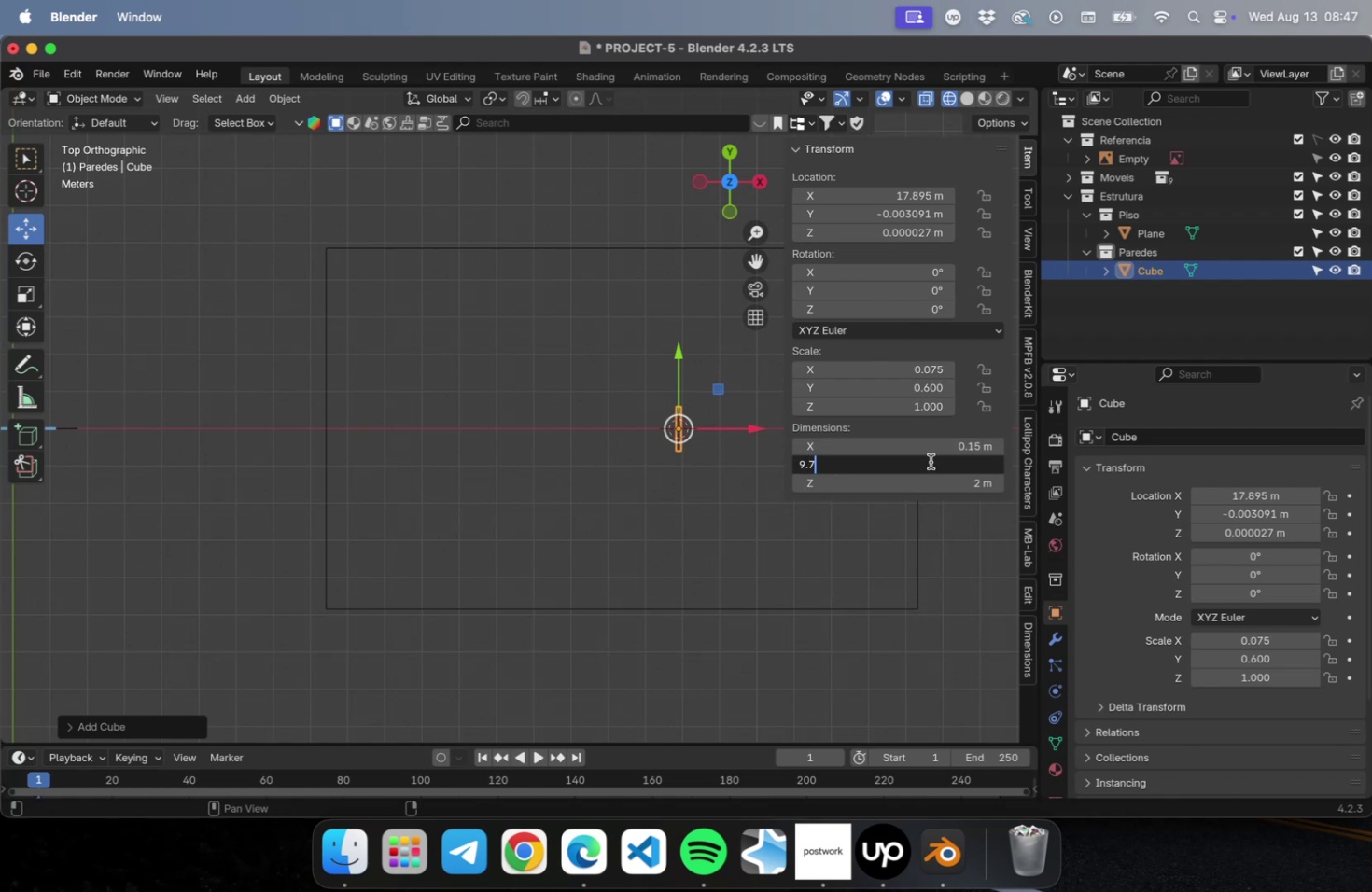 
key(Tab)
 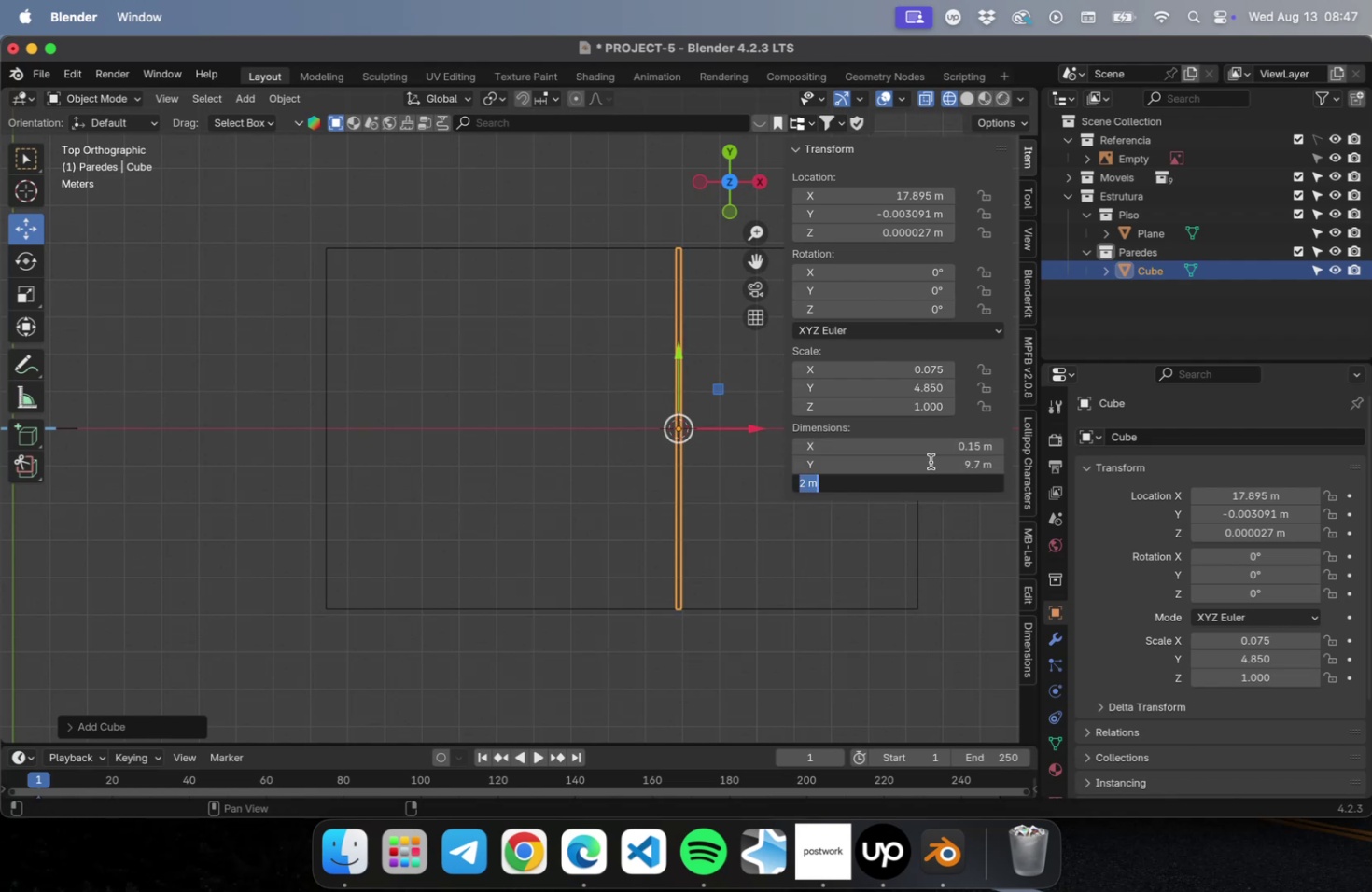 
key(2)
 